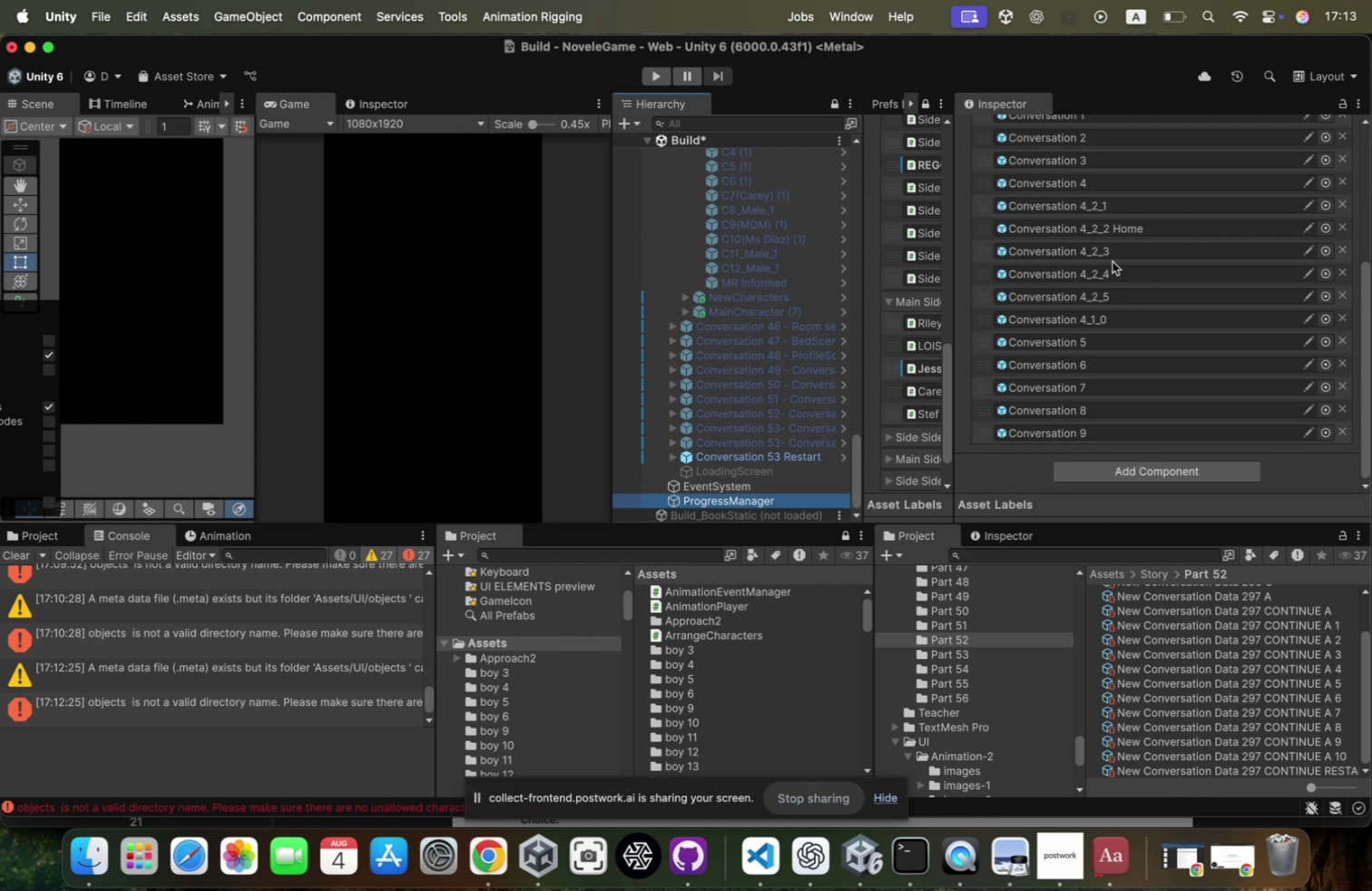 
scroll: coordinate [1148, 304], scroll_direction: up, amount: 33.0
 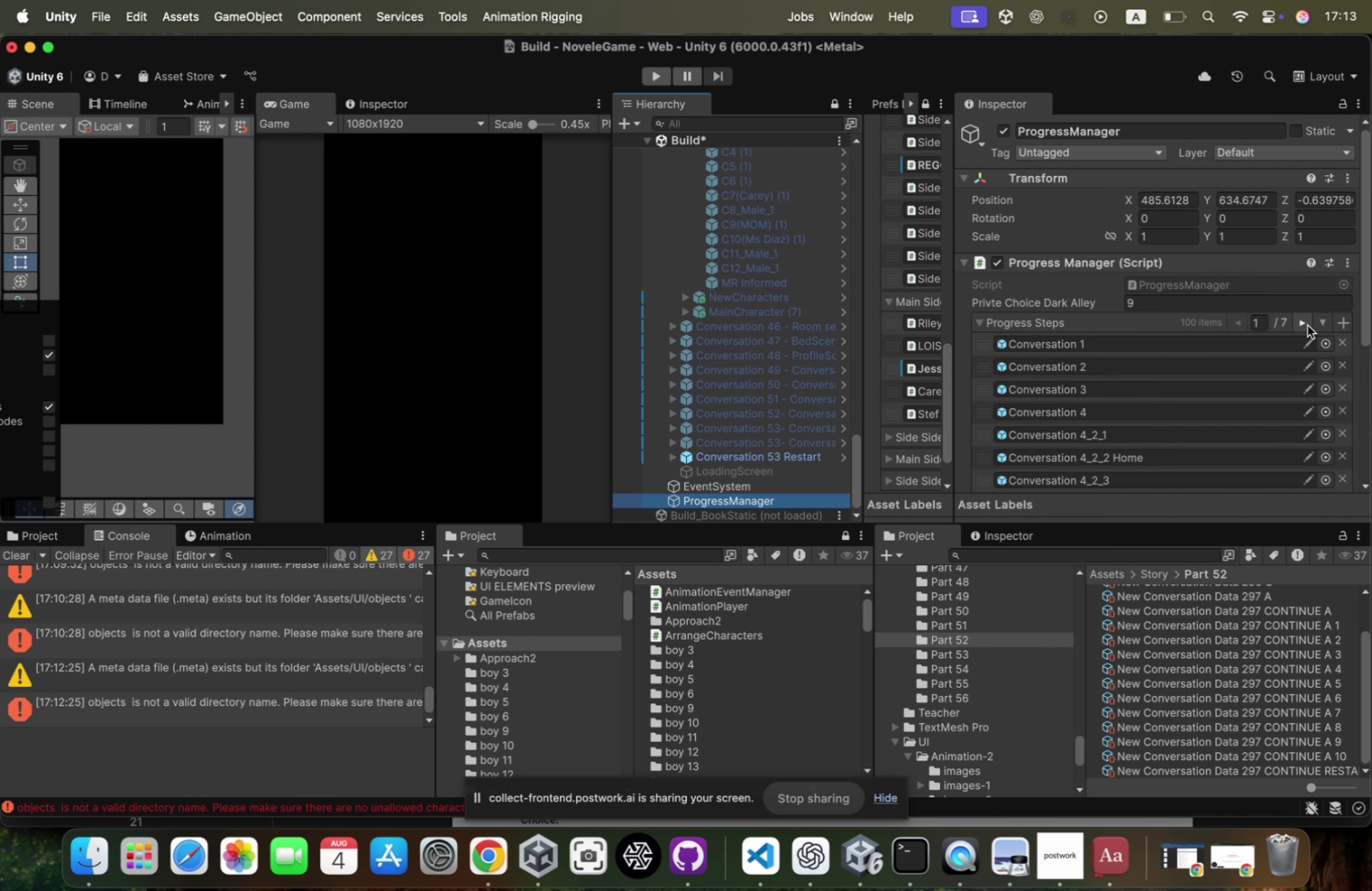 
double_click([1307, 324])
 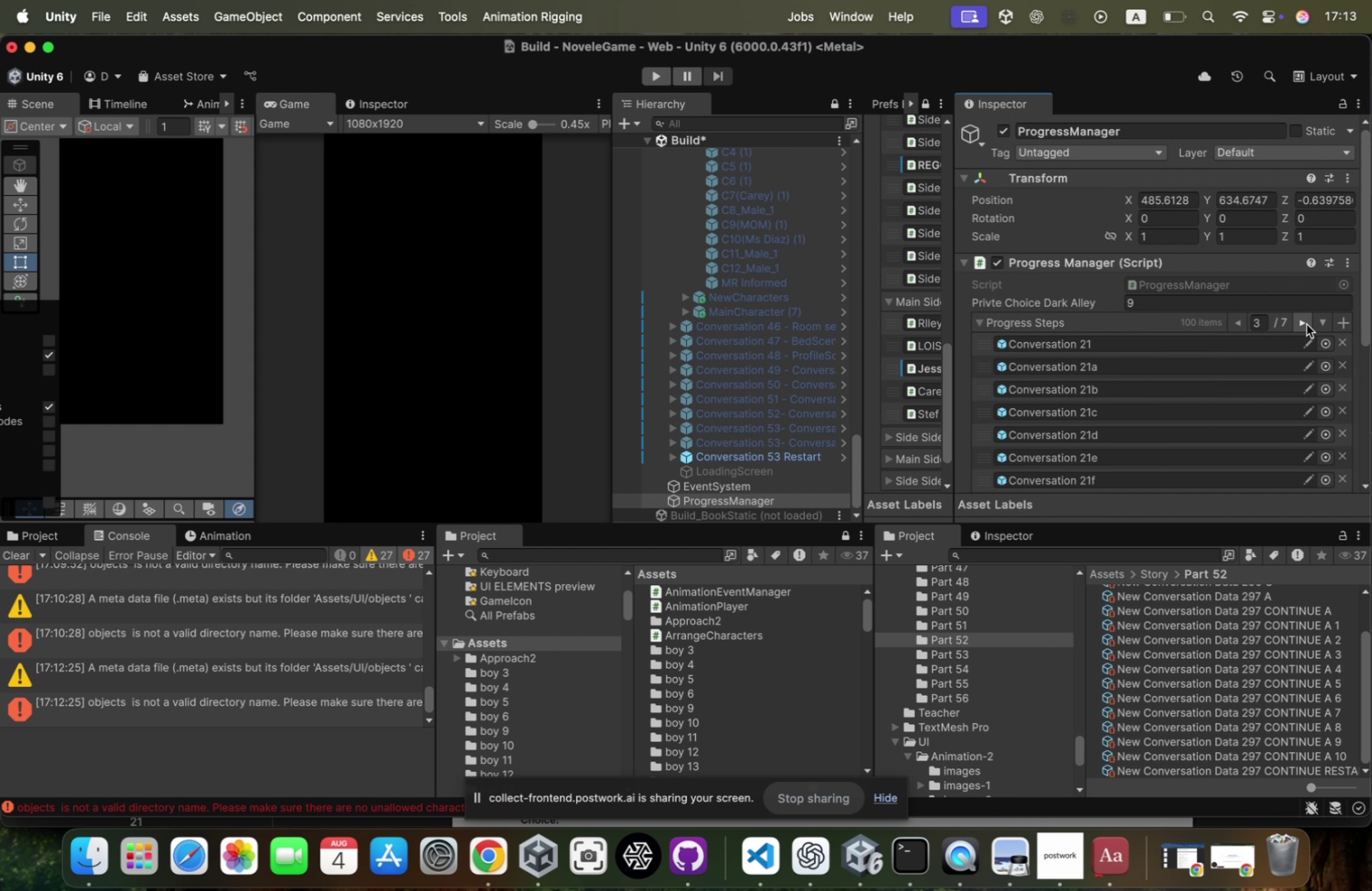 
double_click([1307, 324])
 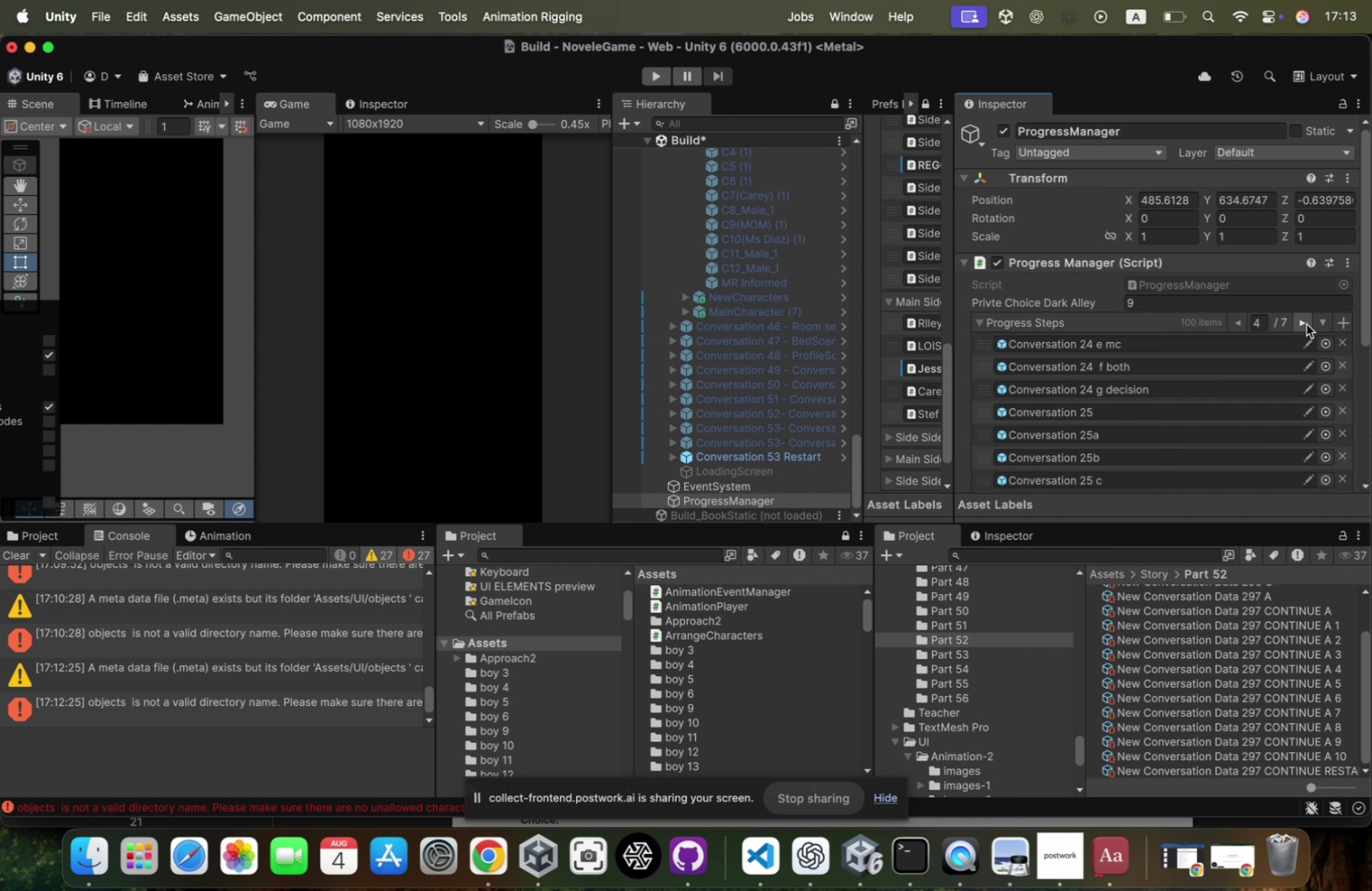 
triple_click([1307, 324])
 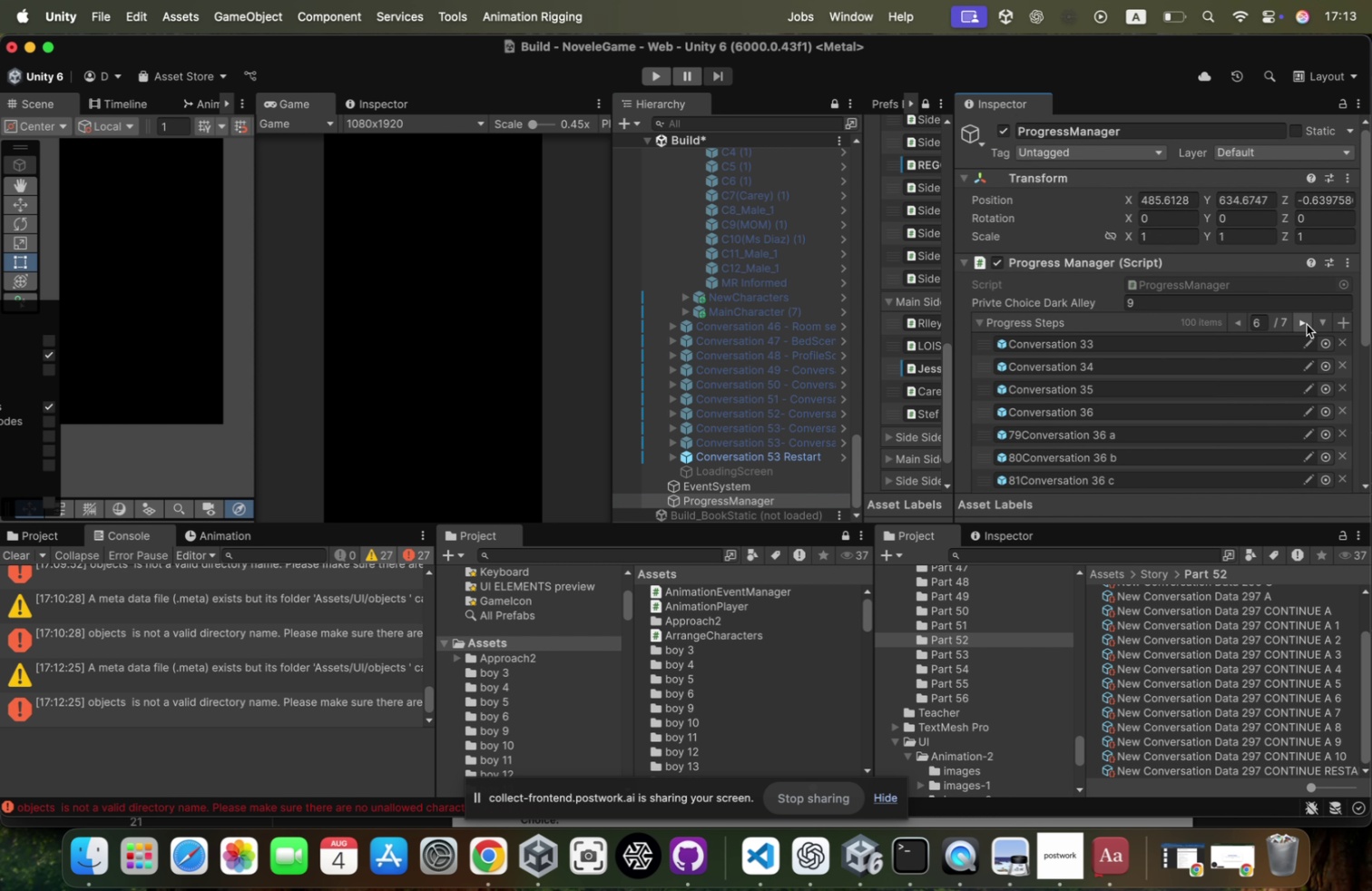 
double_click([1307, 324])
 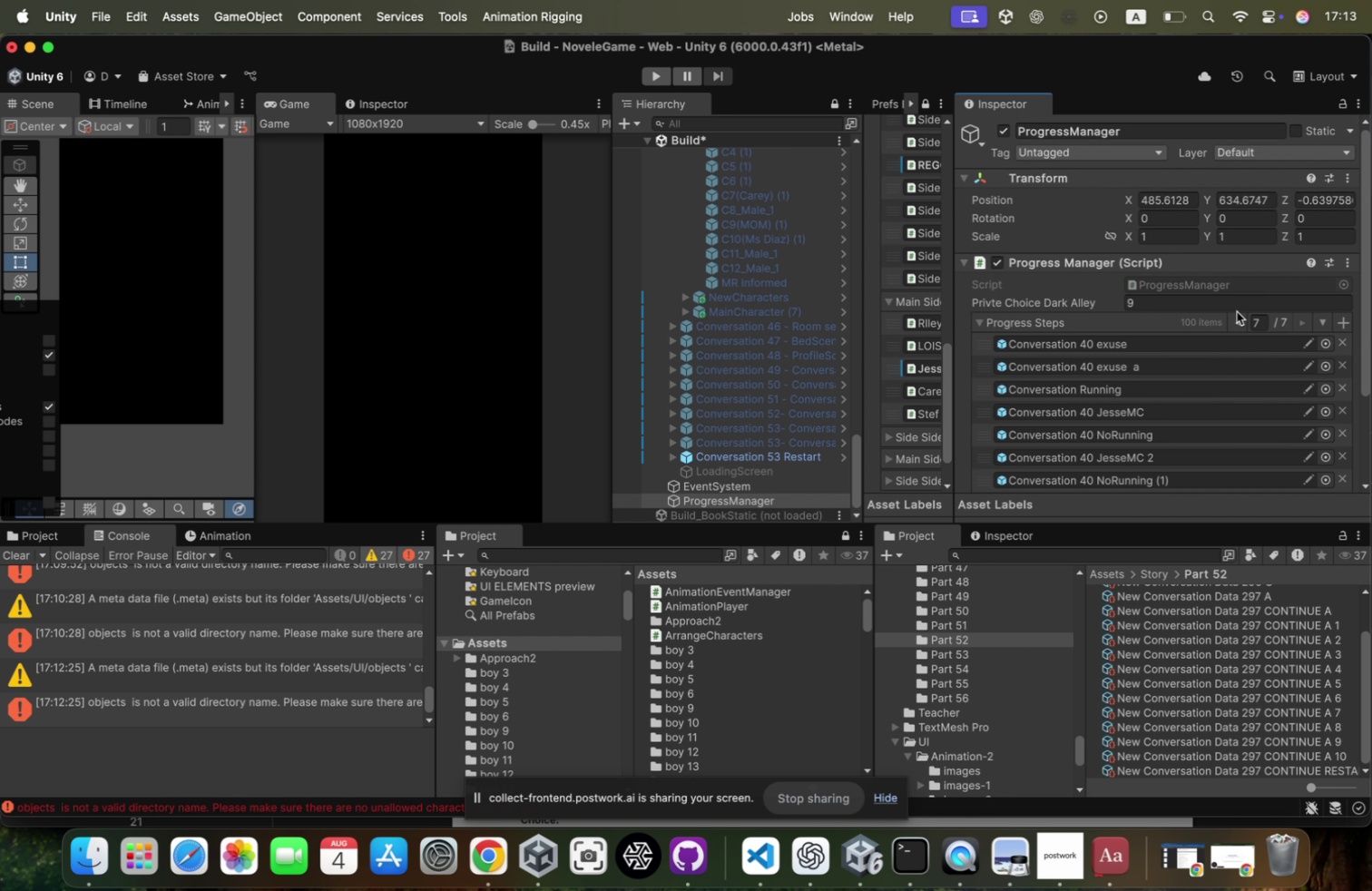 
scroll: coordinate [1212, 312], scroll_direction: down, amount: 40.0
 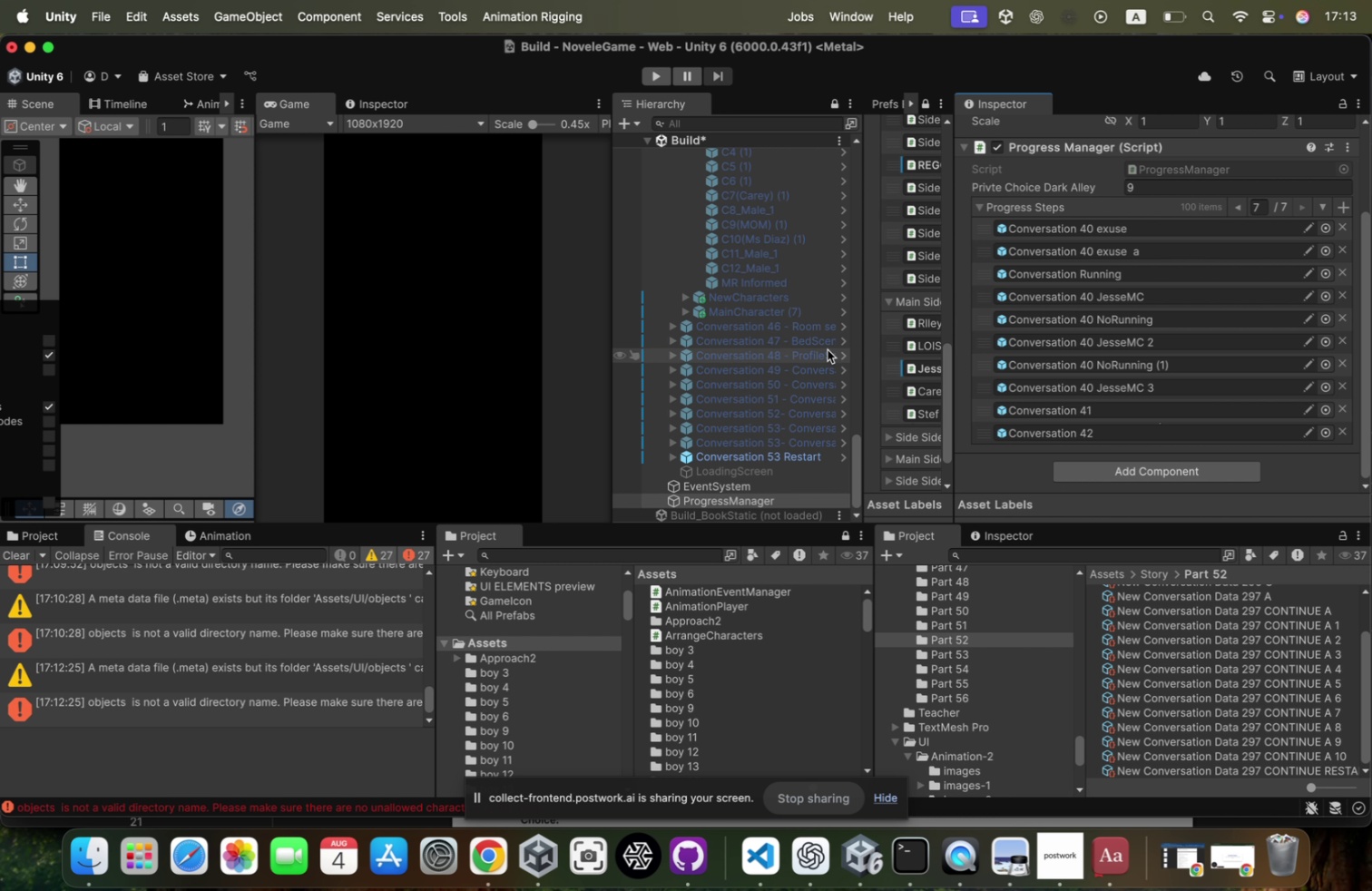 
scroll: coordinate [757, 335], scroll_direction: up, amount: 51.0
 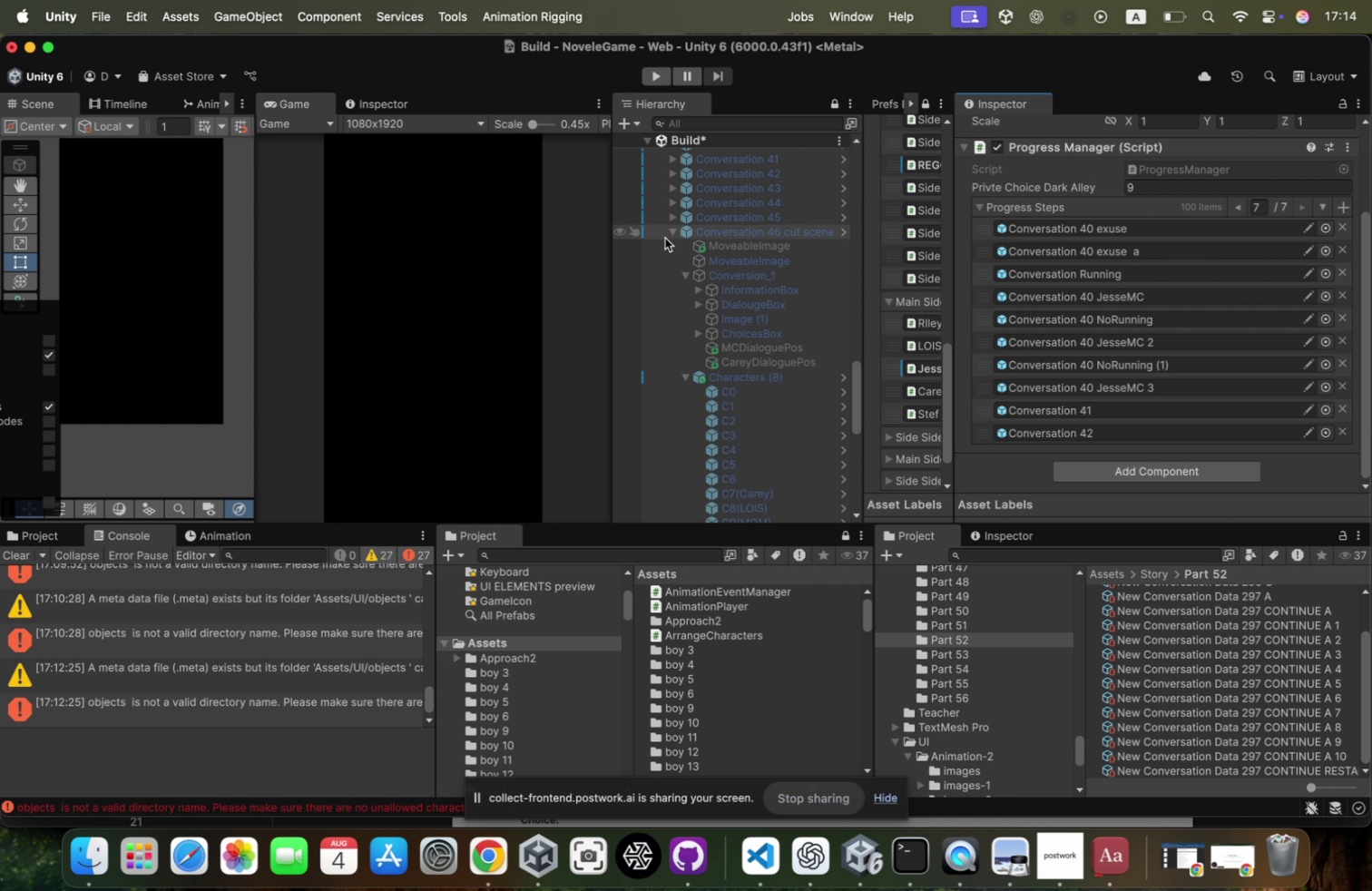 
left_click([670, 233])
 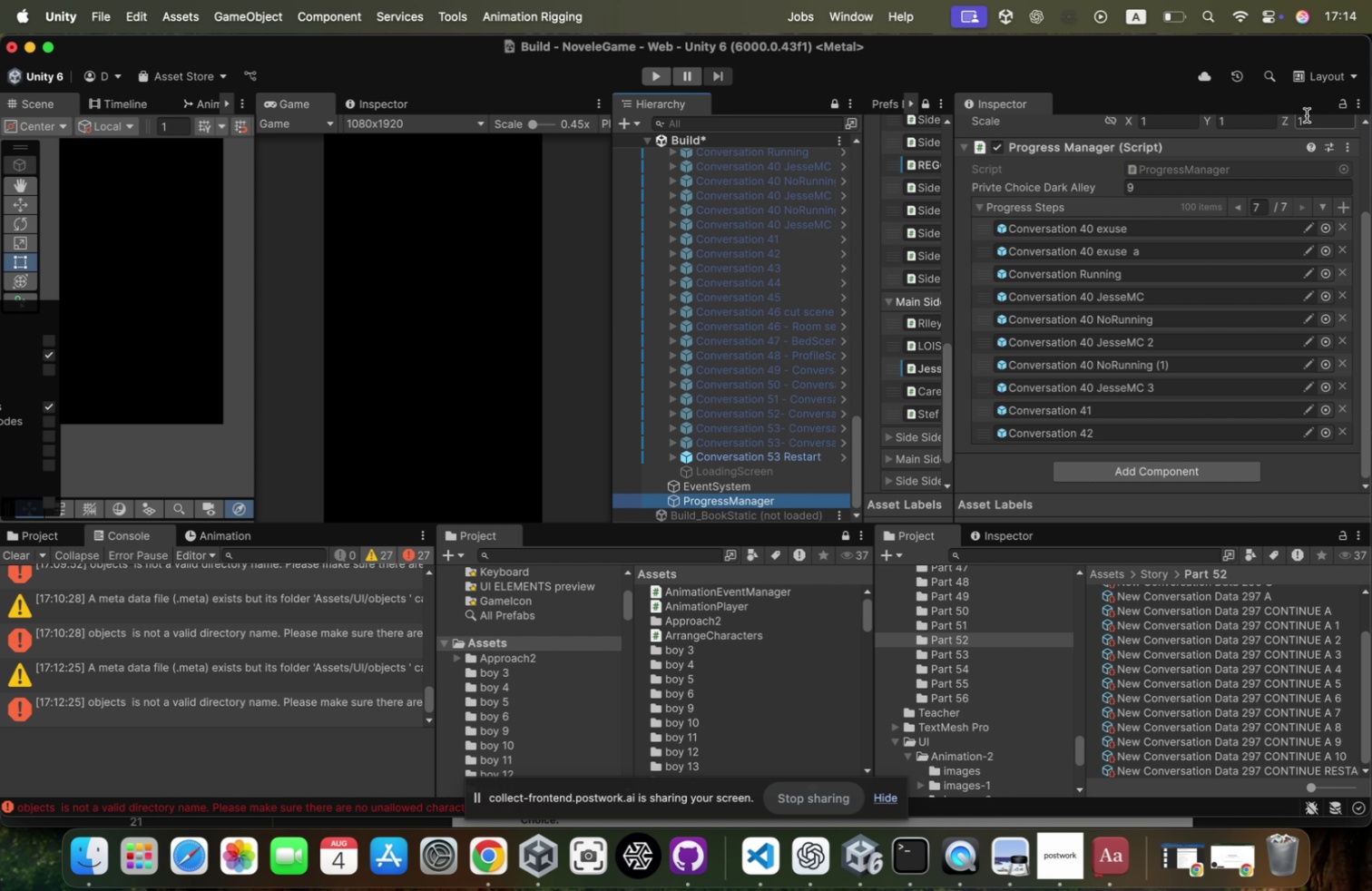 
left_click([1348, 105])
 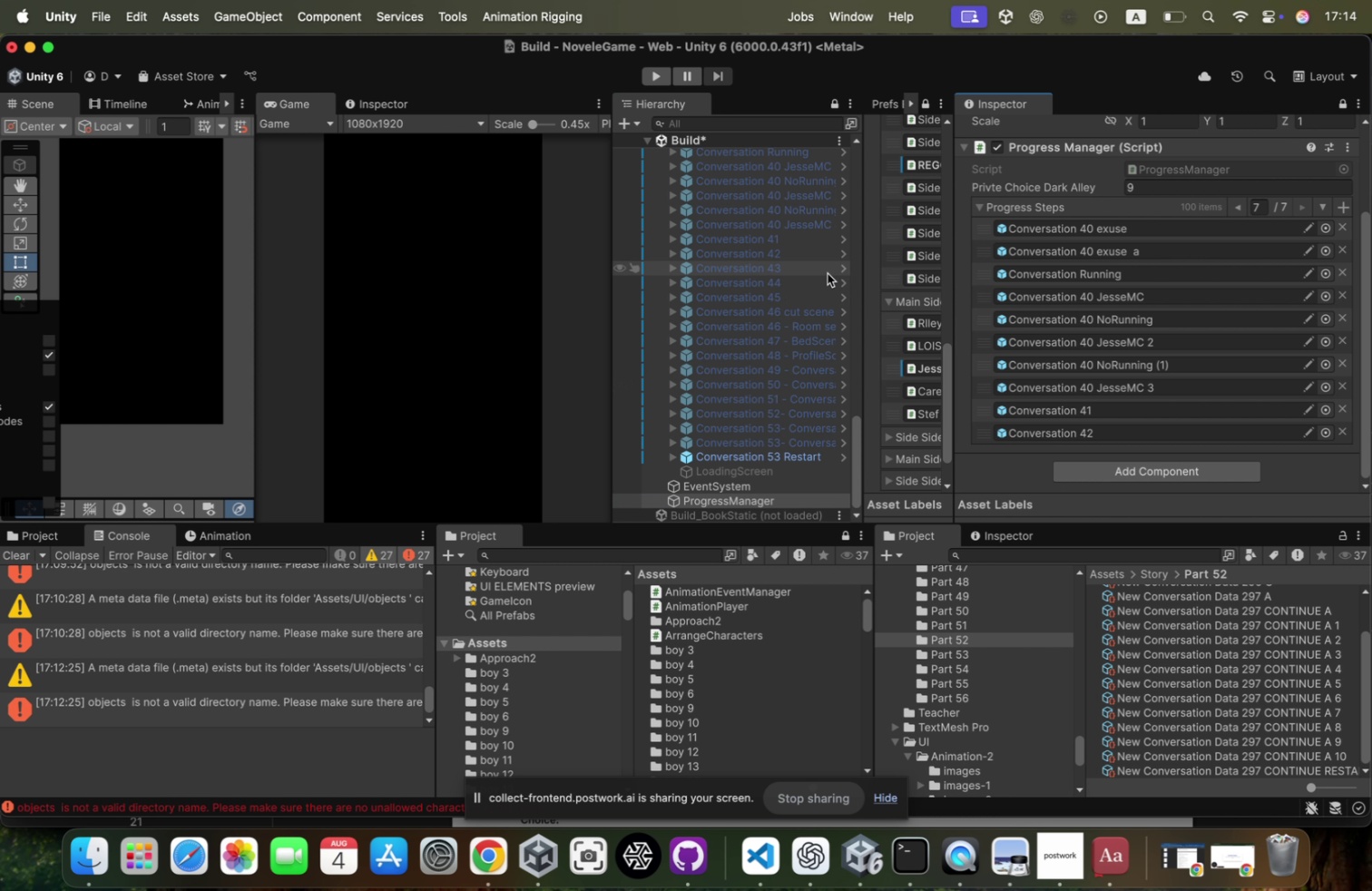 
left_click([828, 269])
 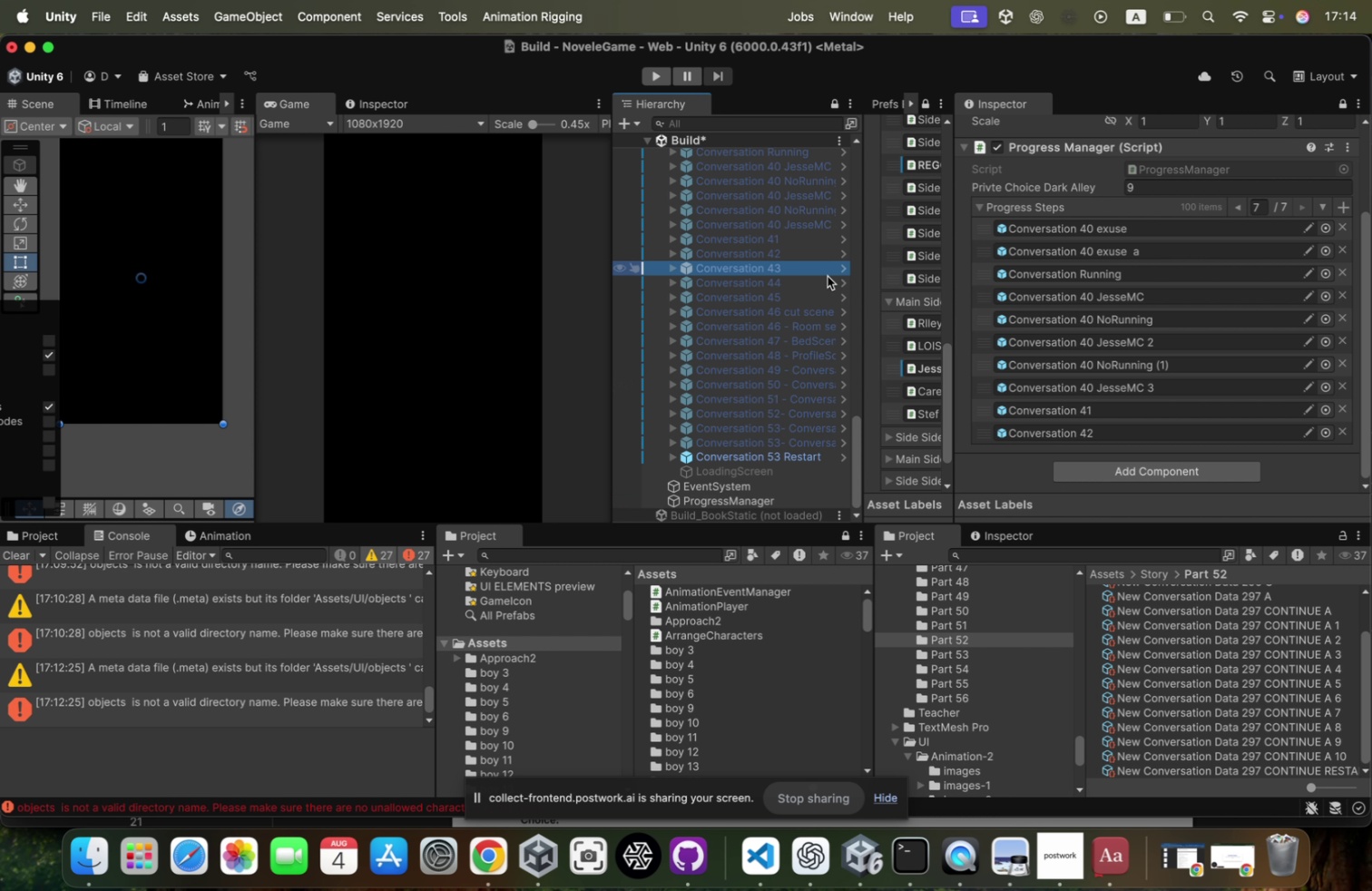 
hold_key(key=ShiftLeft, duration=1.26)
 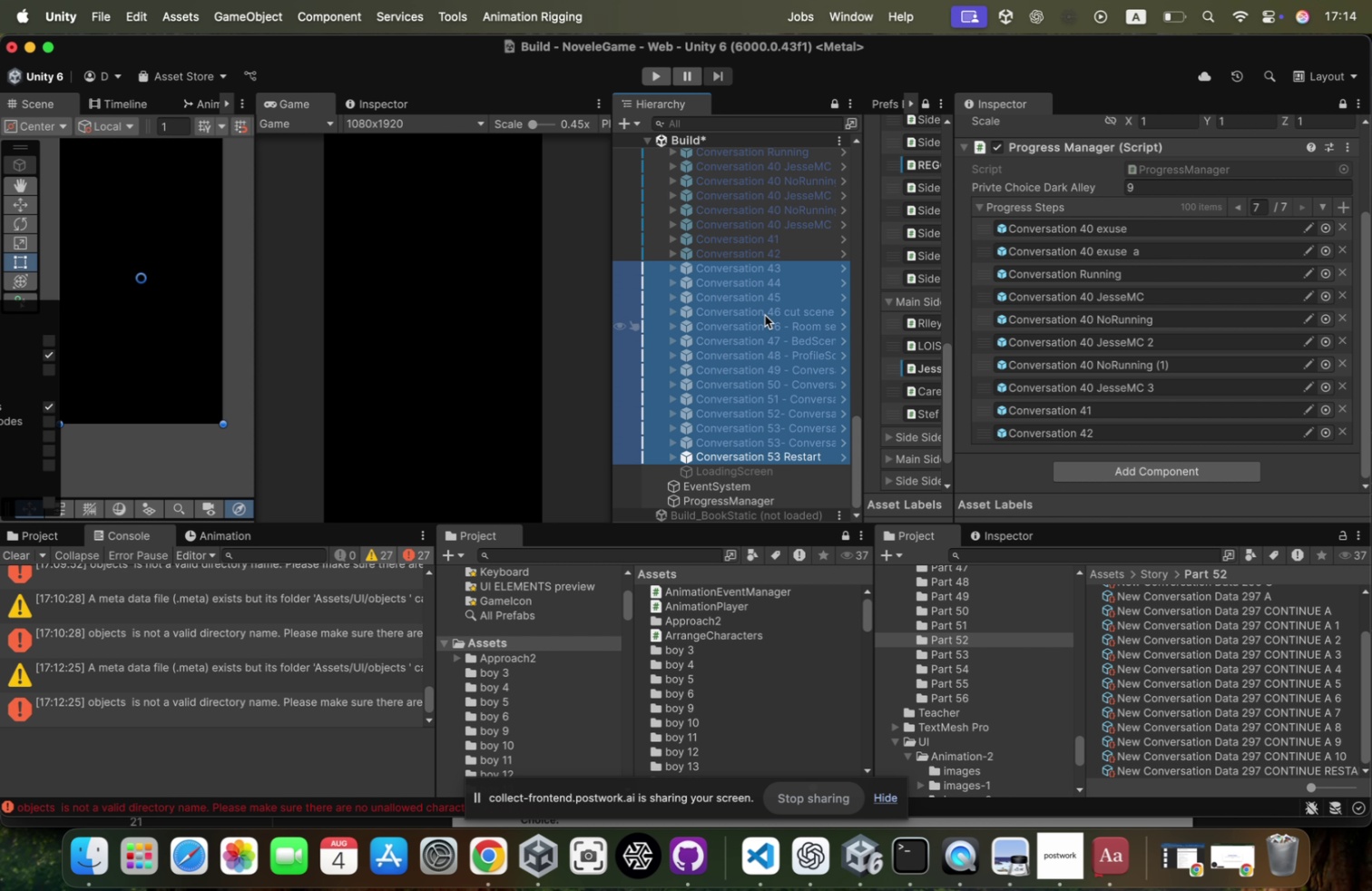 
left_click_drag(start_coordinate=[754, 286], to_coordinate=[1121, 206])
 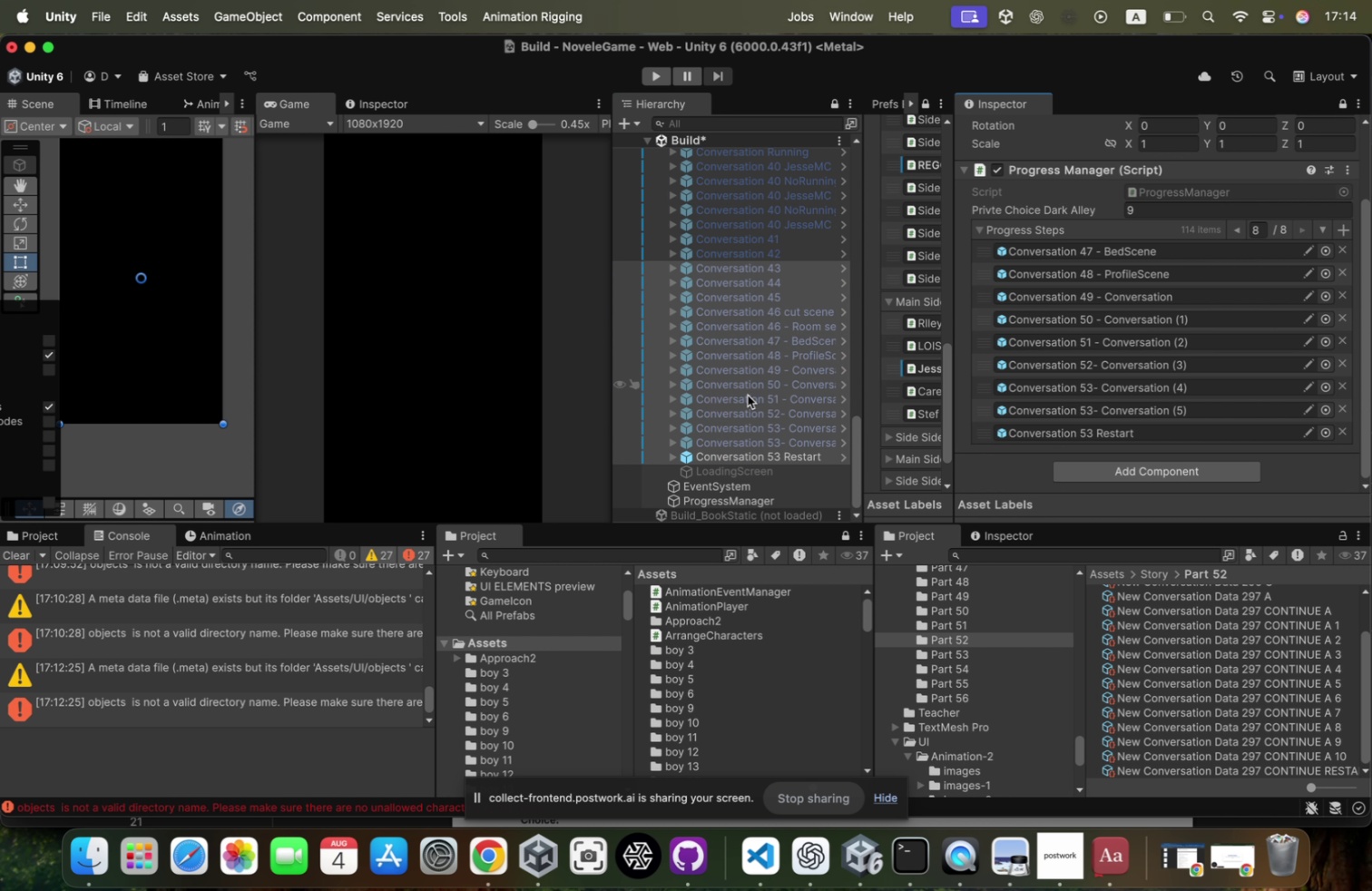 
wait(5.44)
 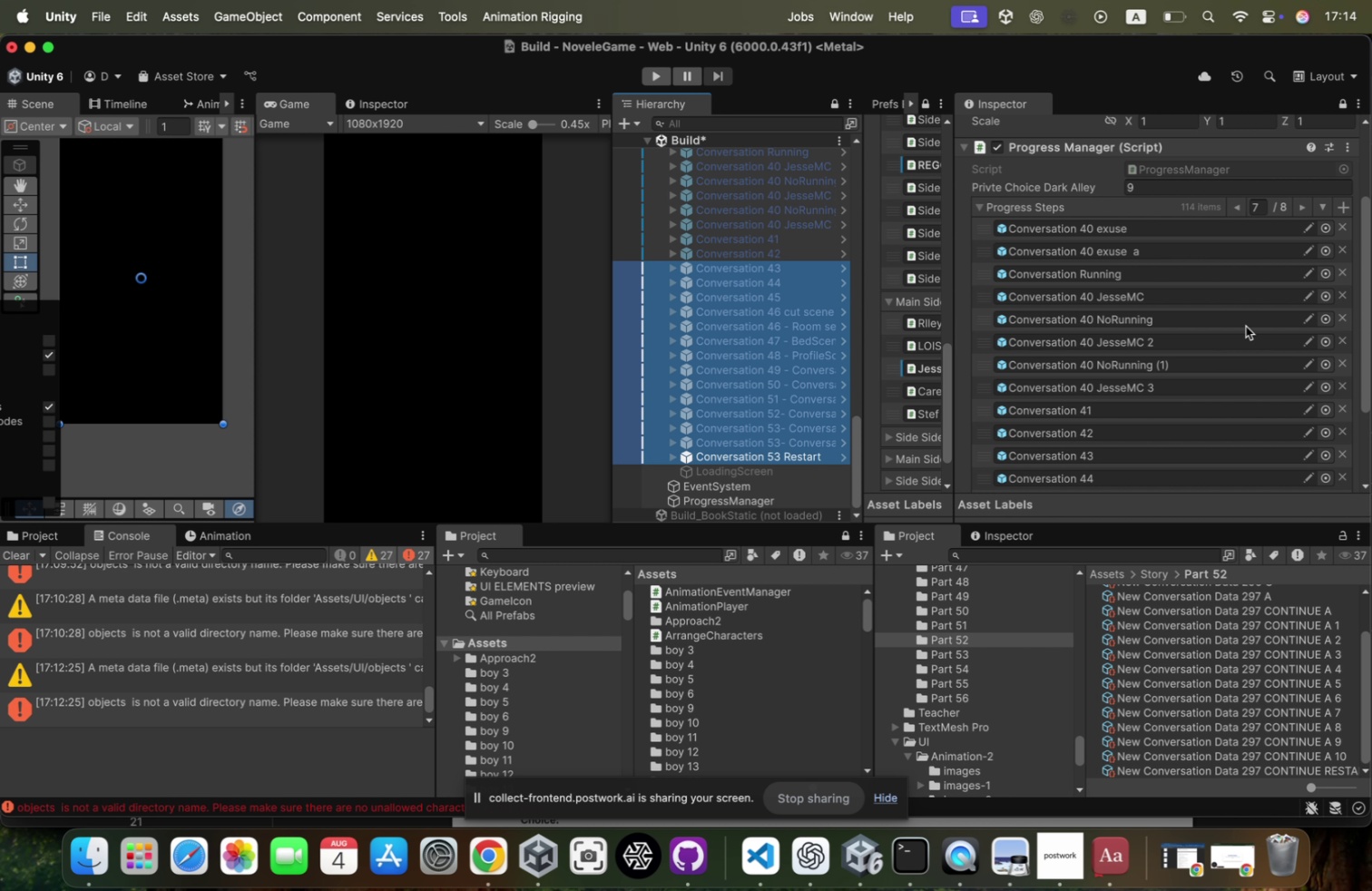 
left_click([1127, 410])
 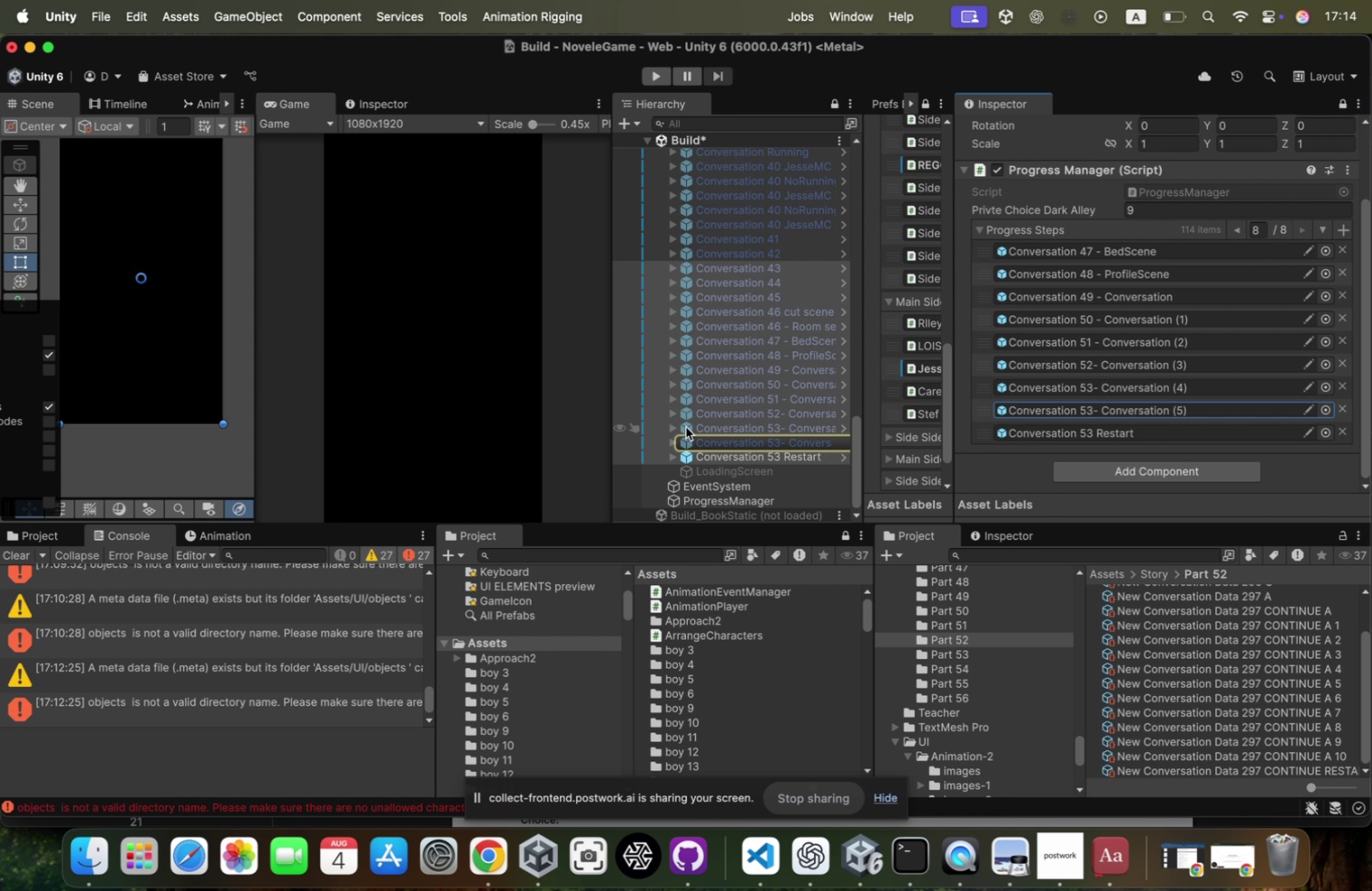 
left_click([760, 446])
 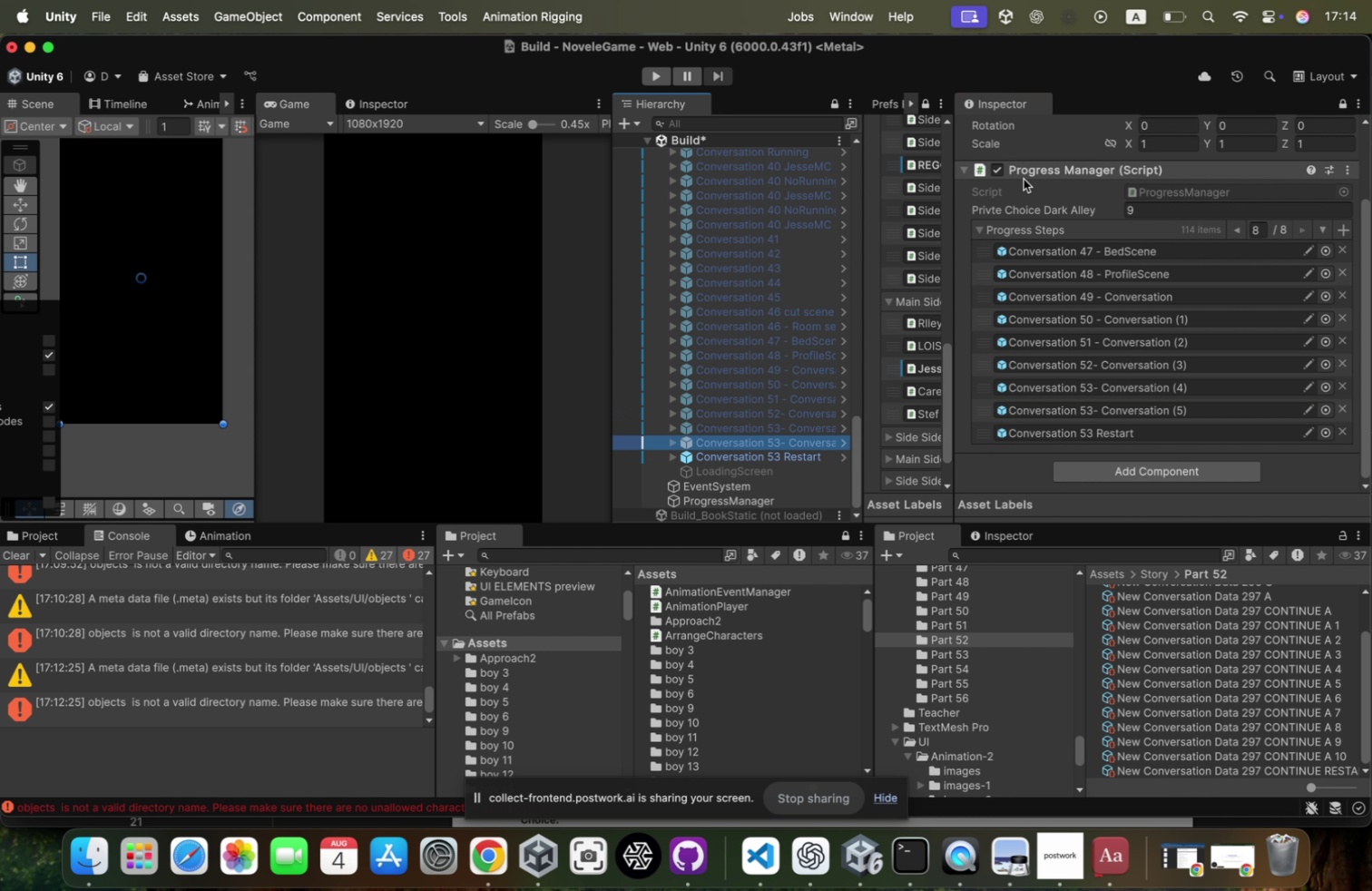 
scroll: coordinate [1032, 158], scroll_direction: up, amount: 56.0
 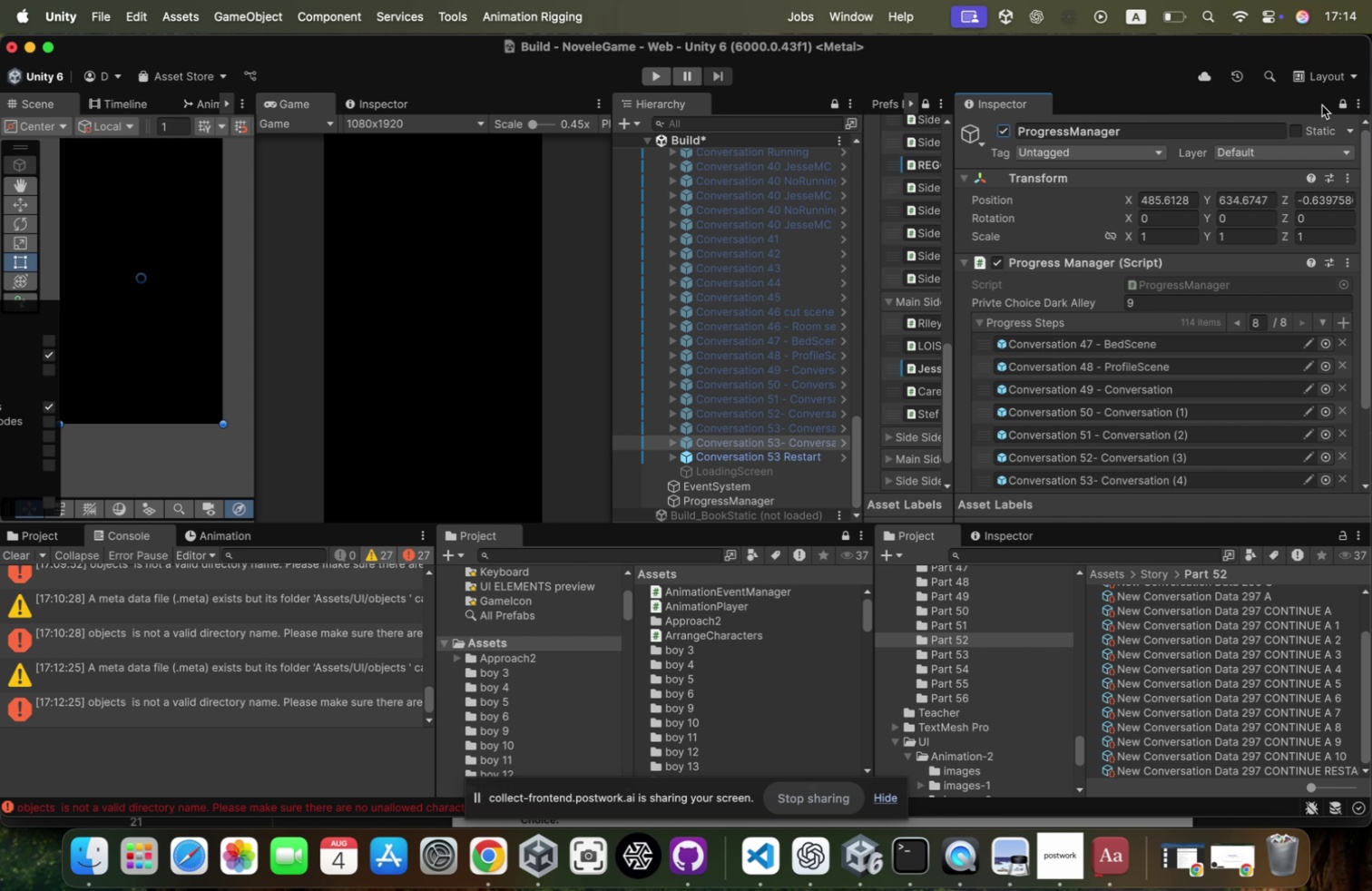 
left_click([1347, 100])
 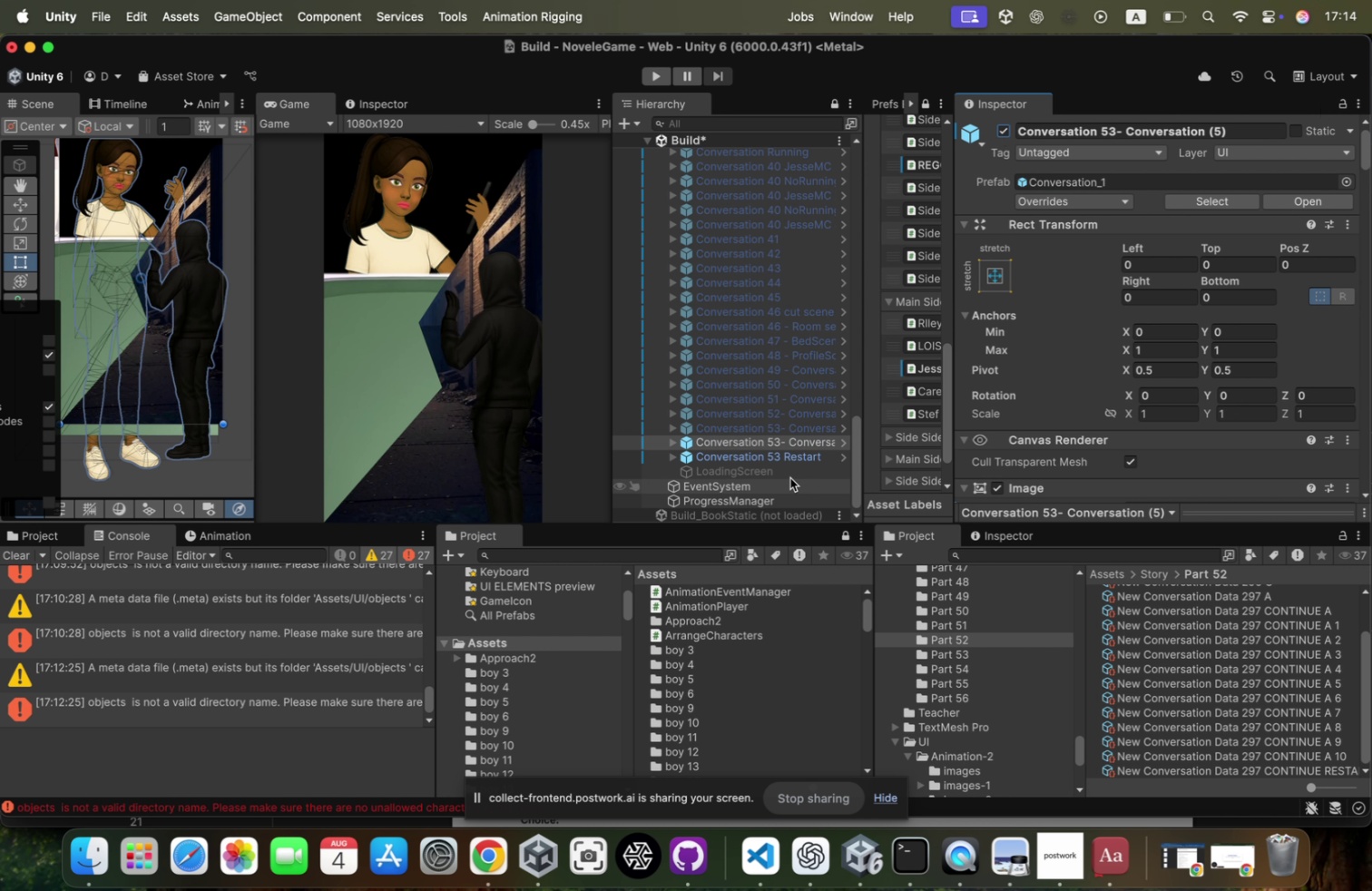 
scroll: coordinate [1106, 364], scroll_direction: down, amount: 11.0
 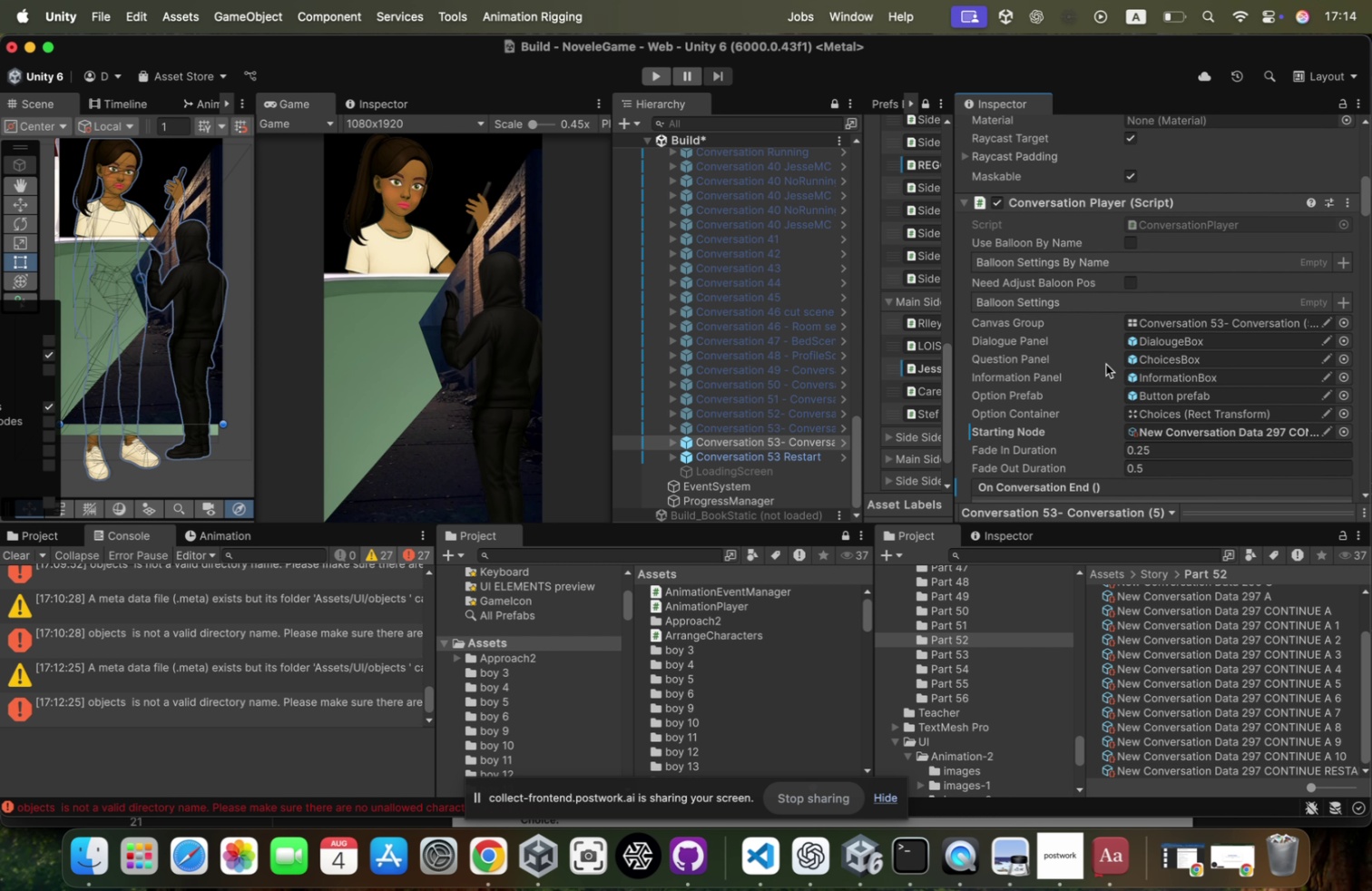 
scroll: coordinate [1261, 663], scroll_direction: up, amount: 50.0
 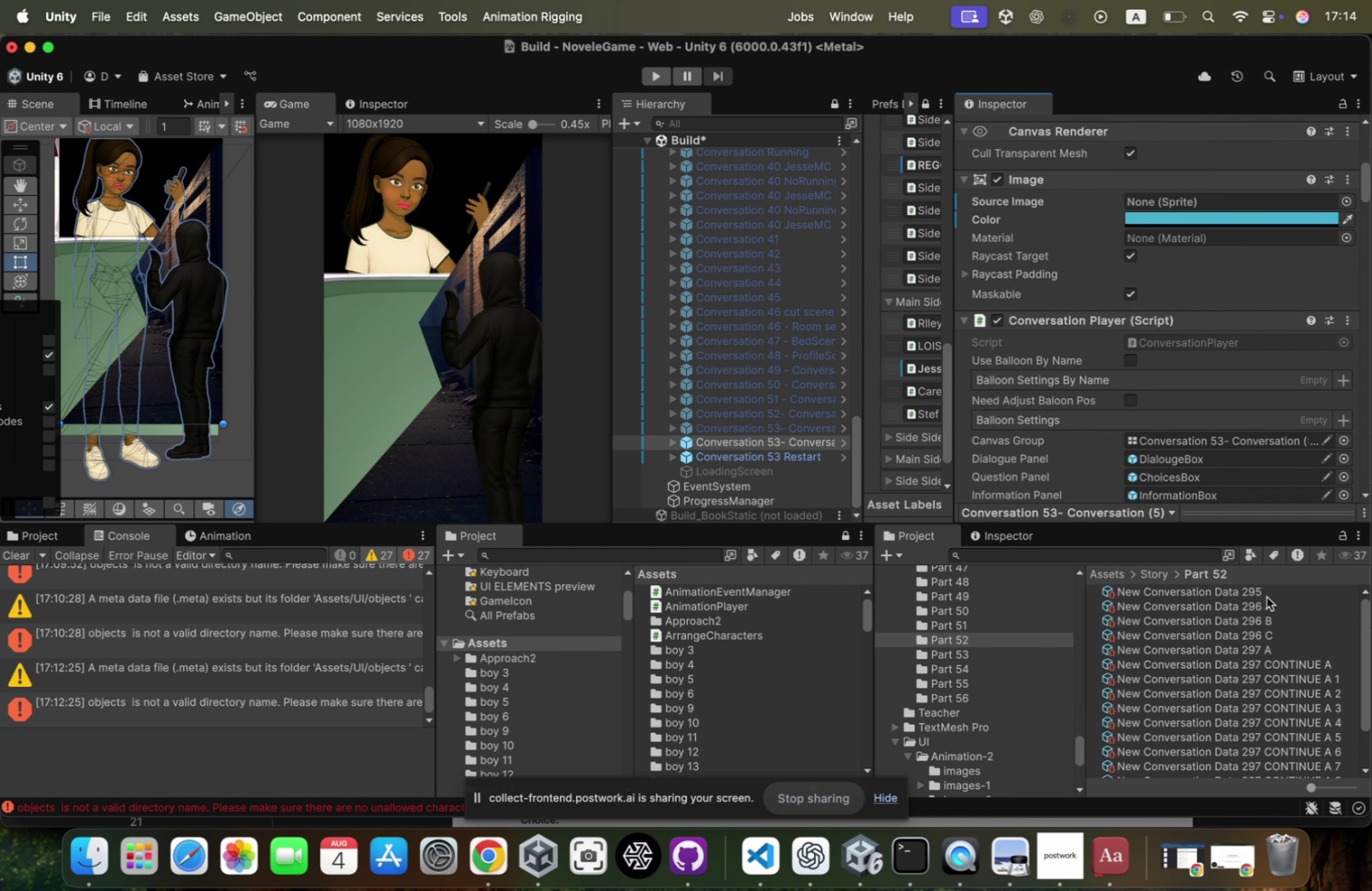 
left_click([1267, 595])
 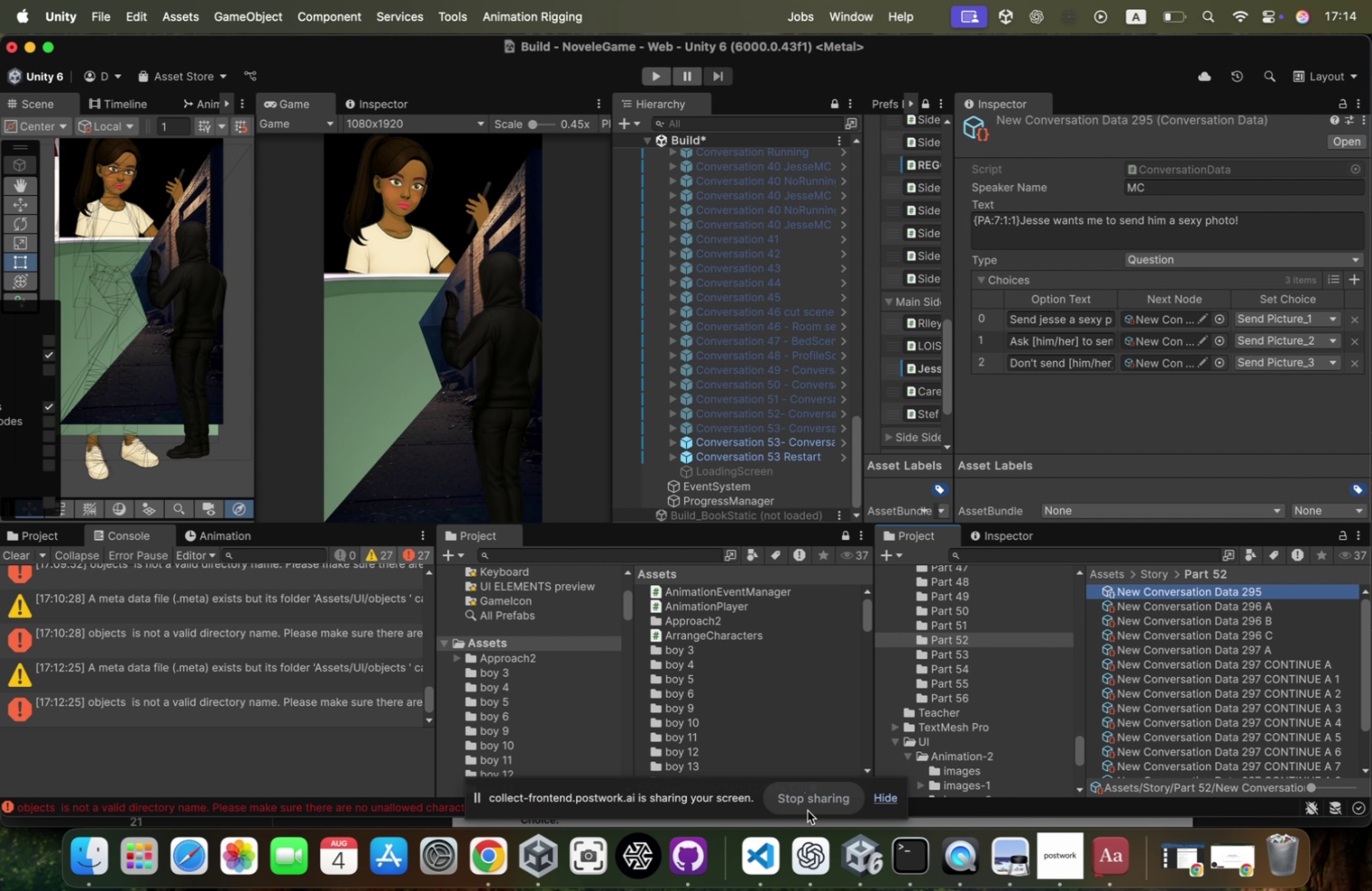 
left_click([772, 847])
 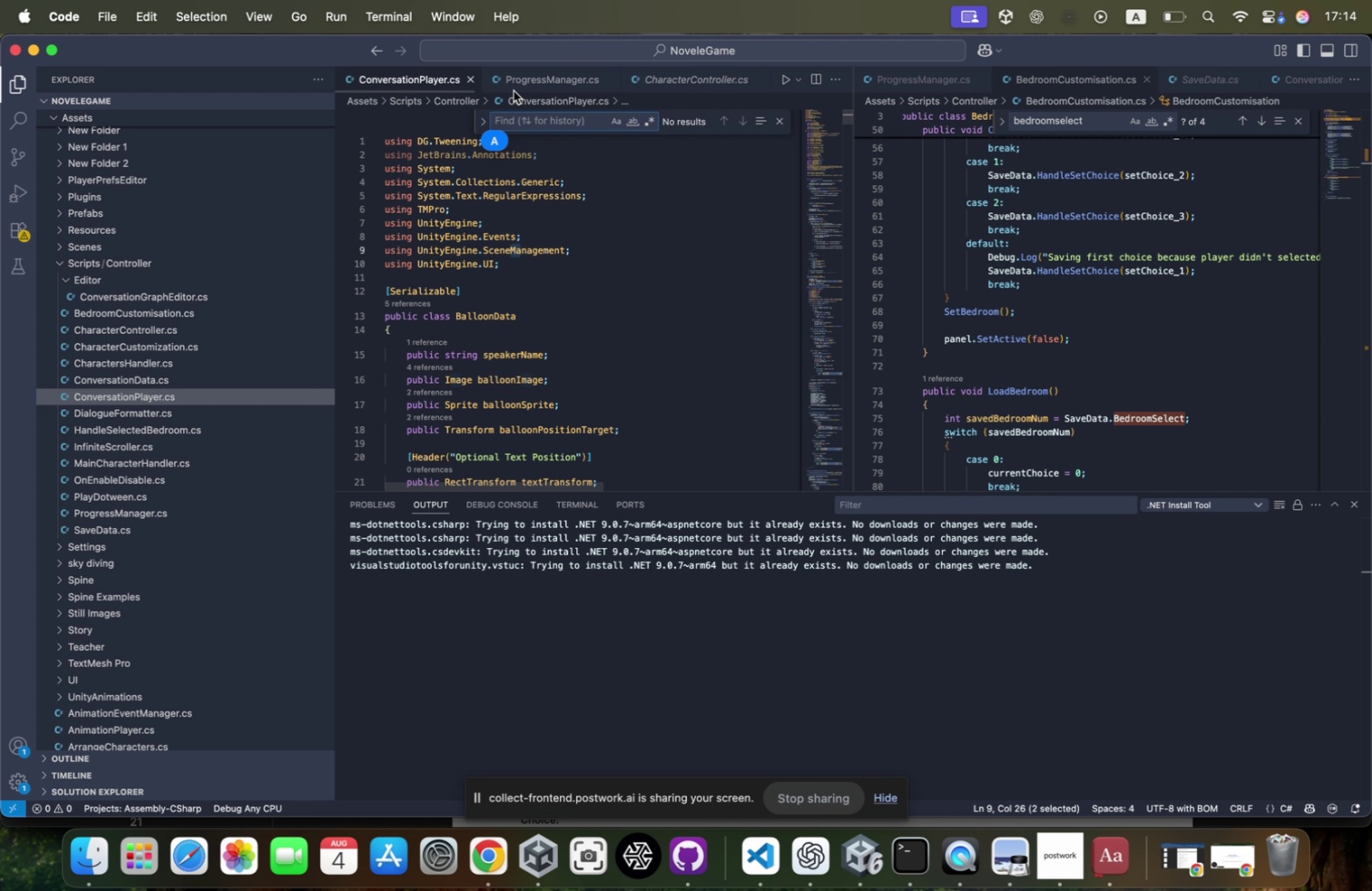 
left_click([520, 81])
 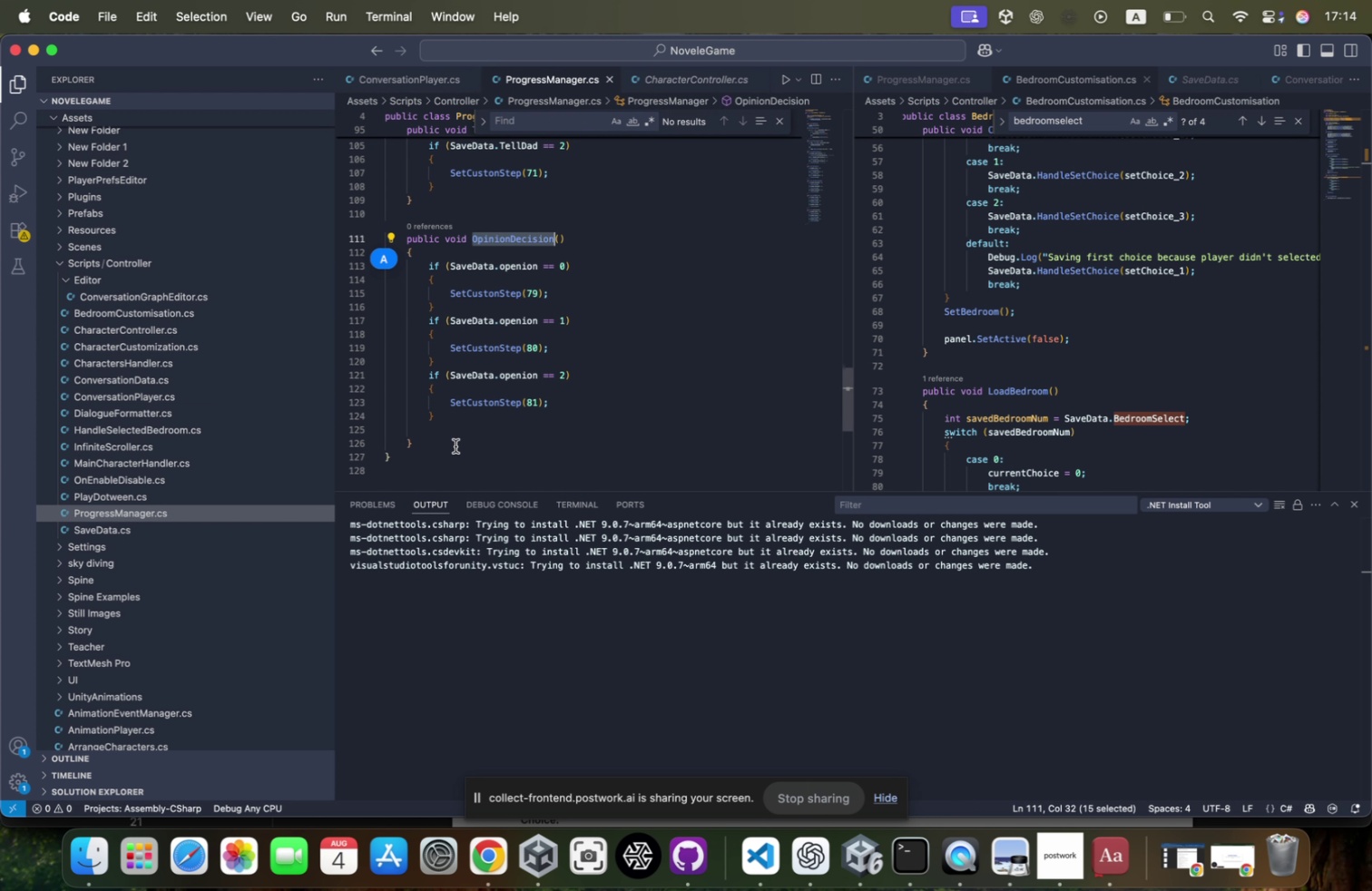 
key(Enter)
 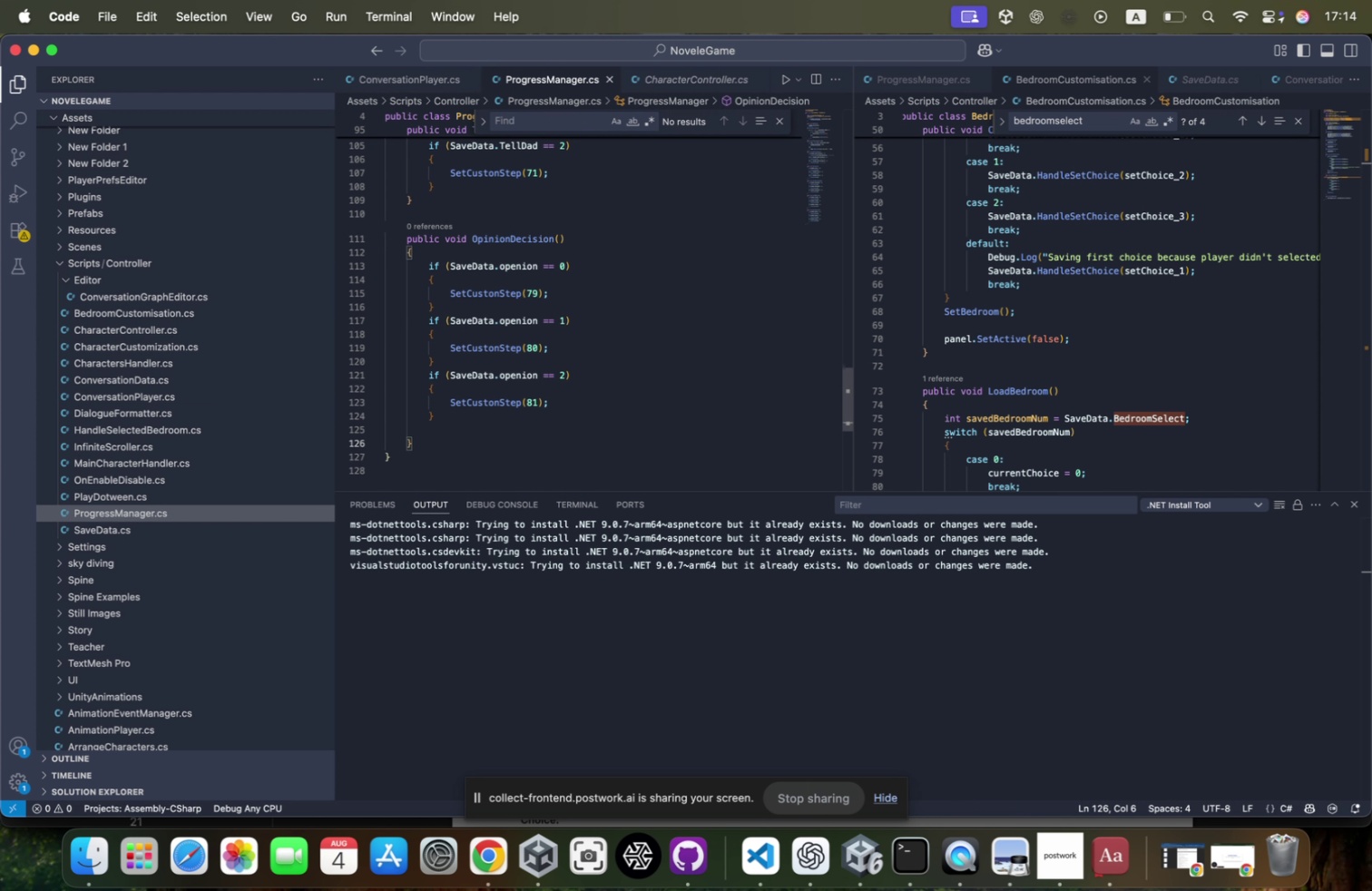 
key(Enter)
 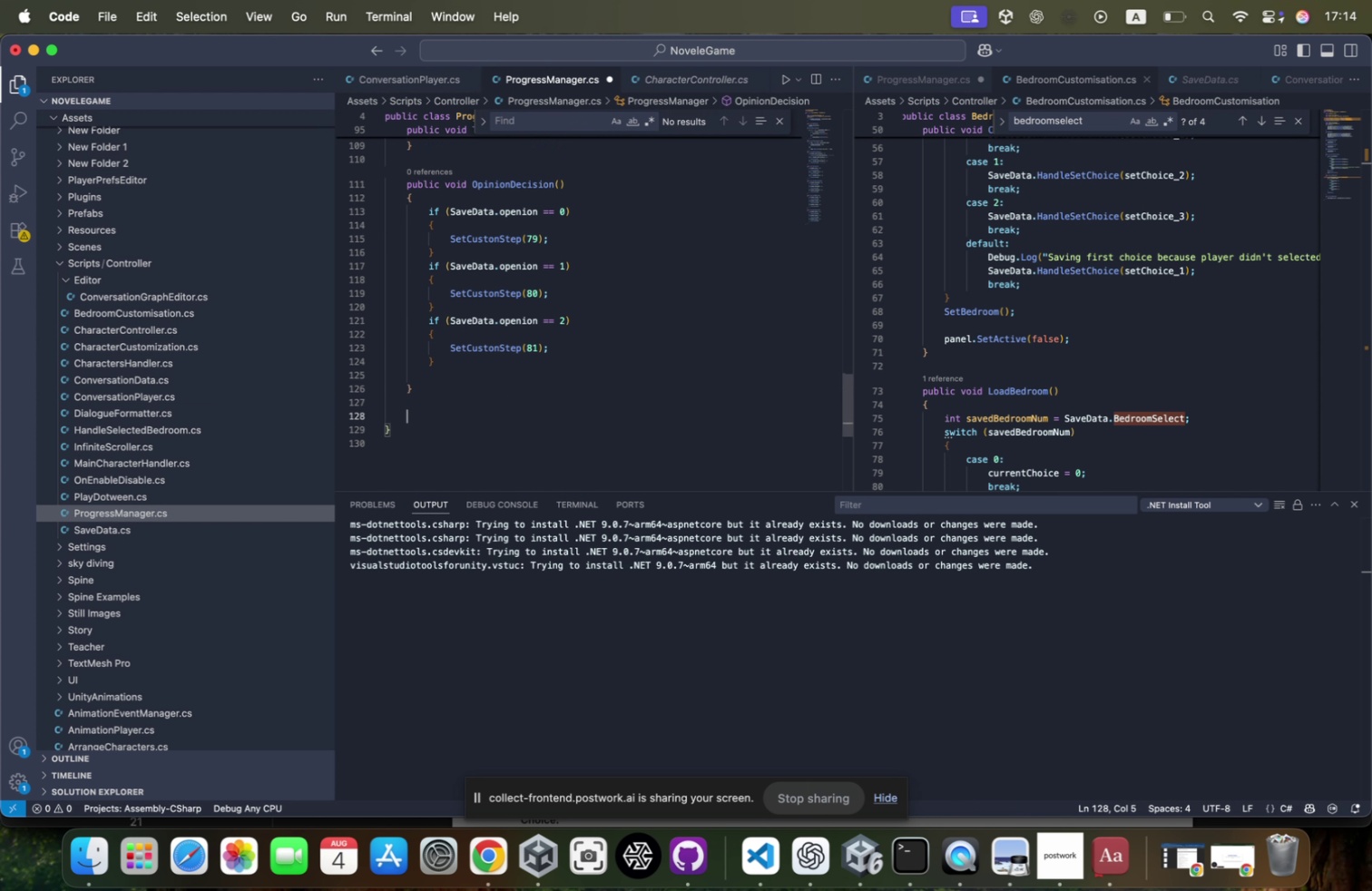 
type(public void SendPictureDe)
key(Backspace)
type(ecision())
 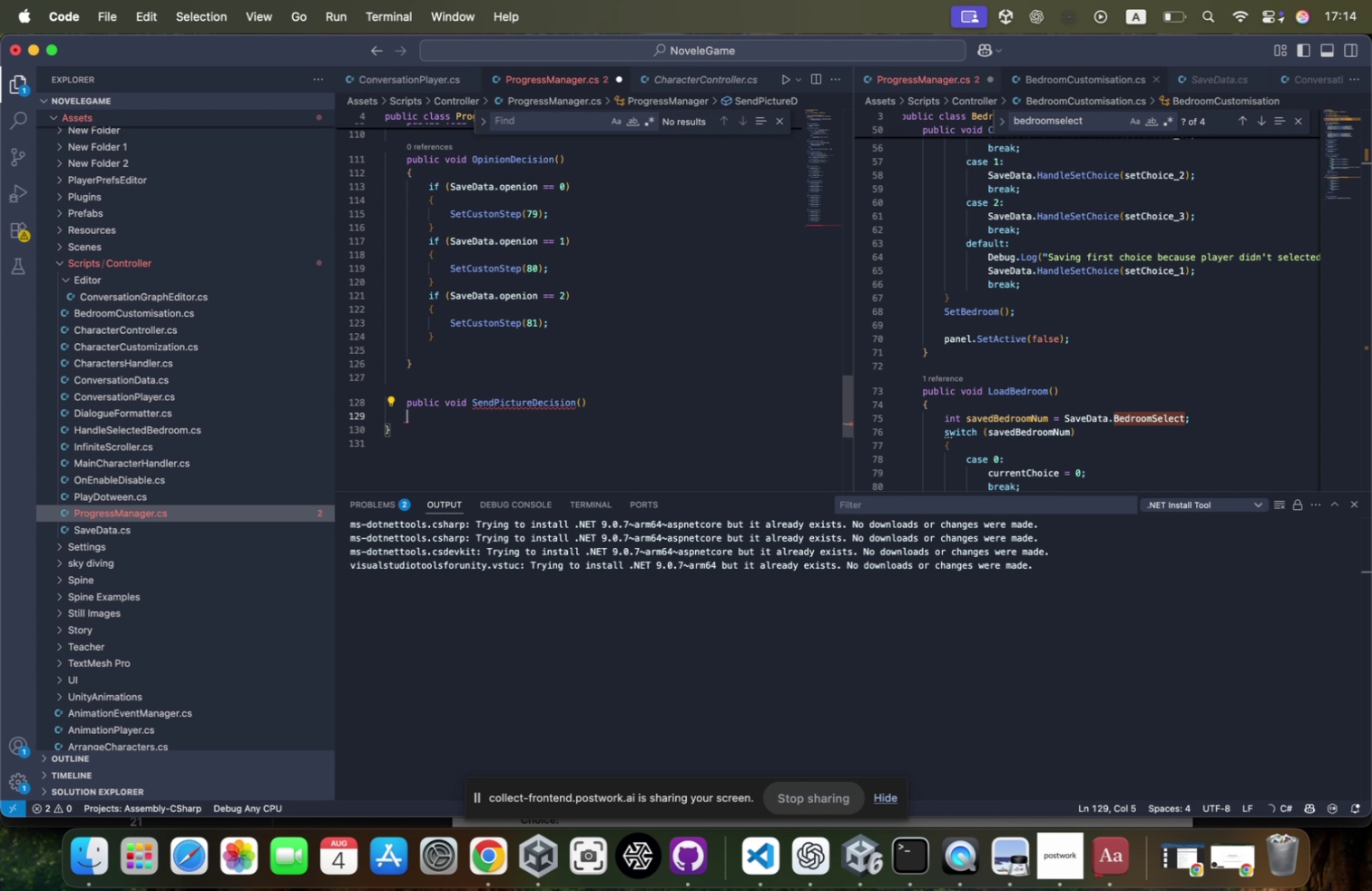 
 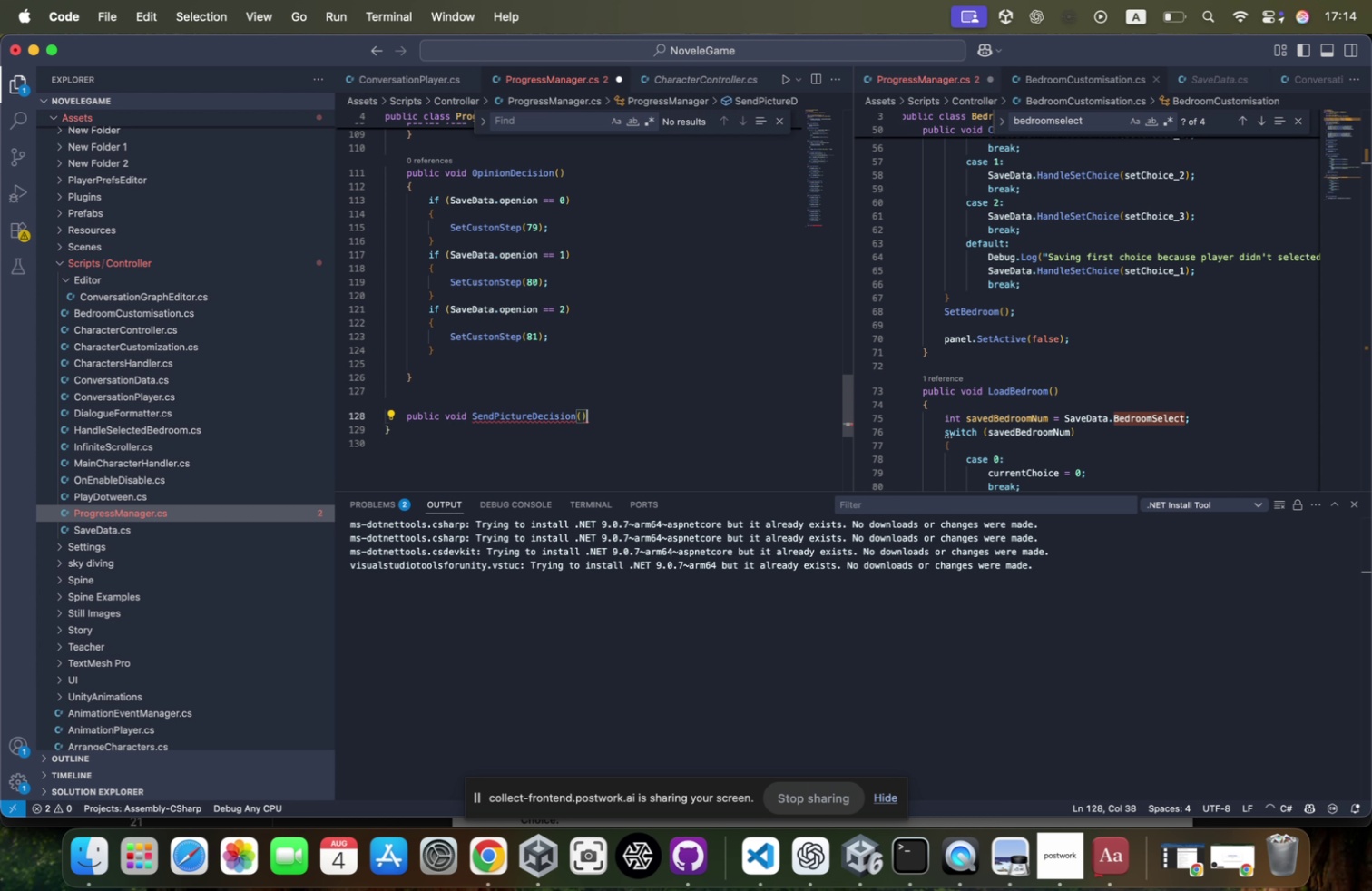 
key(Enter)
 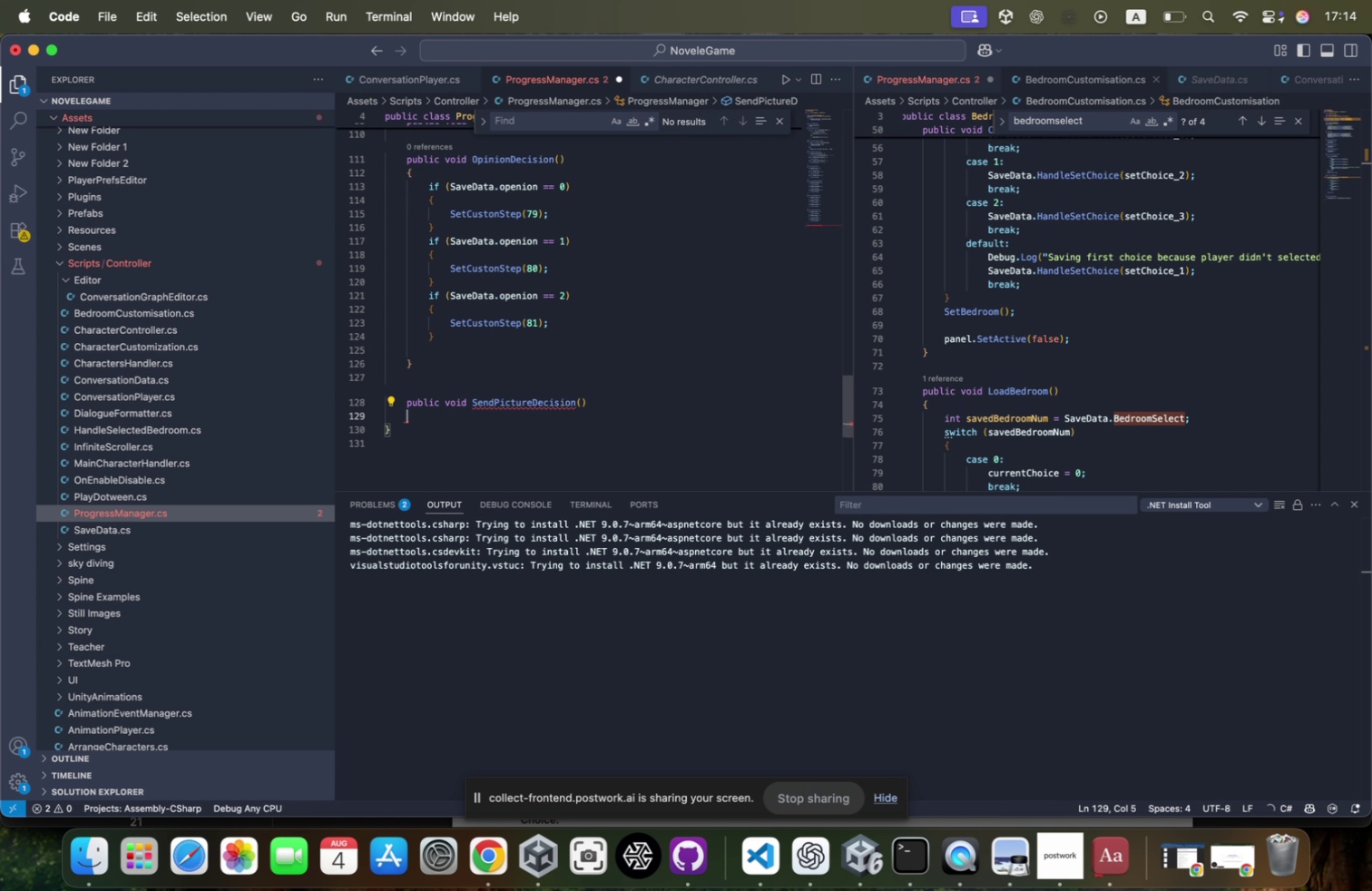 
key(Shift+ShiftRight)
 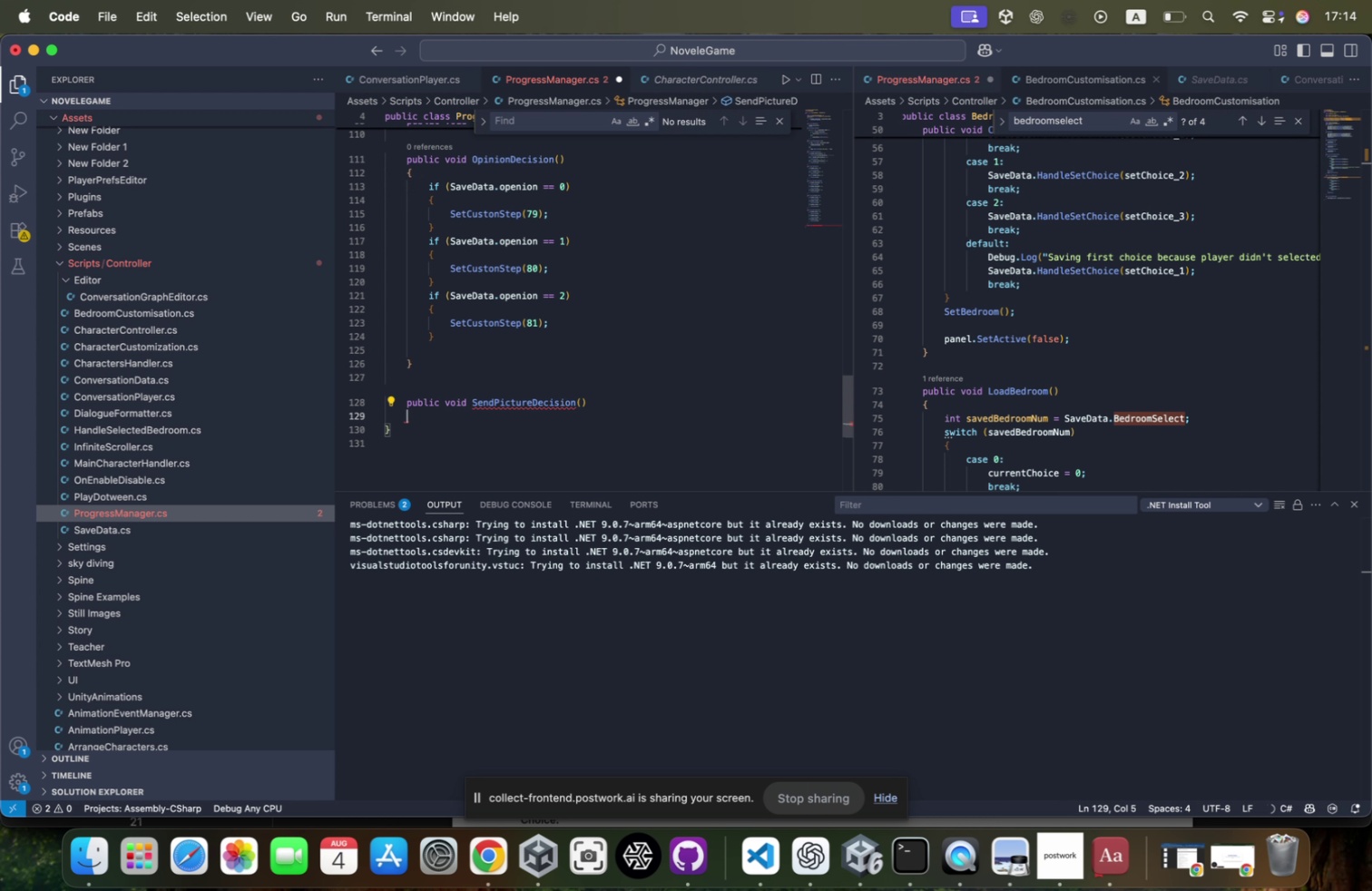 
key(Shift+BracketLeft)
 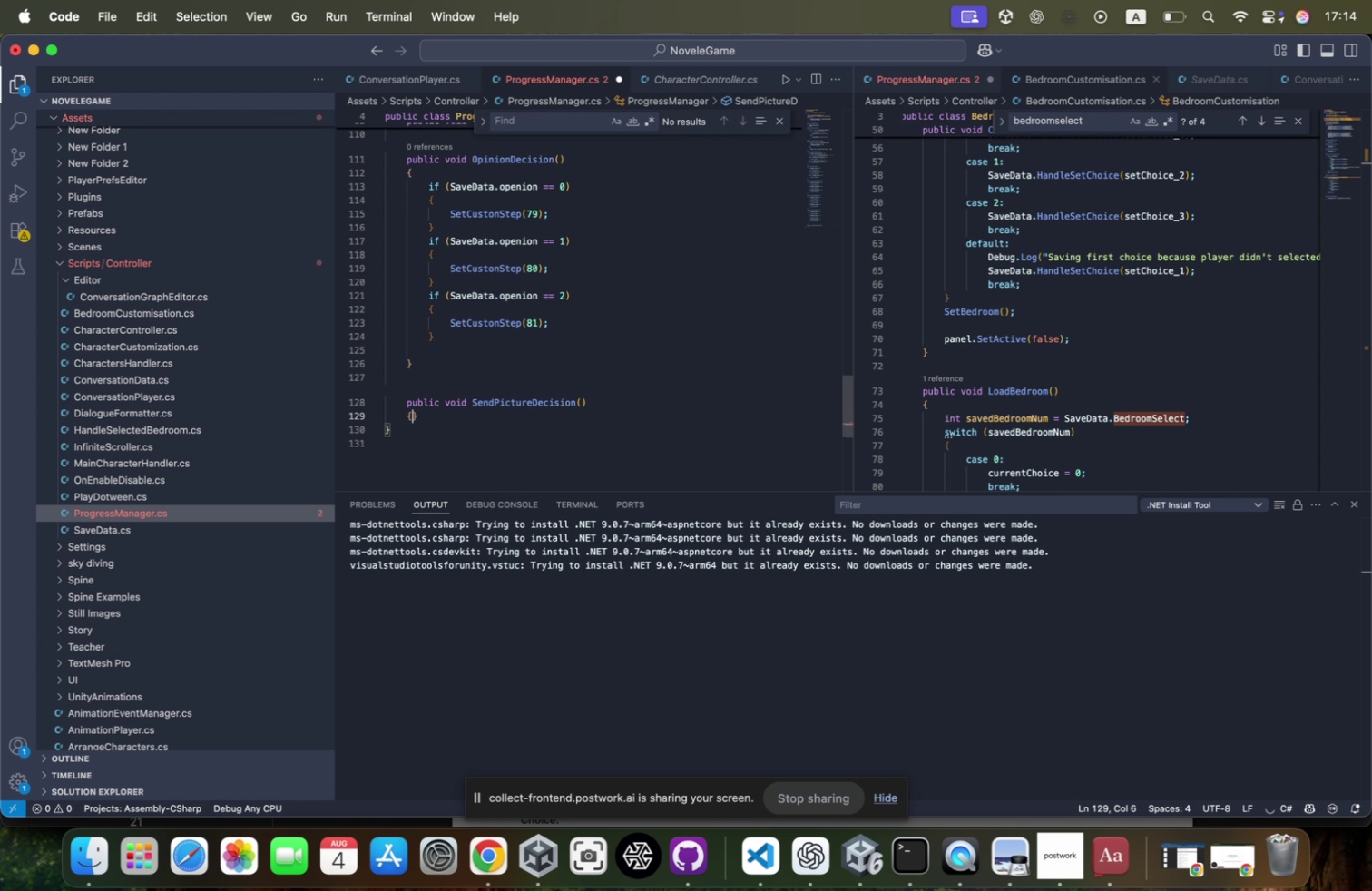 
key(Enter)
 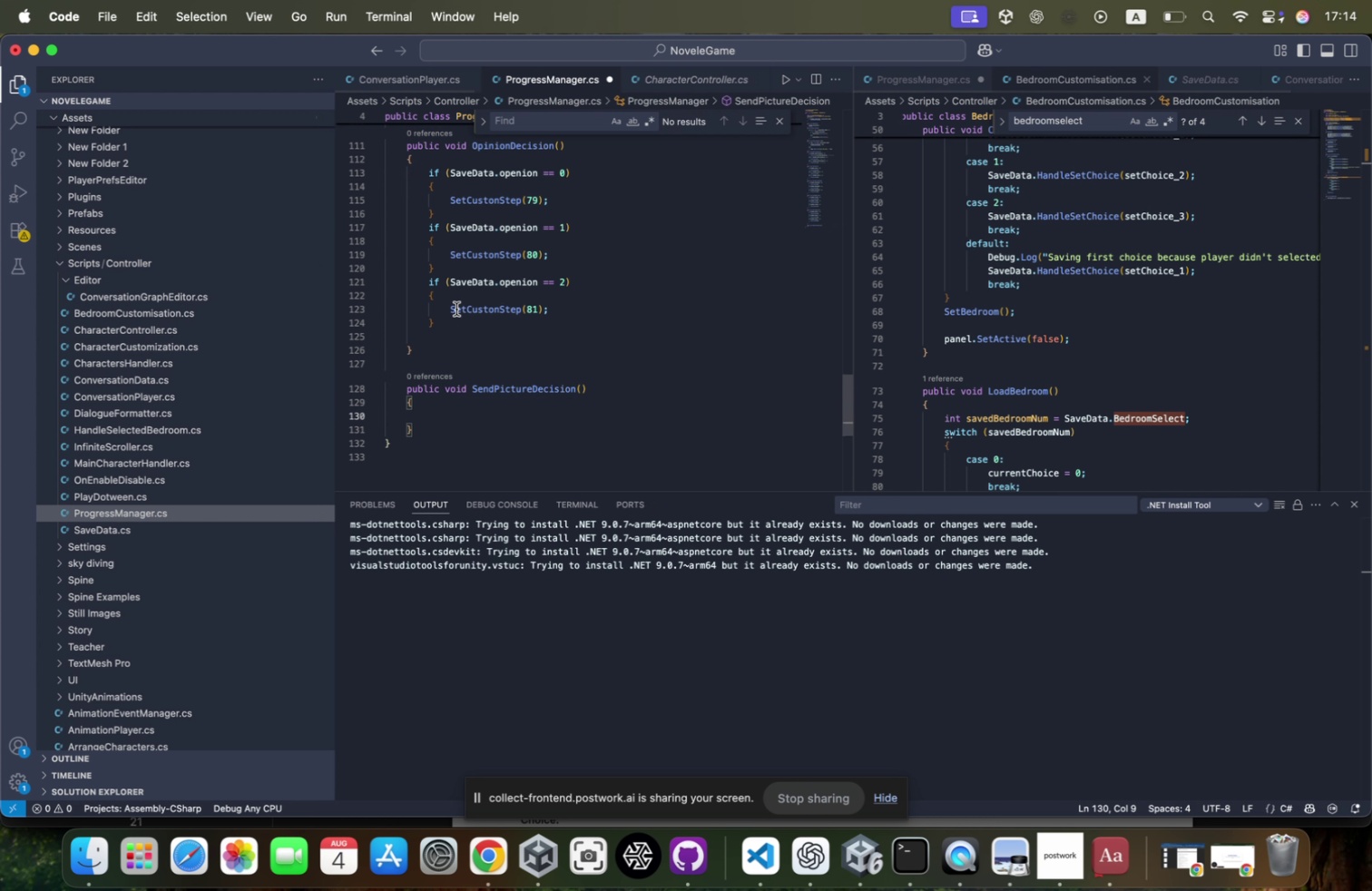 
scroll: coordinate [580, 296], scroll_direction: up, amount: 4.0
 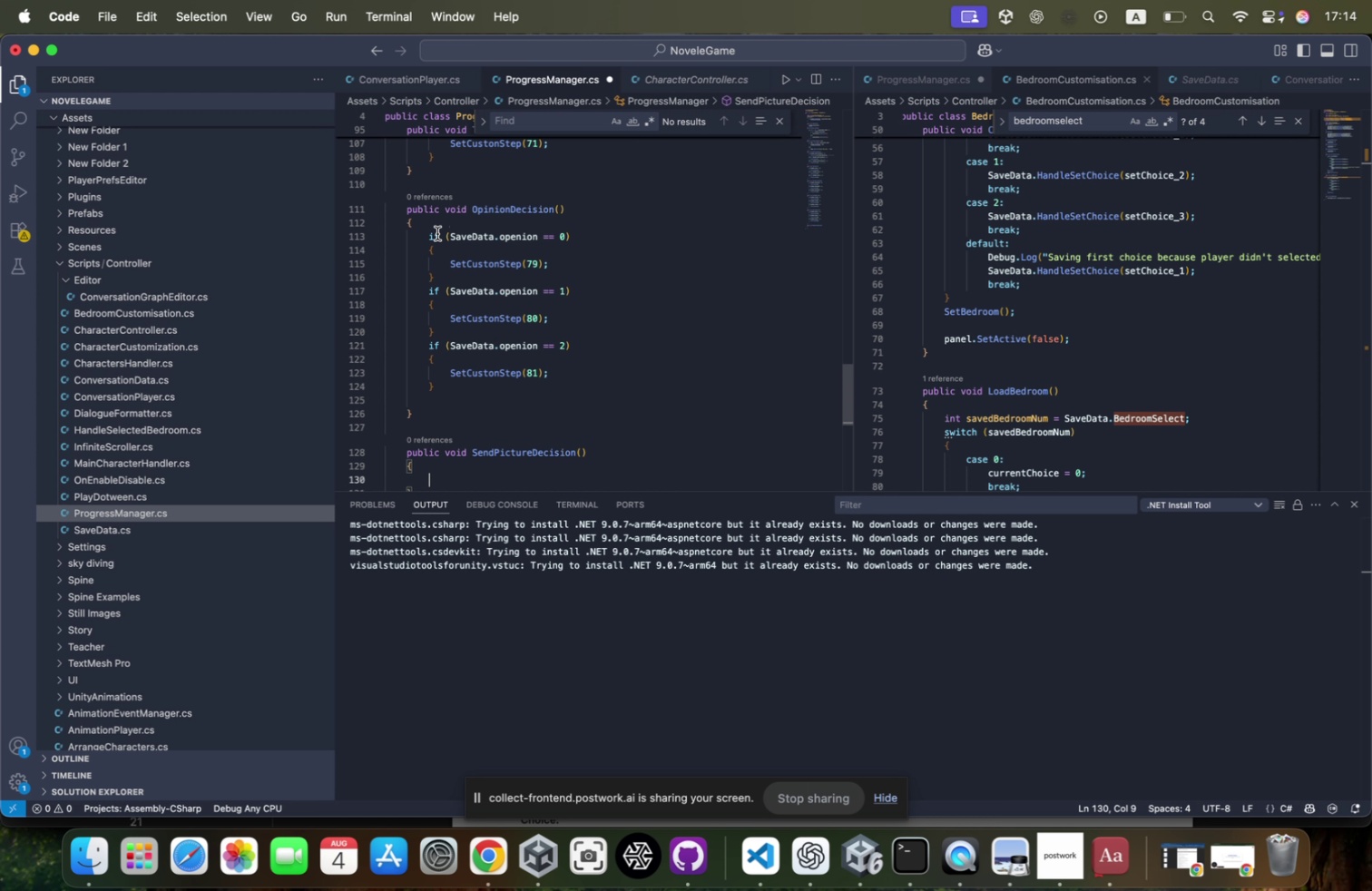 
left_click_drag(start_coordinate=[430, 236], to_coordinate=[583, 381])
 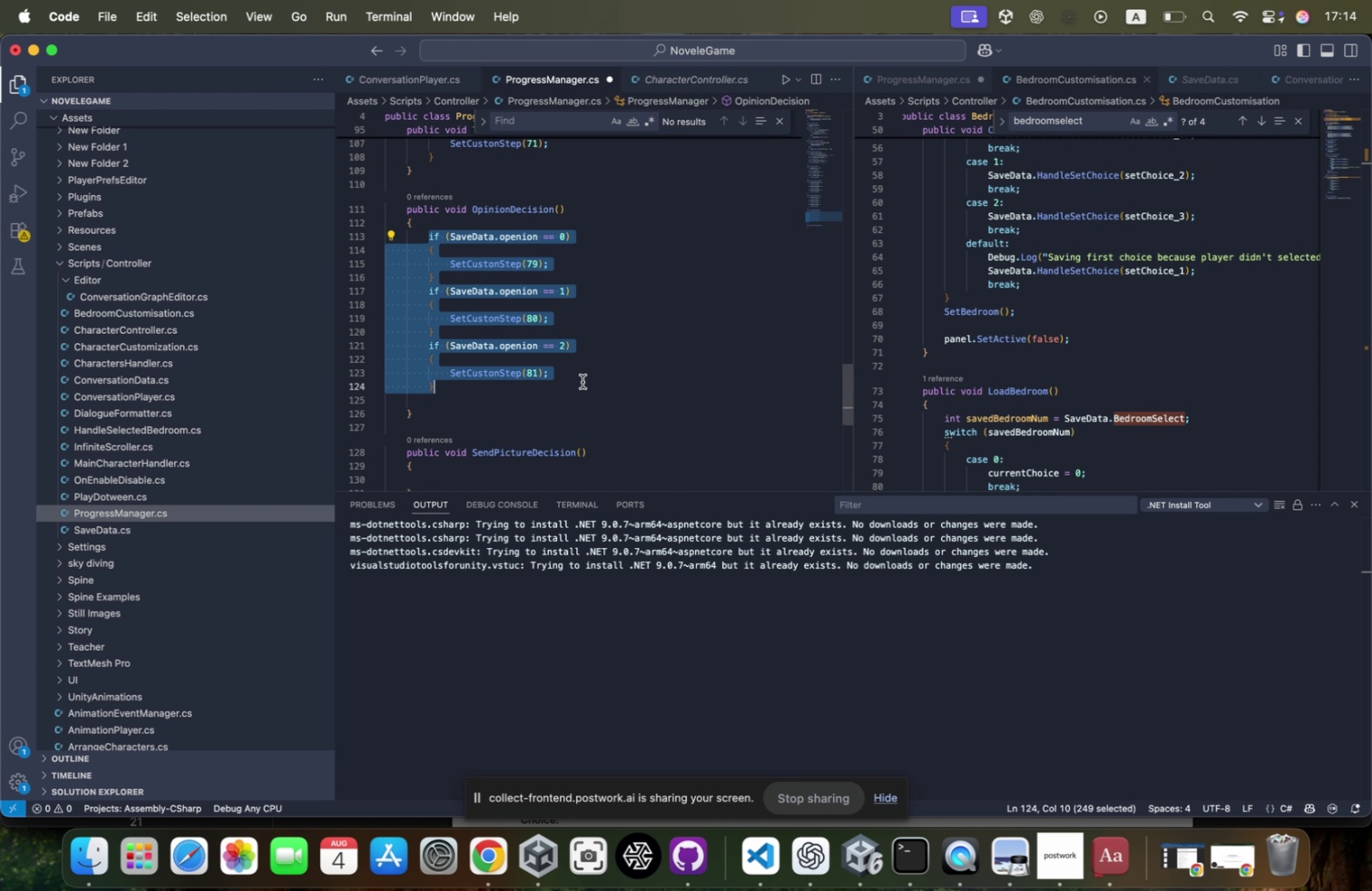 
key(Meta+CommandLeft)
 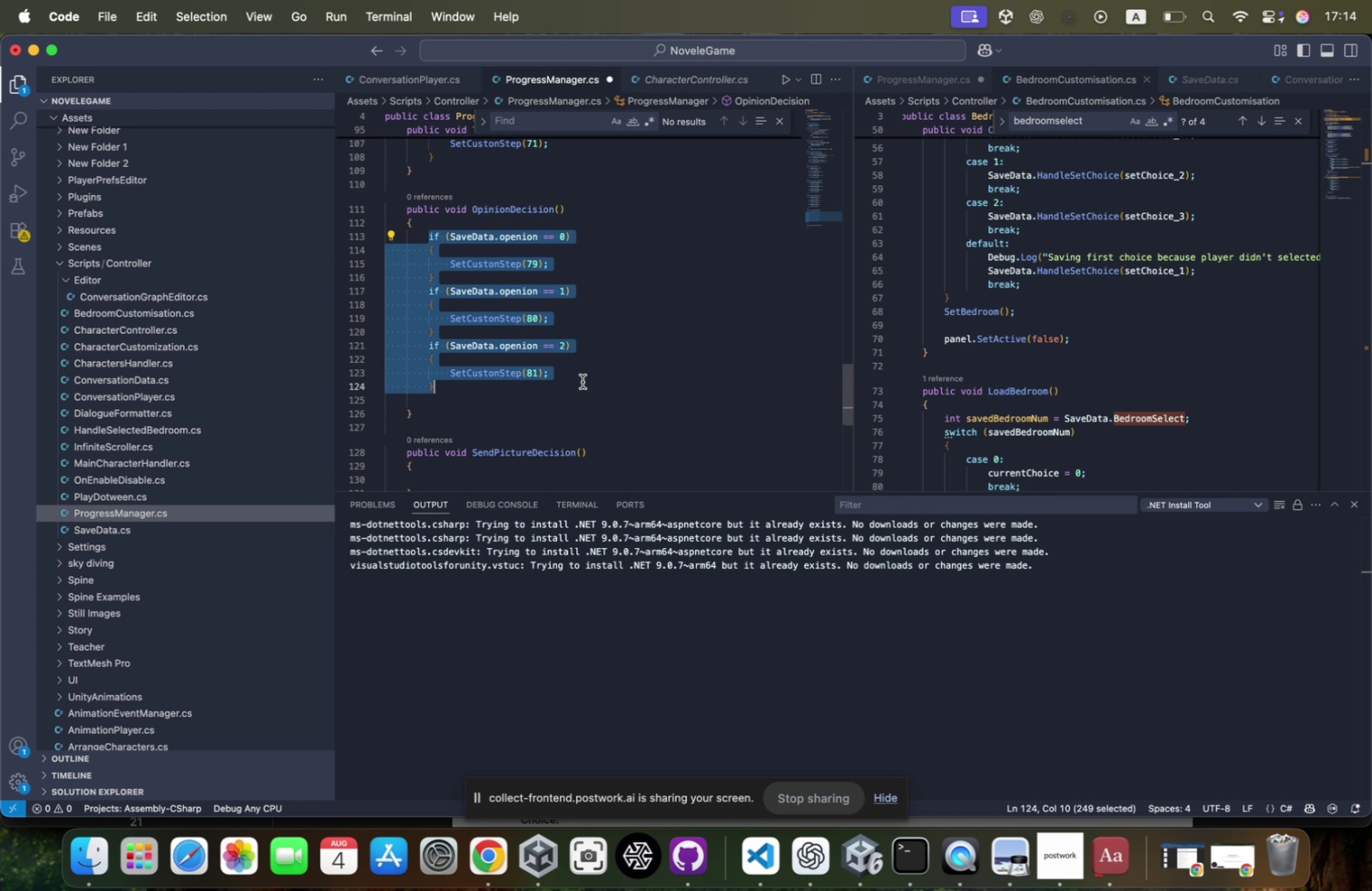 
key(Meta+C)
 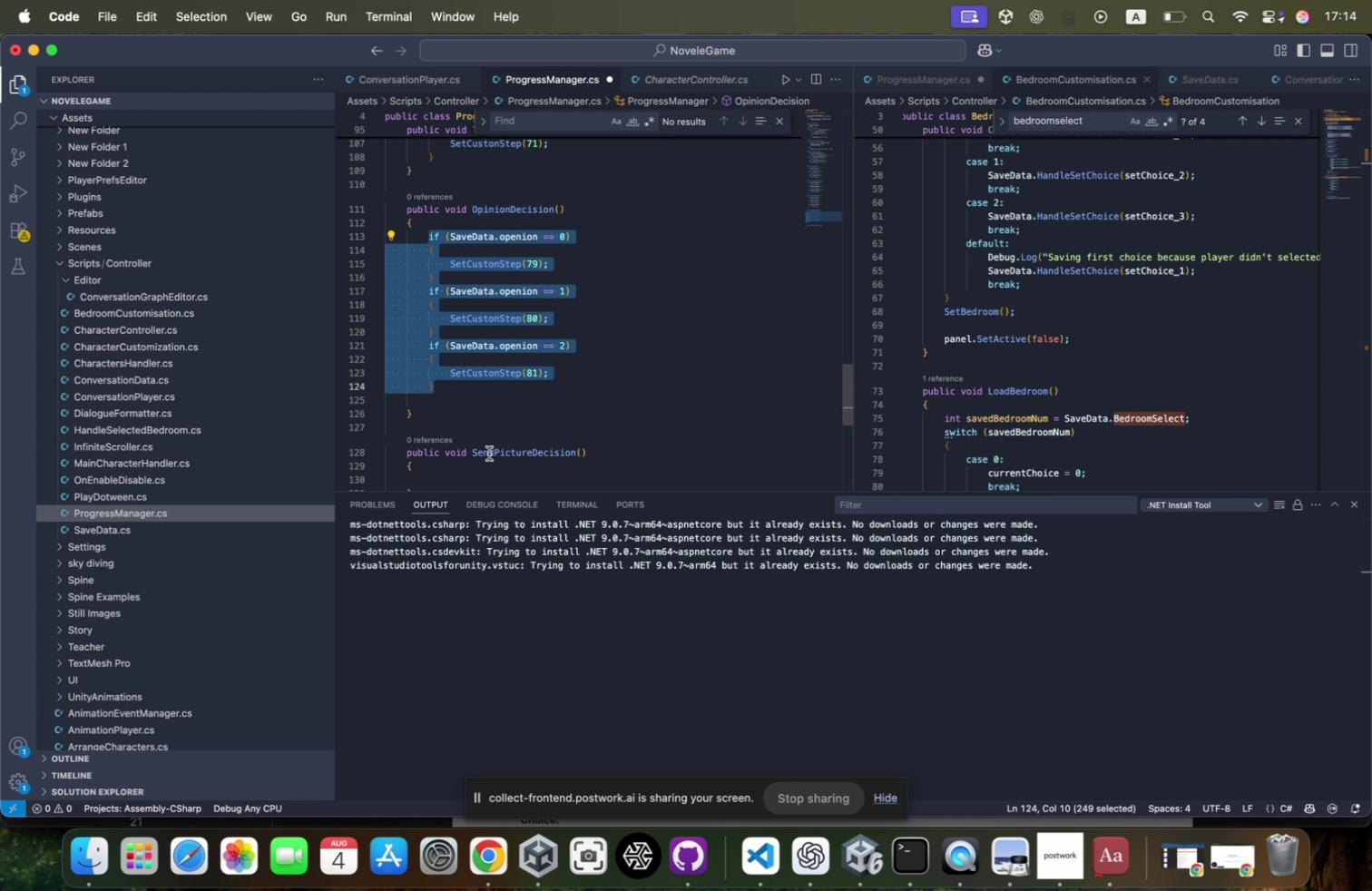 
scroll: coordinate [489, 454], scroll_direction: down, amount: 10.0
 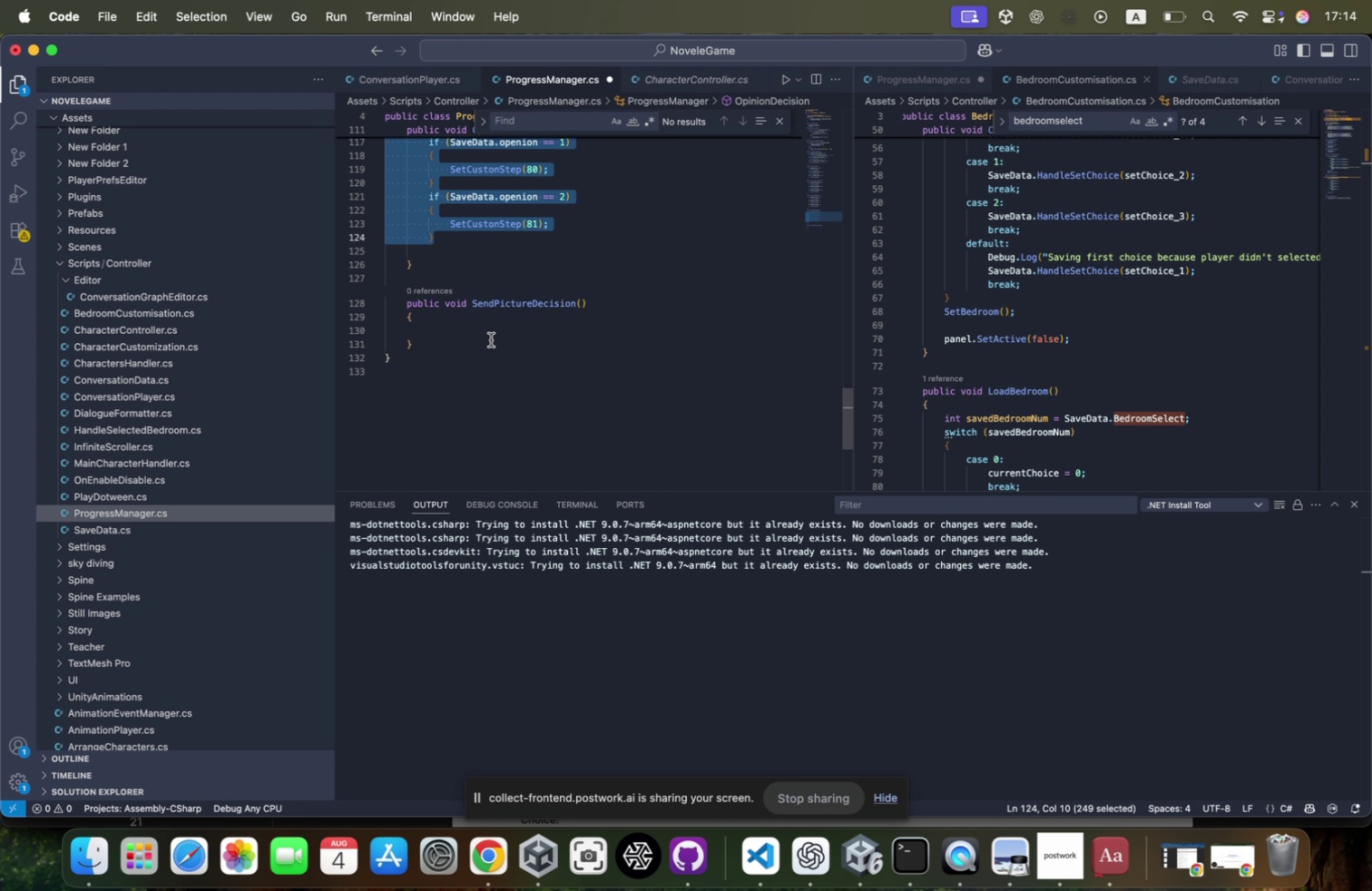 
key(Meta+CommandLeft)
 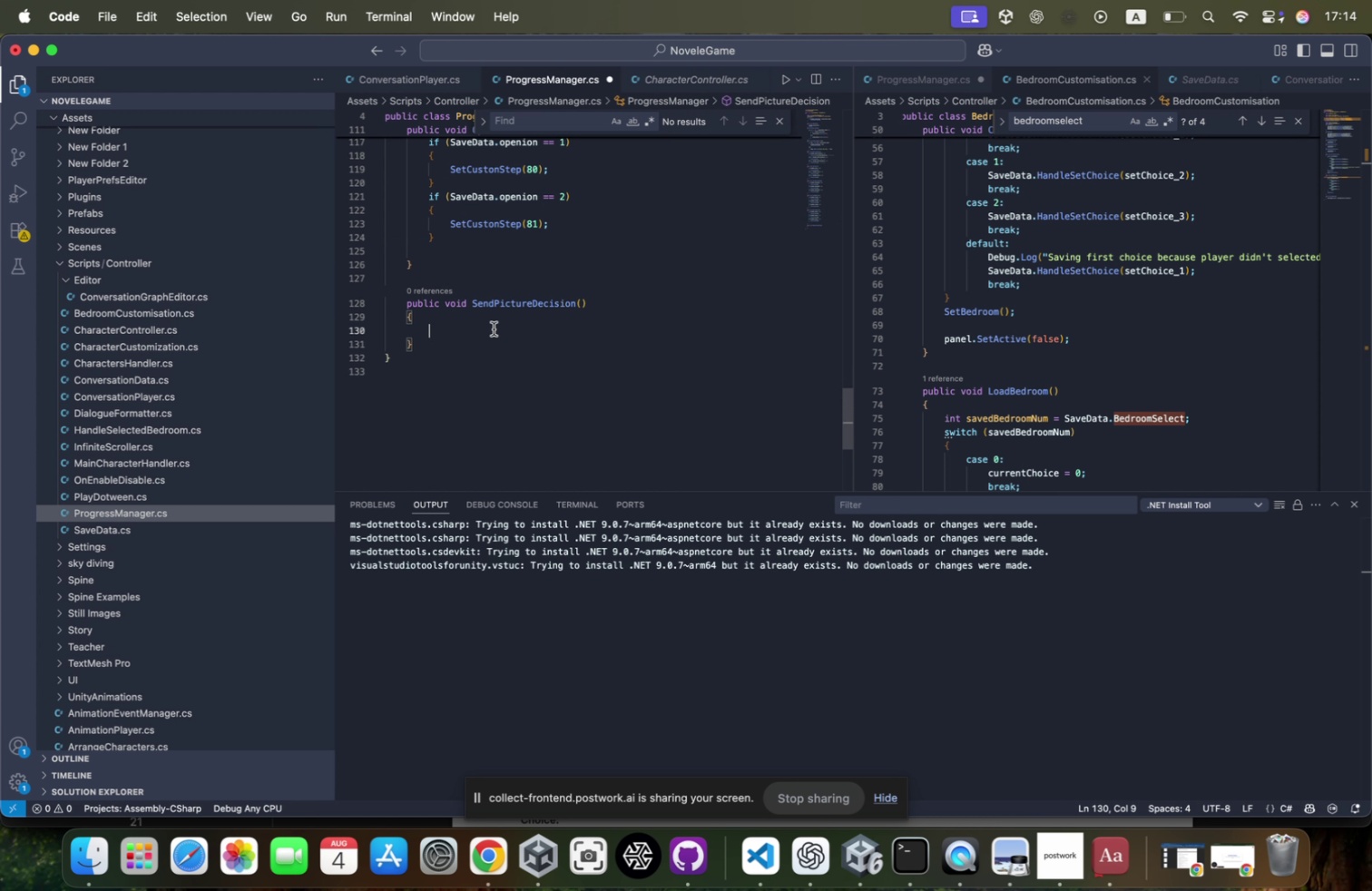 
key(Meta+CommandLeft)
 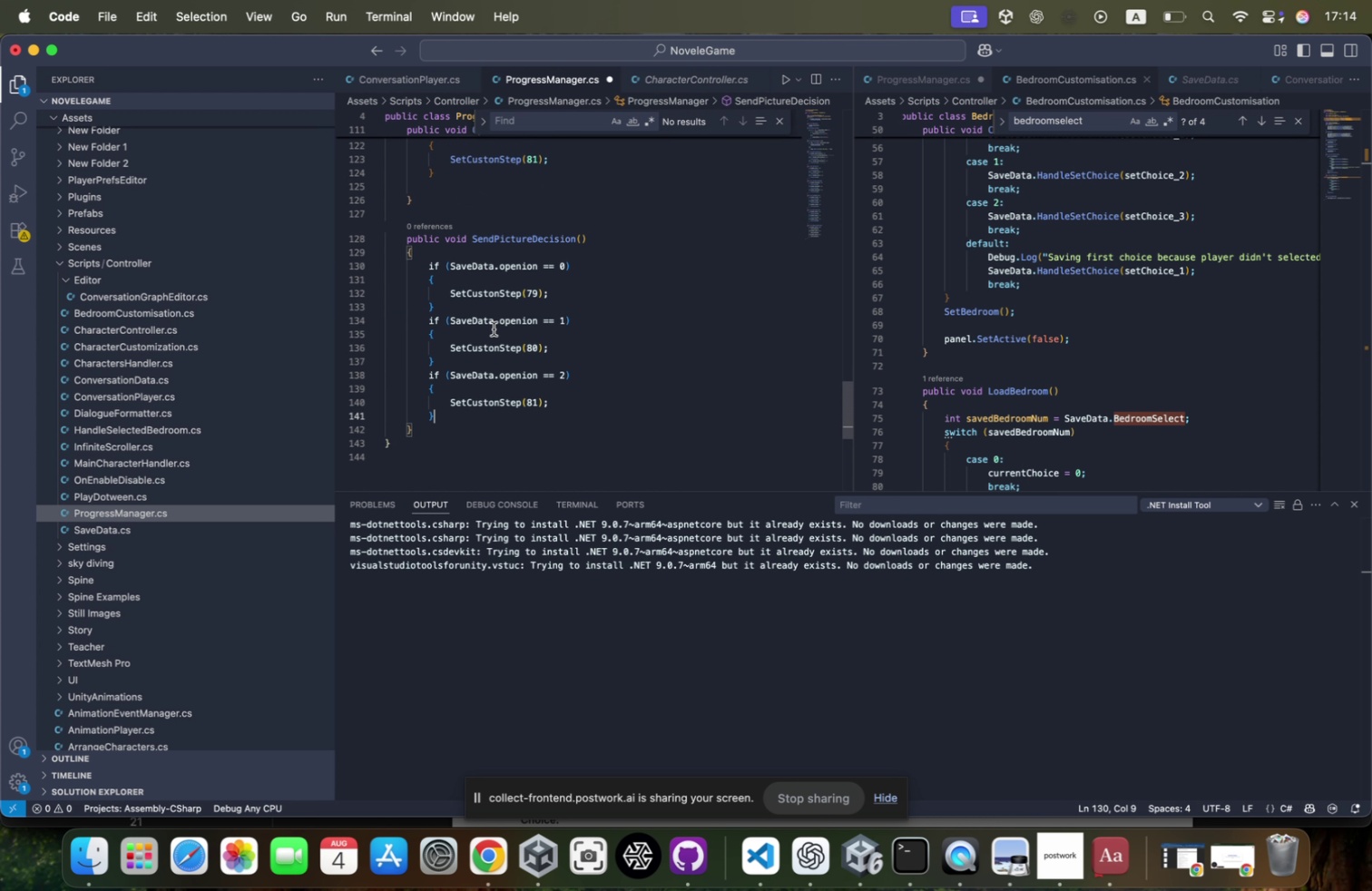 
key(Meta+V)
 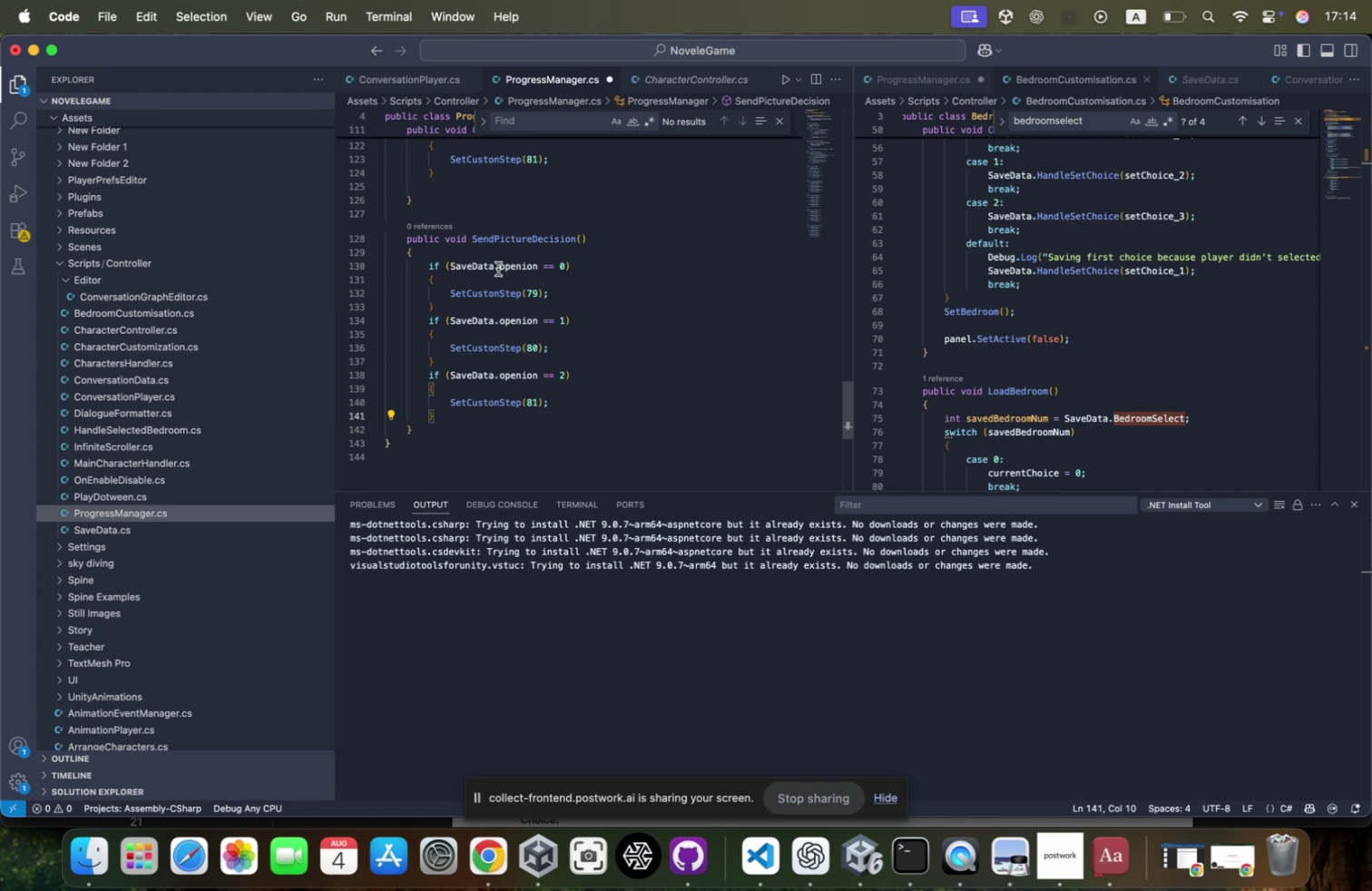 
double_click([519, 263])
 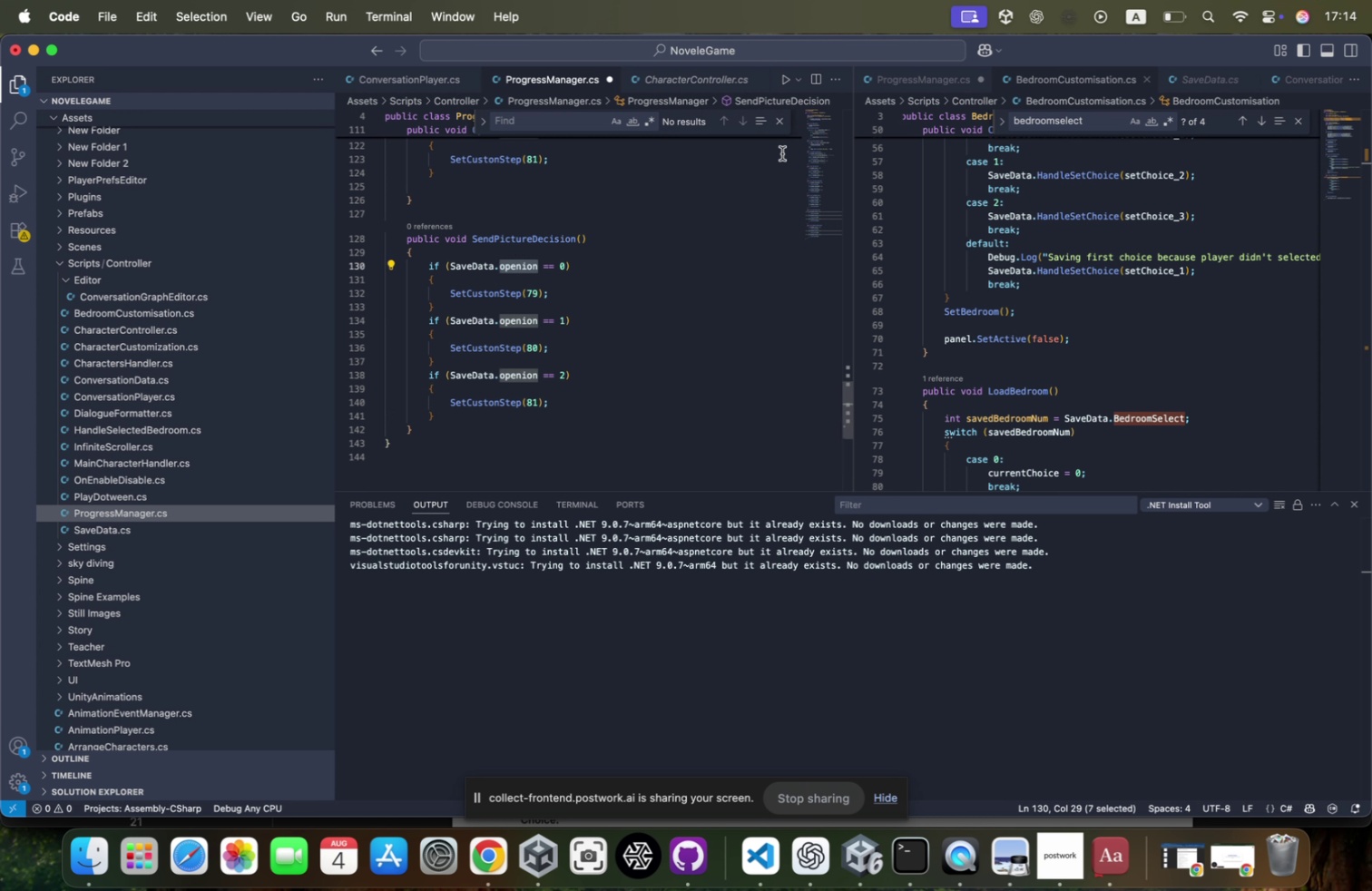 
key(Backspace)
type(sendp)
key(Tab)
 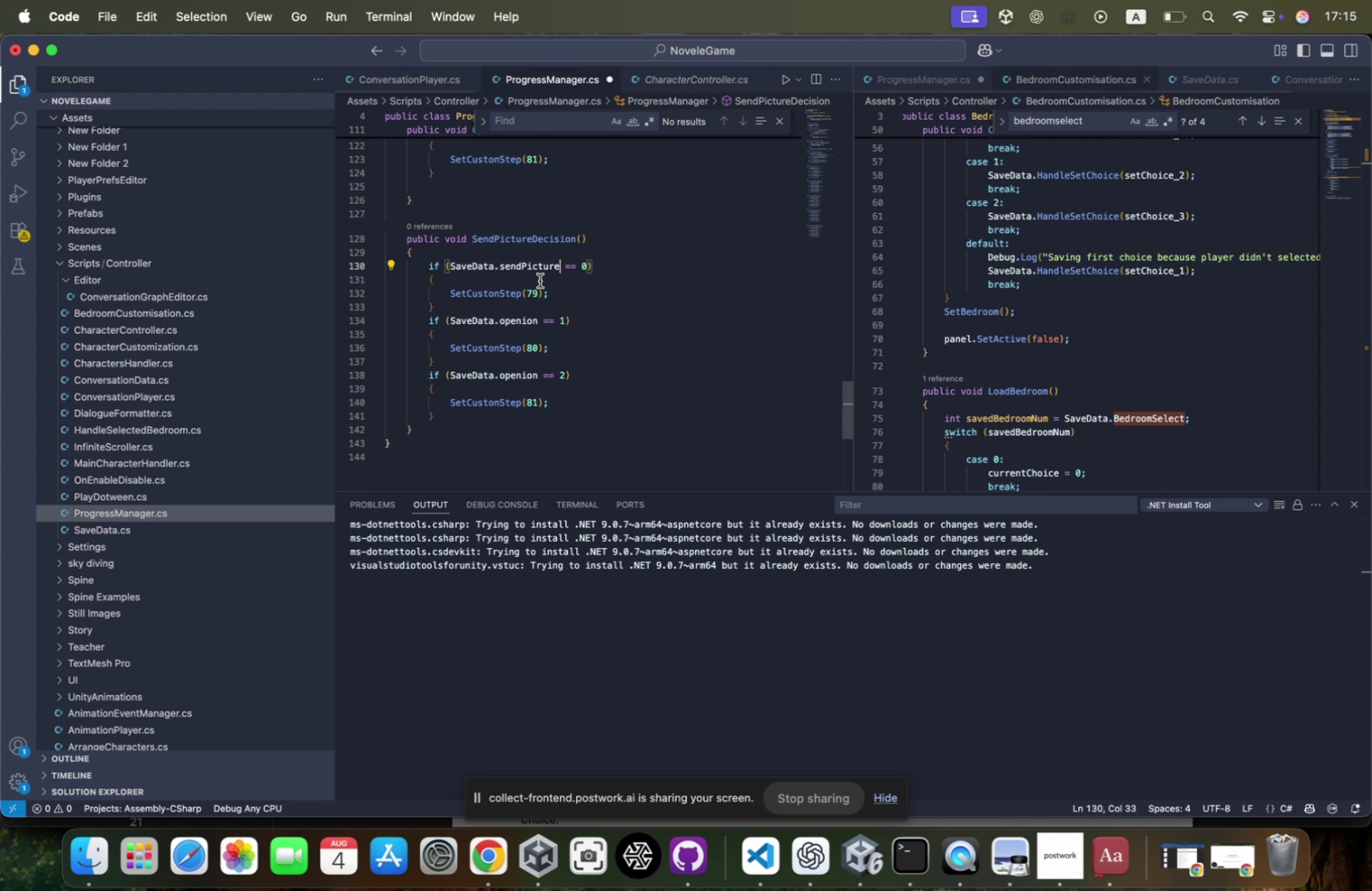 
double_click([543, 266])
 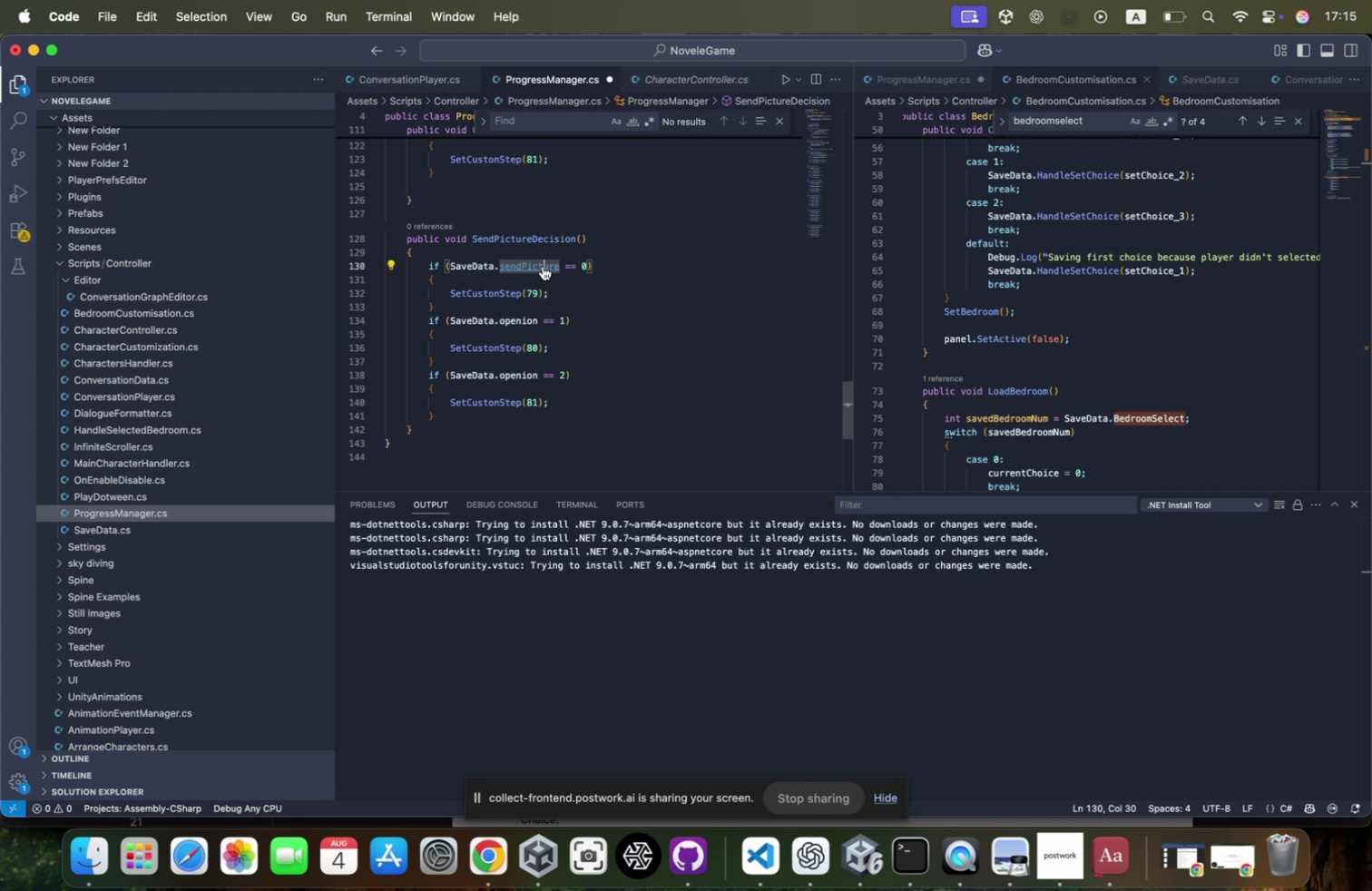 
key(Meta+CommandLeft)
 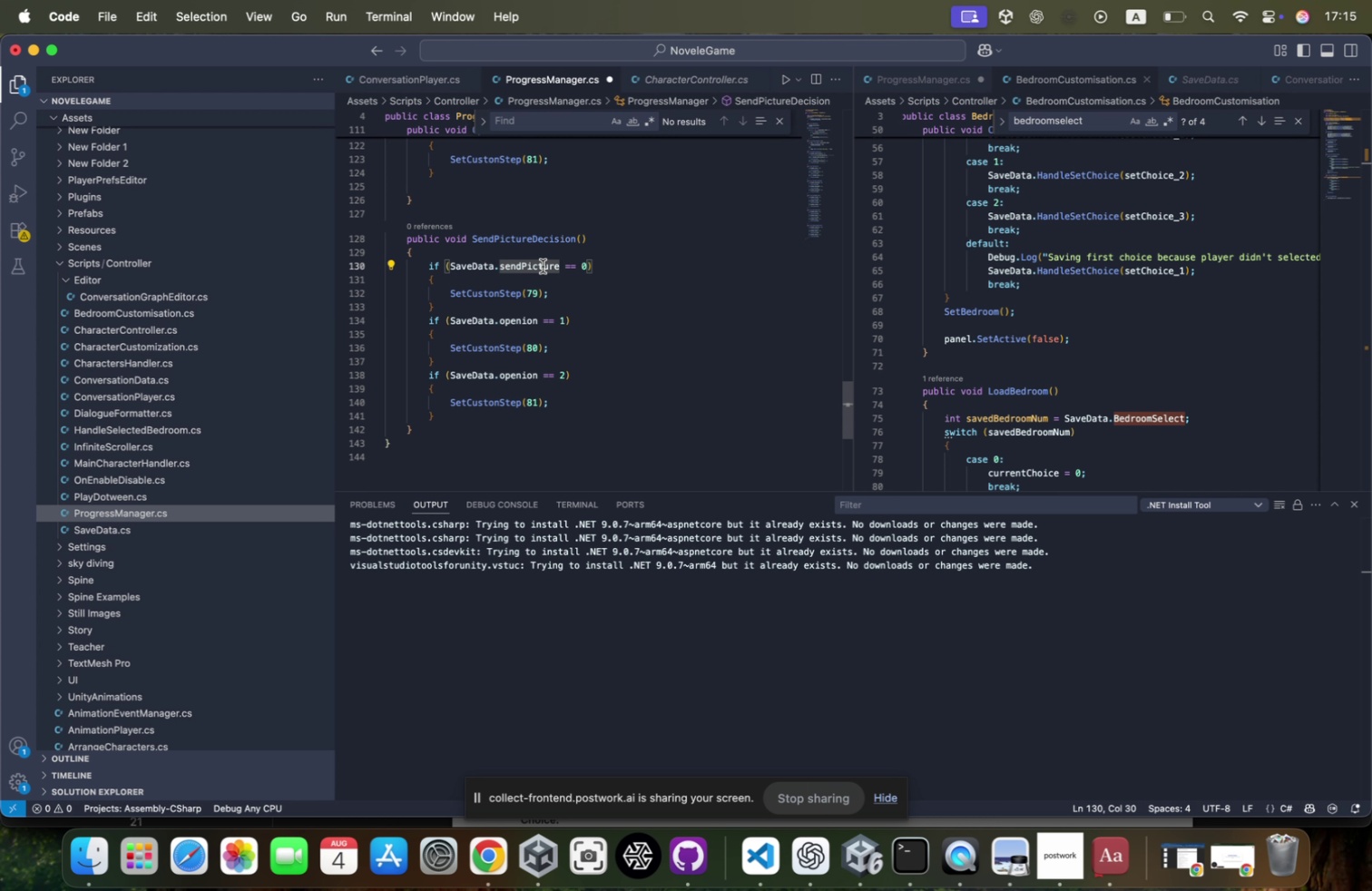 
key(Meta+C)
 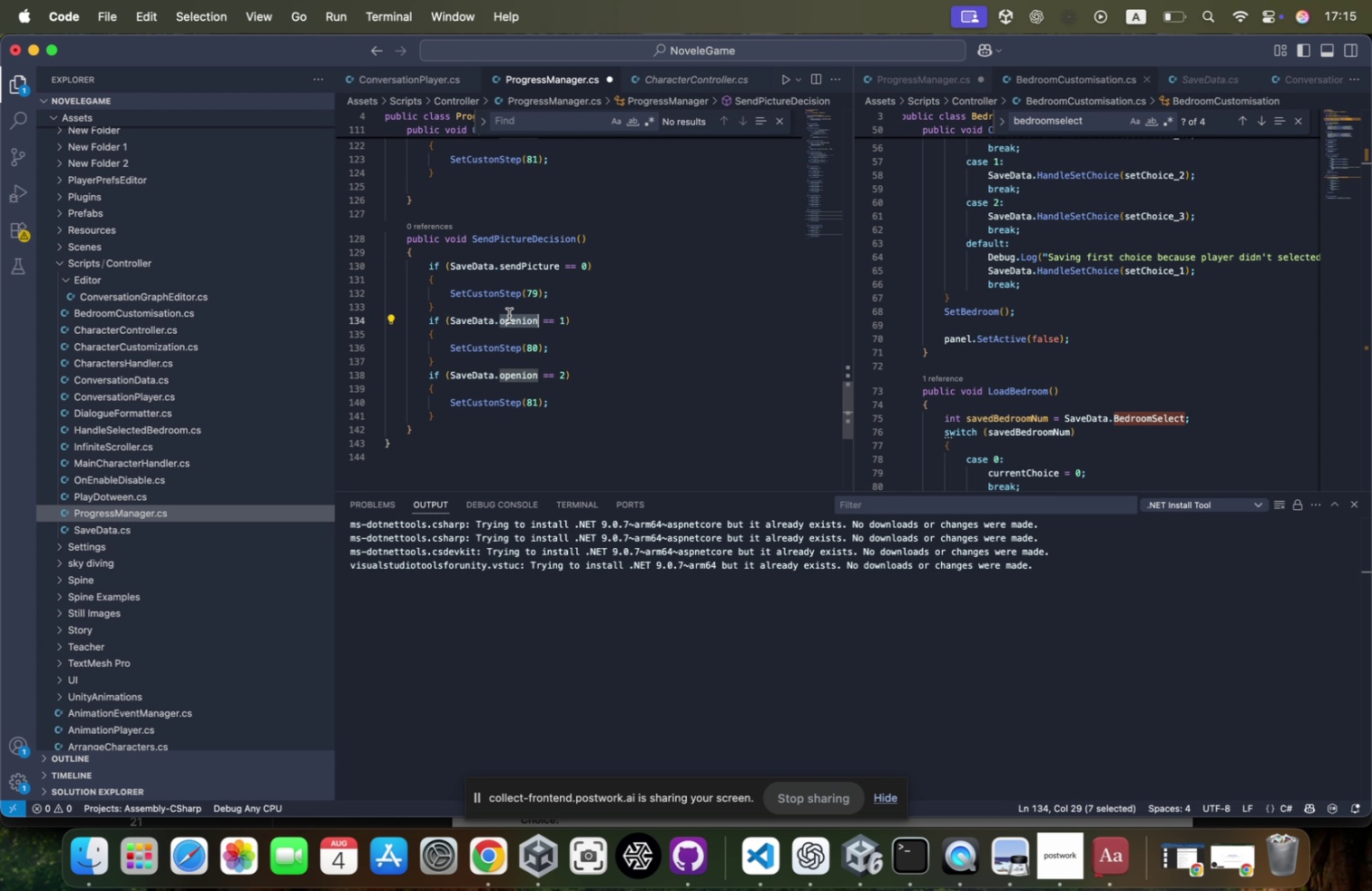 
key(Meta+CommandLeft)
 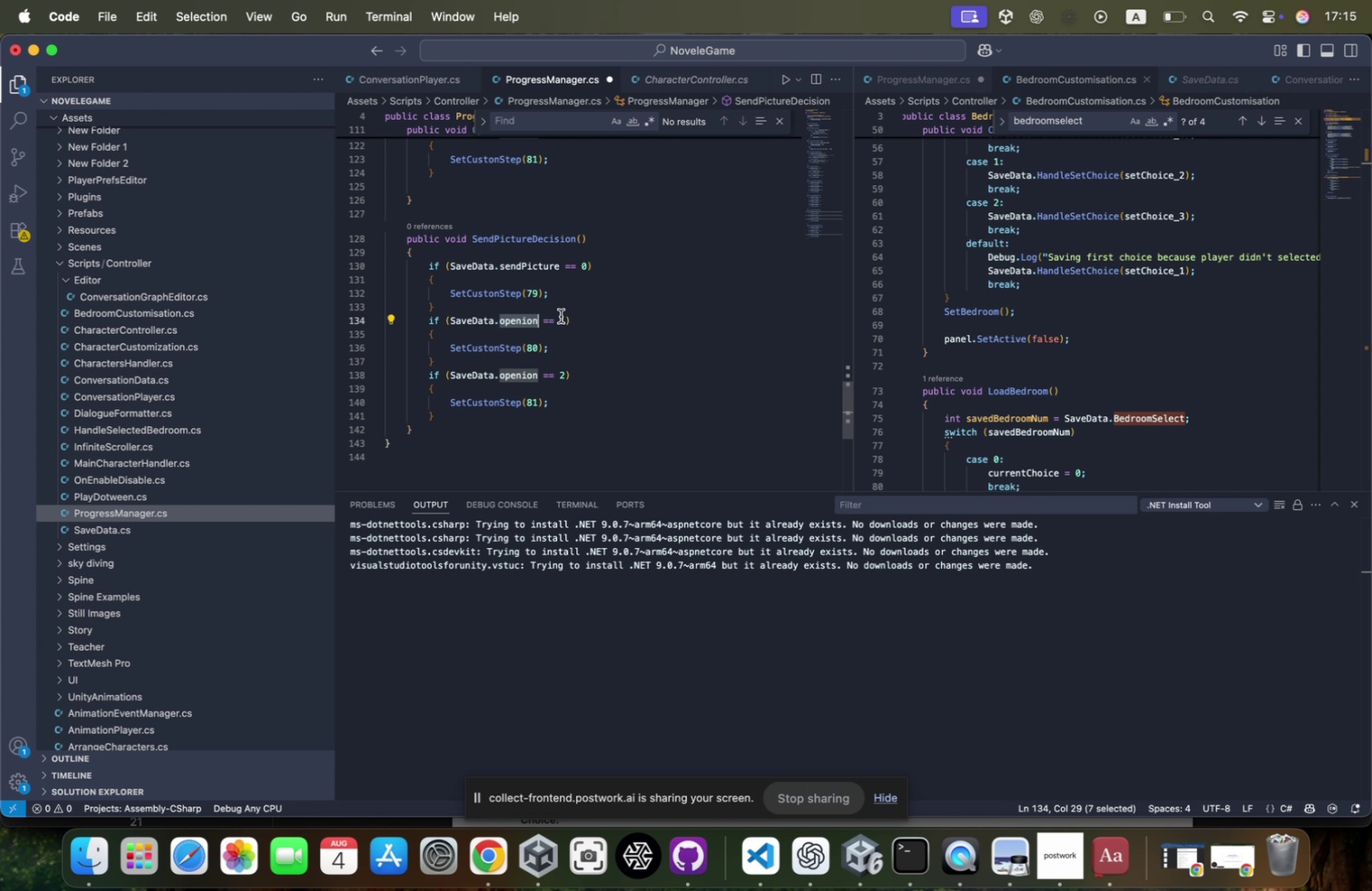 
key(Meta+V)
 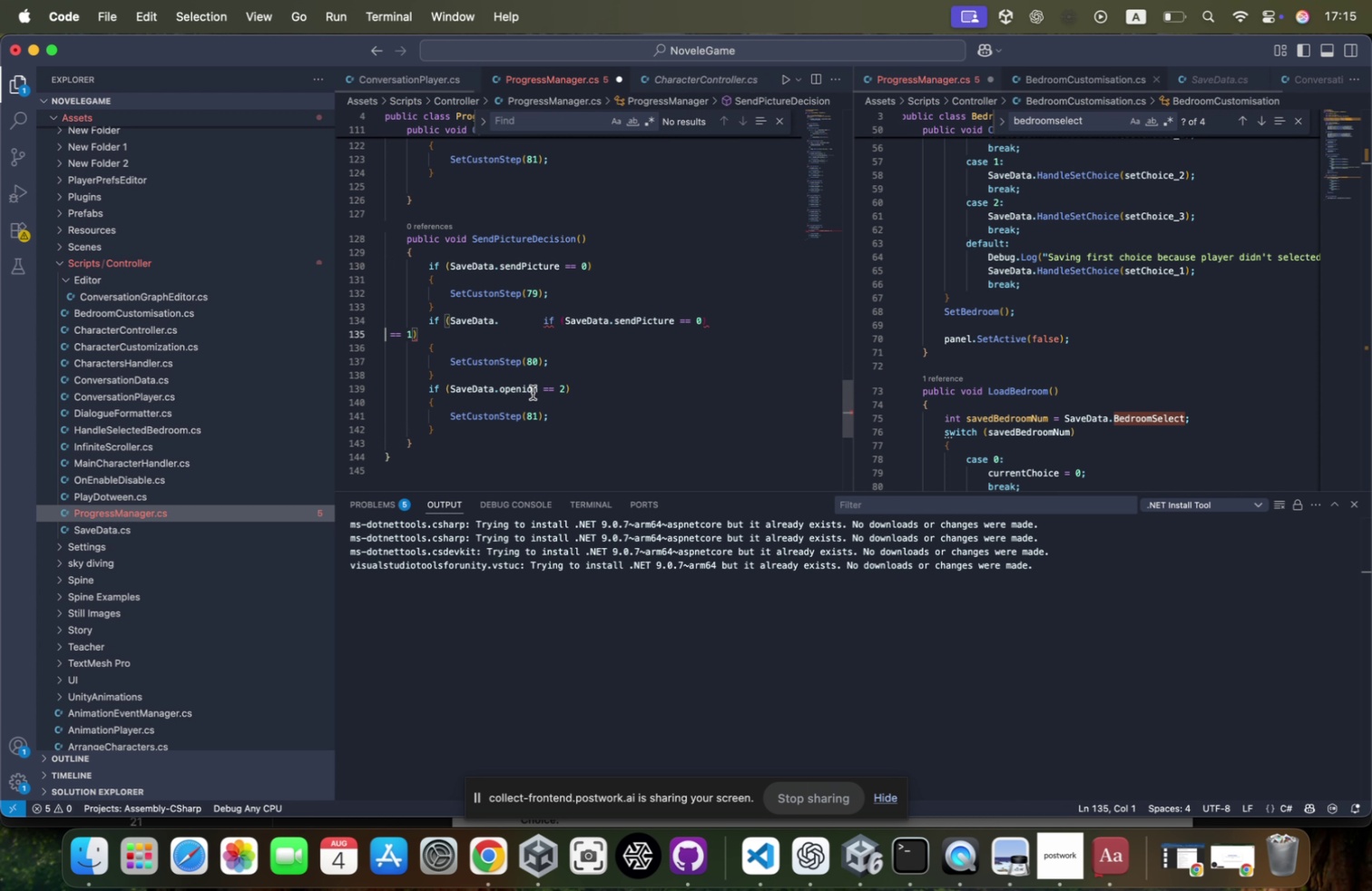 
key(Meta+CommandLeft)
 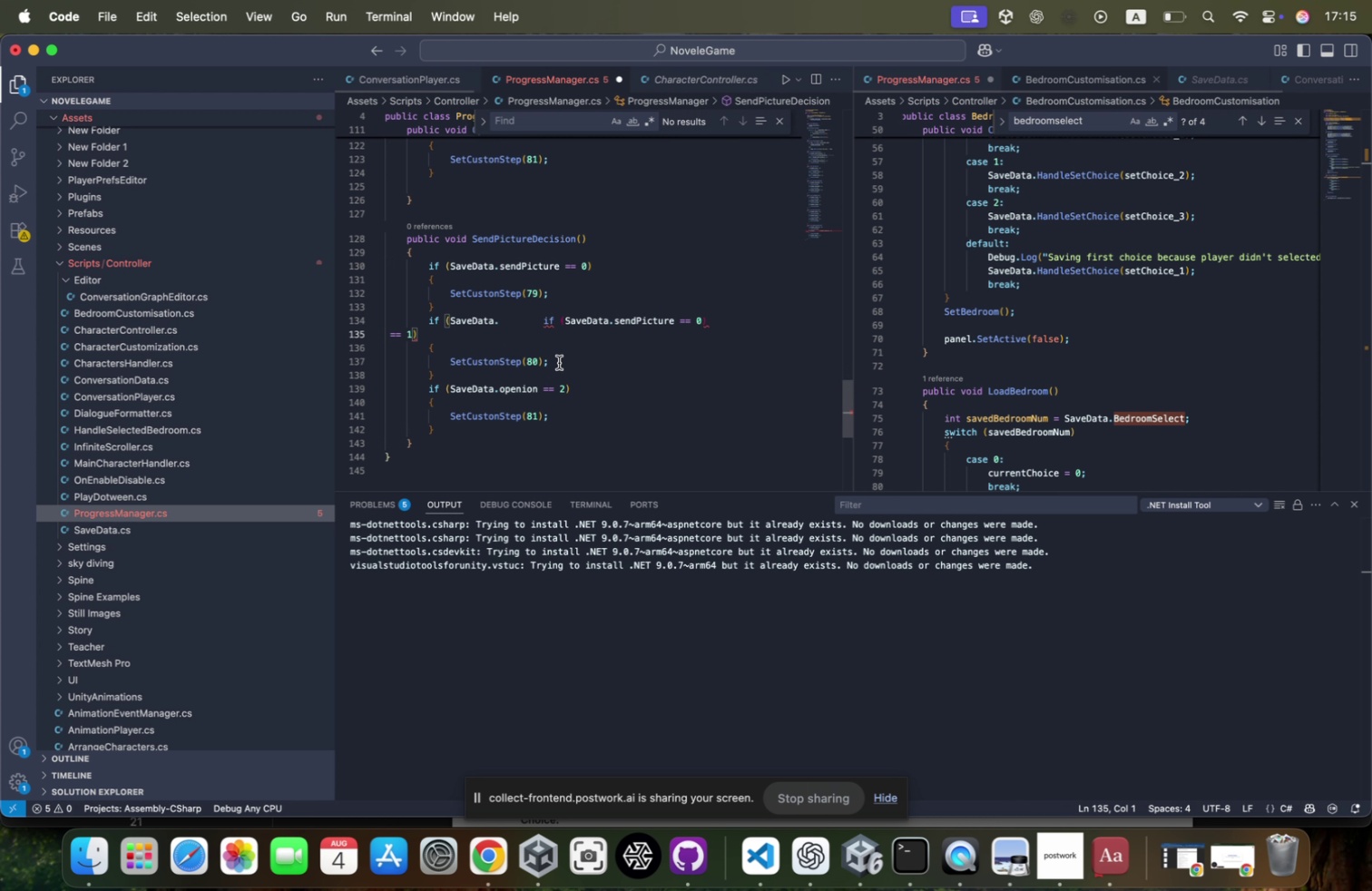 
key(Meta+Z)
 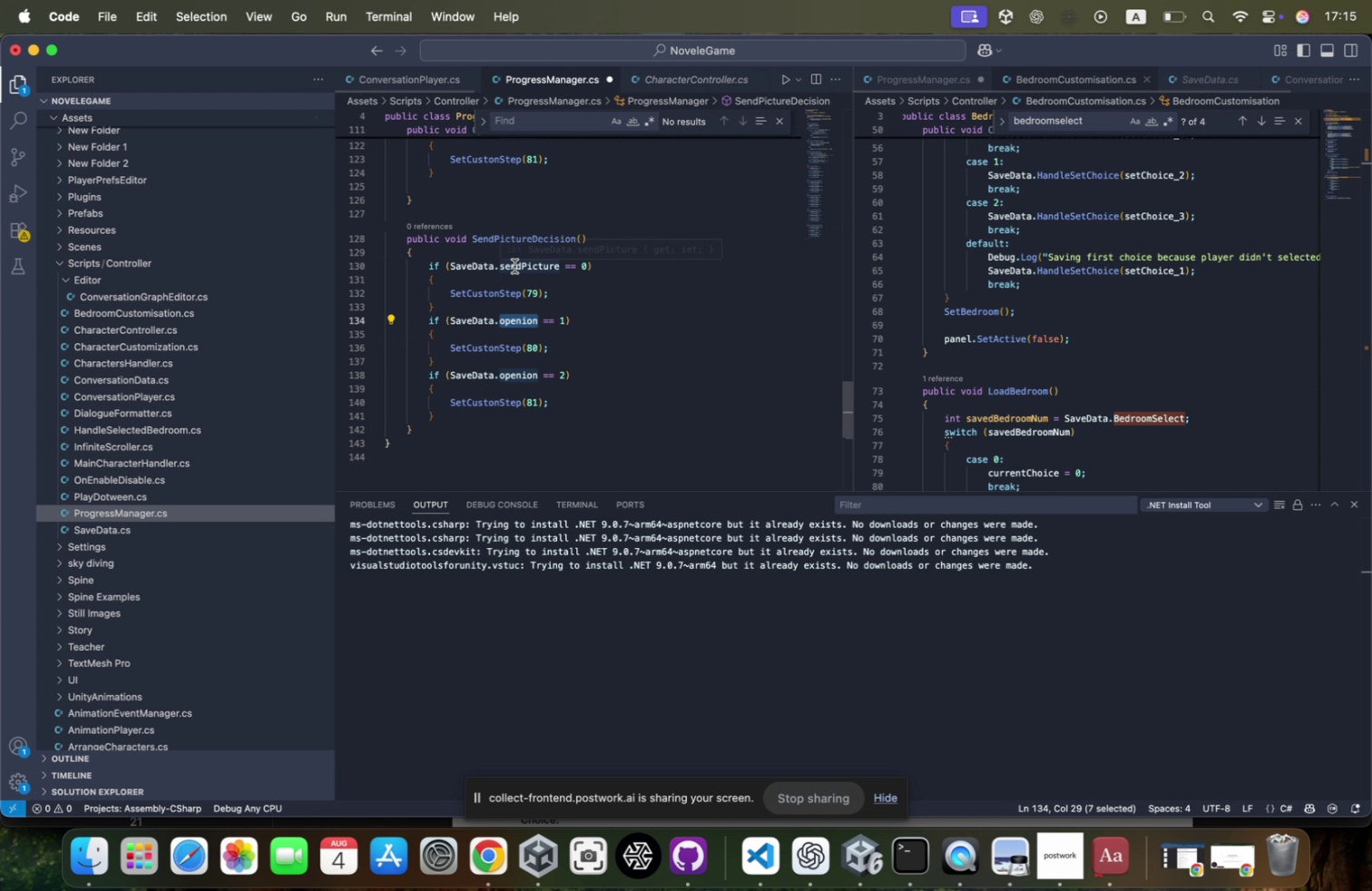 
double_click([514, 266])
 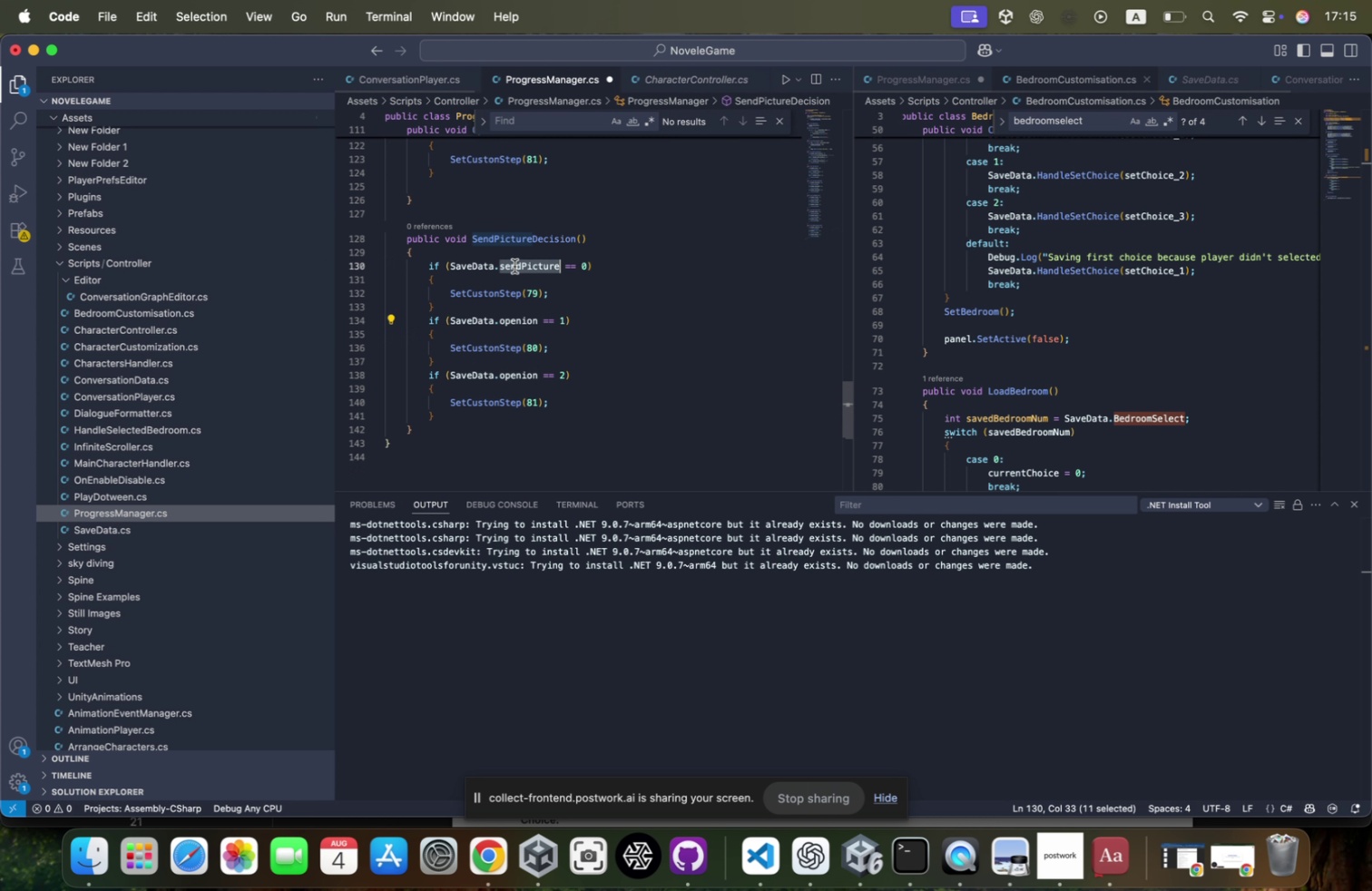 
key(Meta+CommandLeft)
 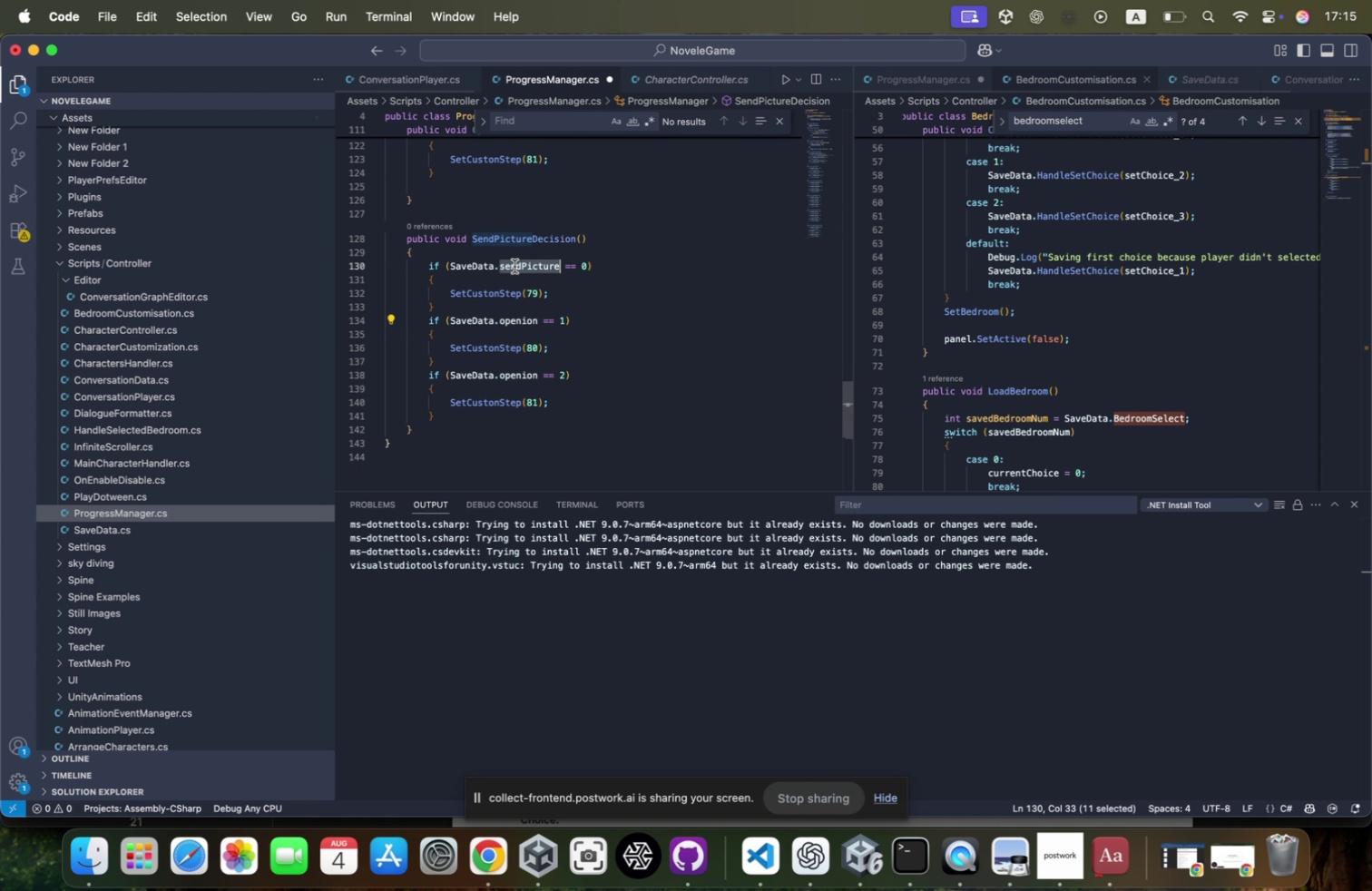 
key(Meta+C)
 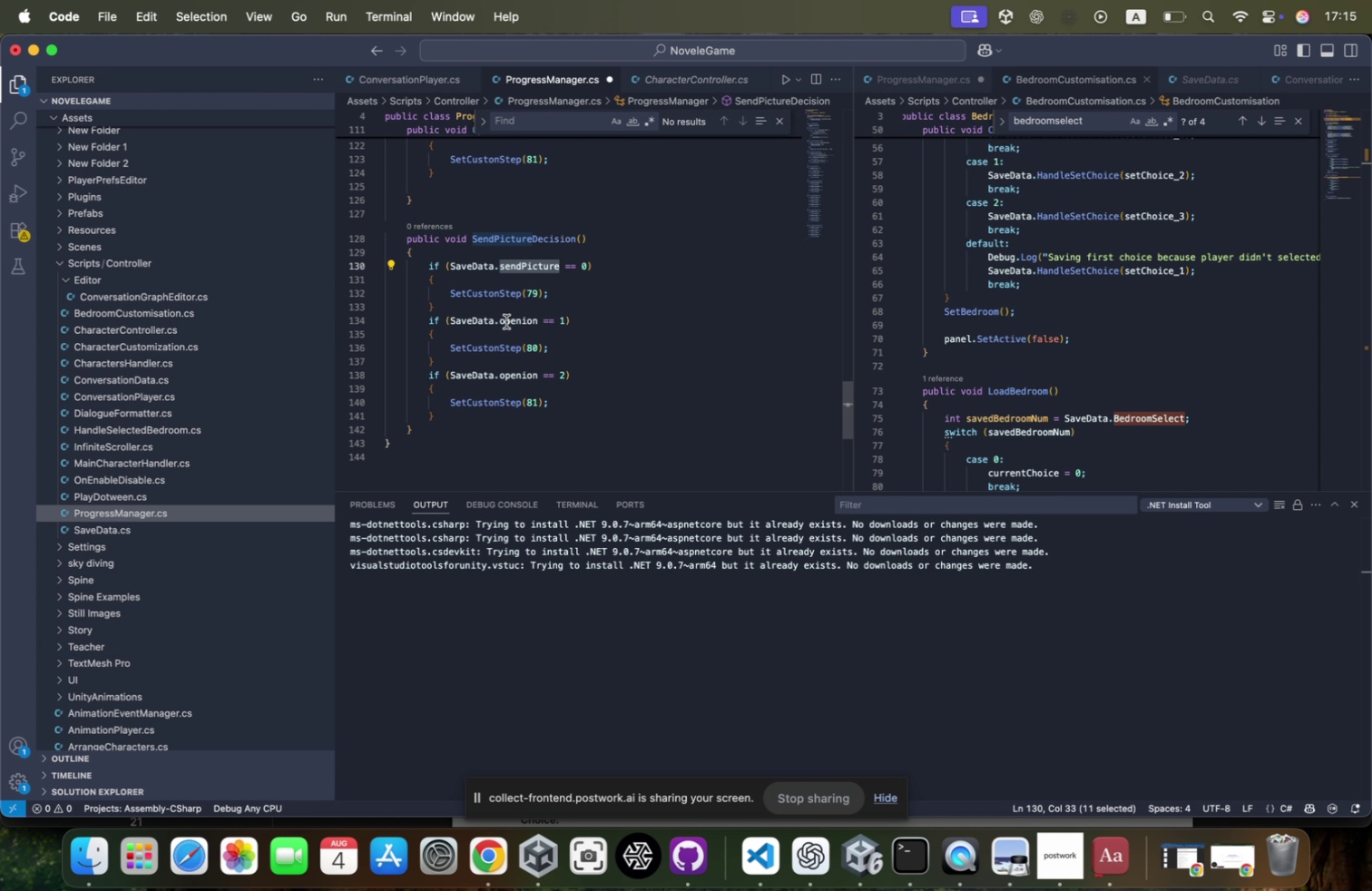 
double_click([508, 321])
 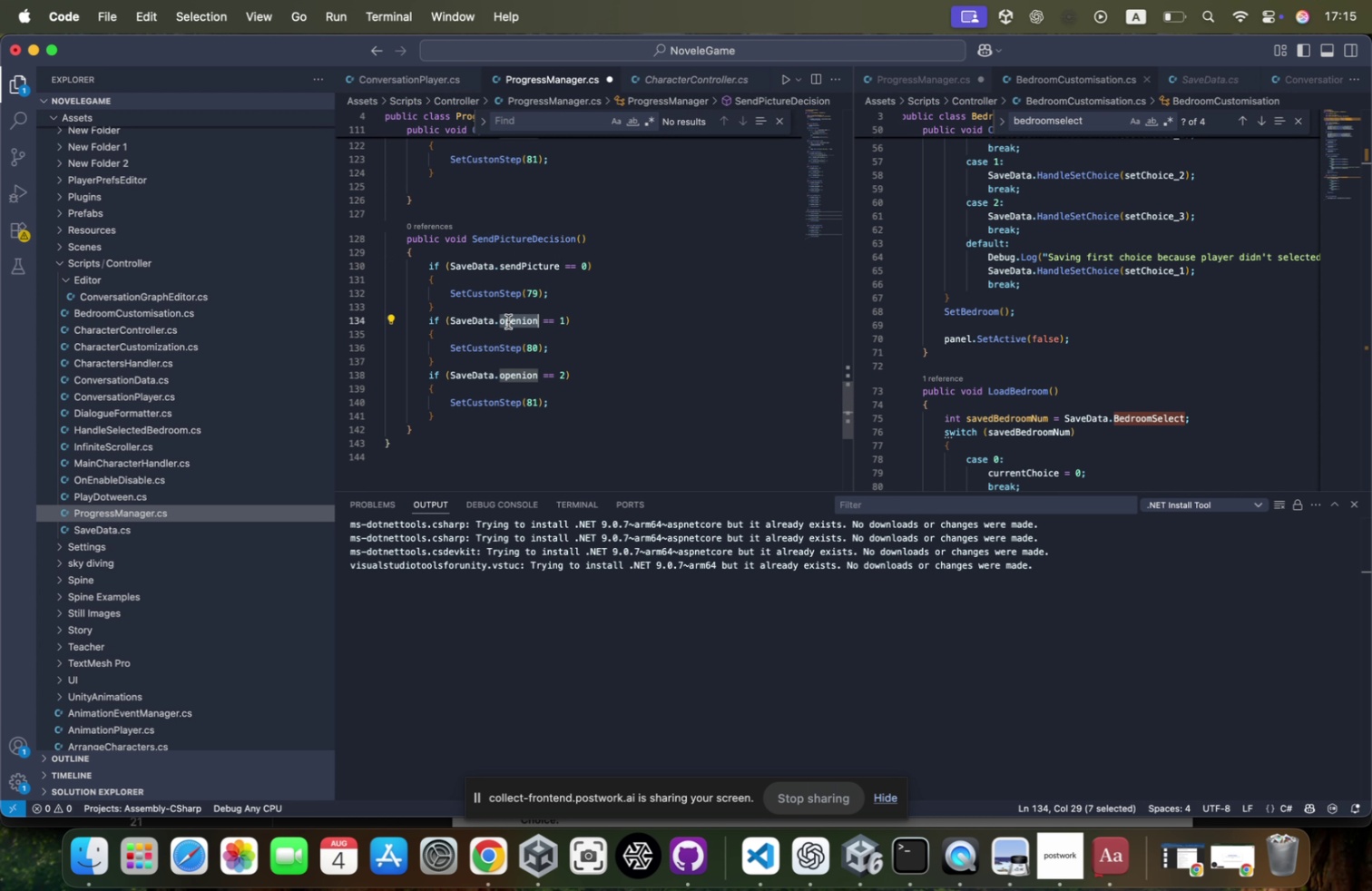 
key(Meta+CommandLeft)
 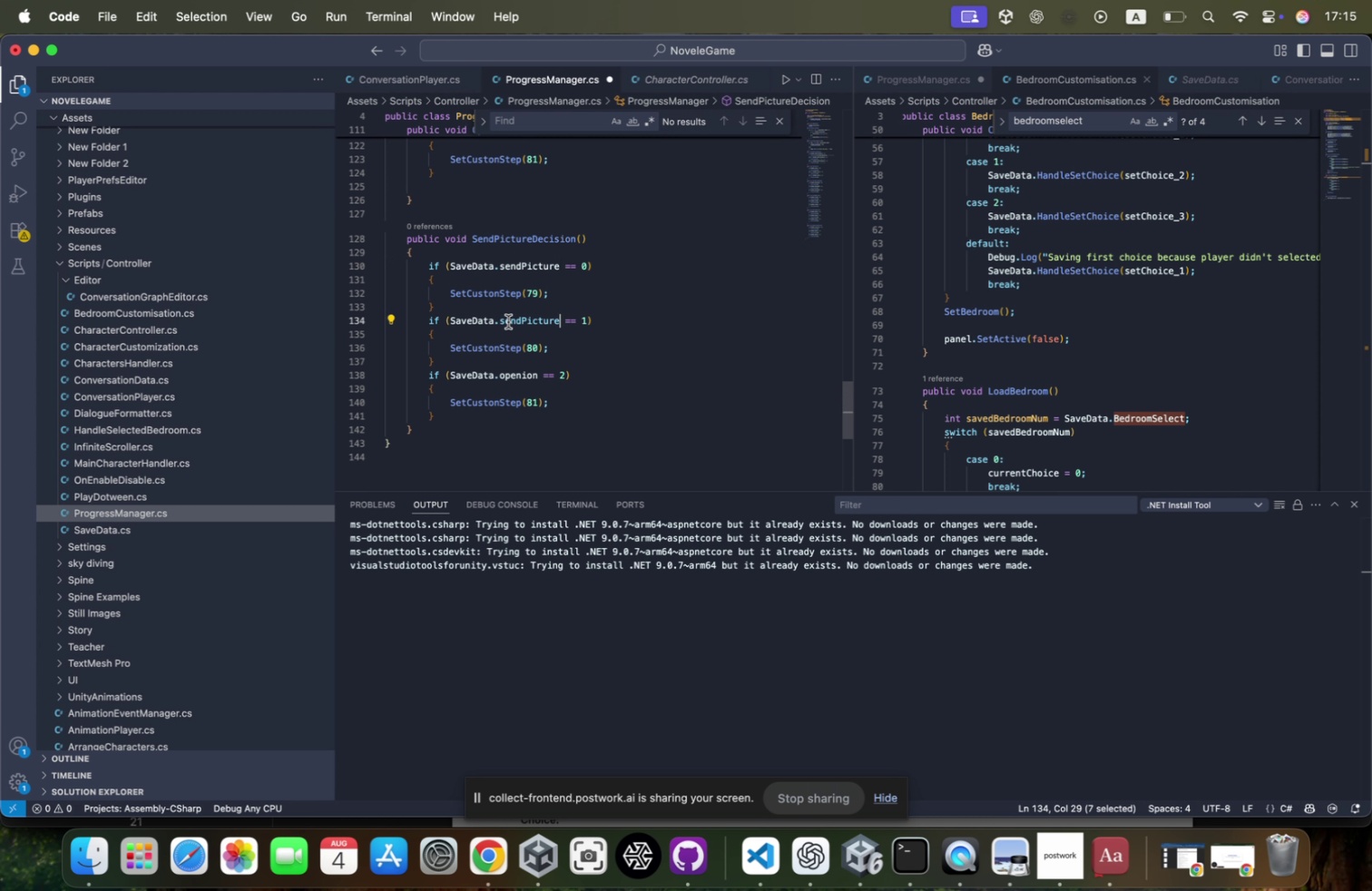 
key(Meta+V)
 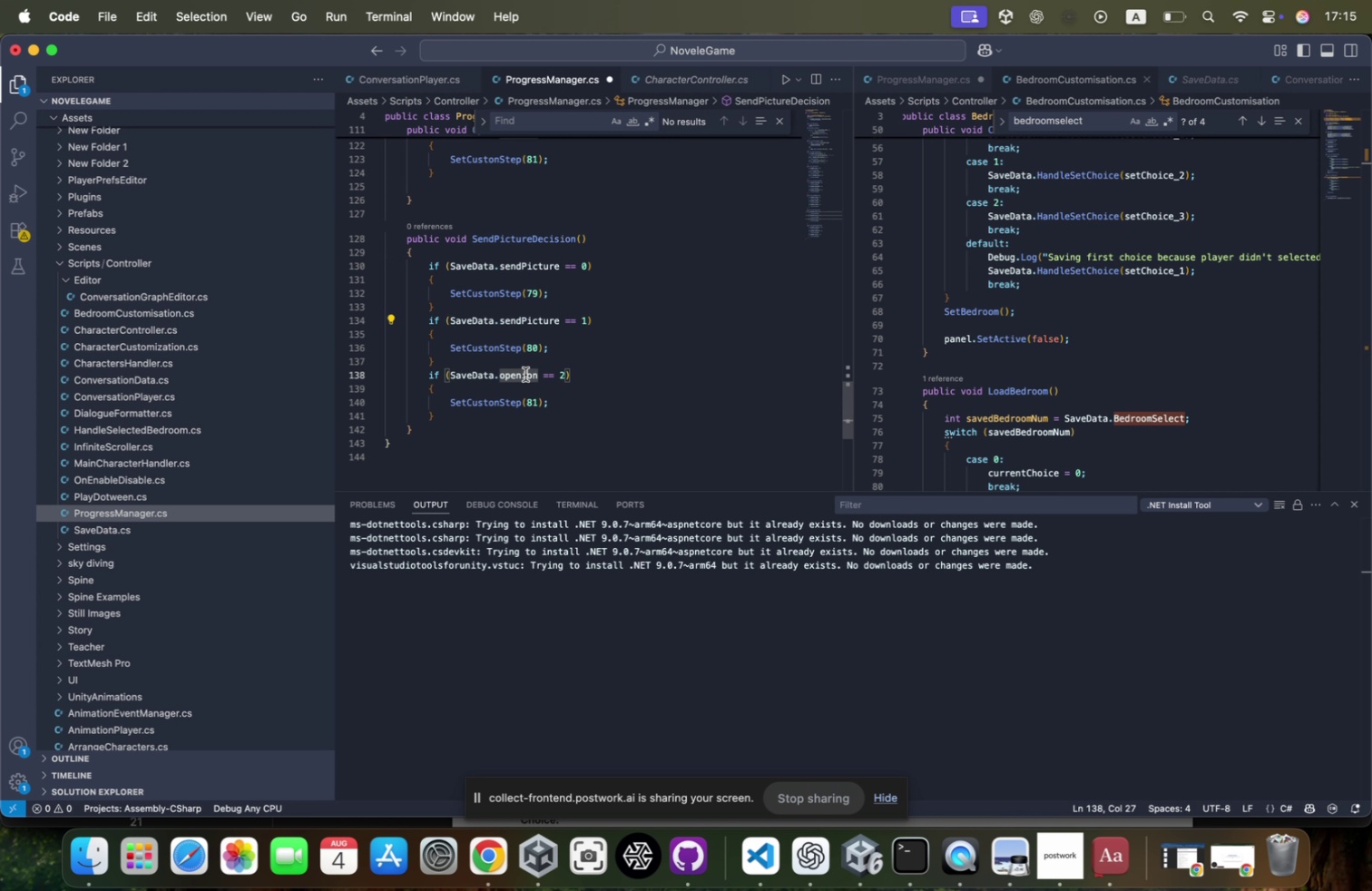 
key(Meta+CommandLeft)
 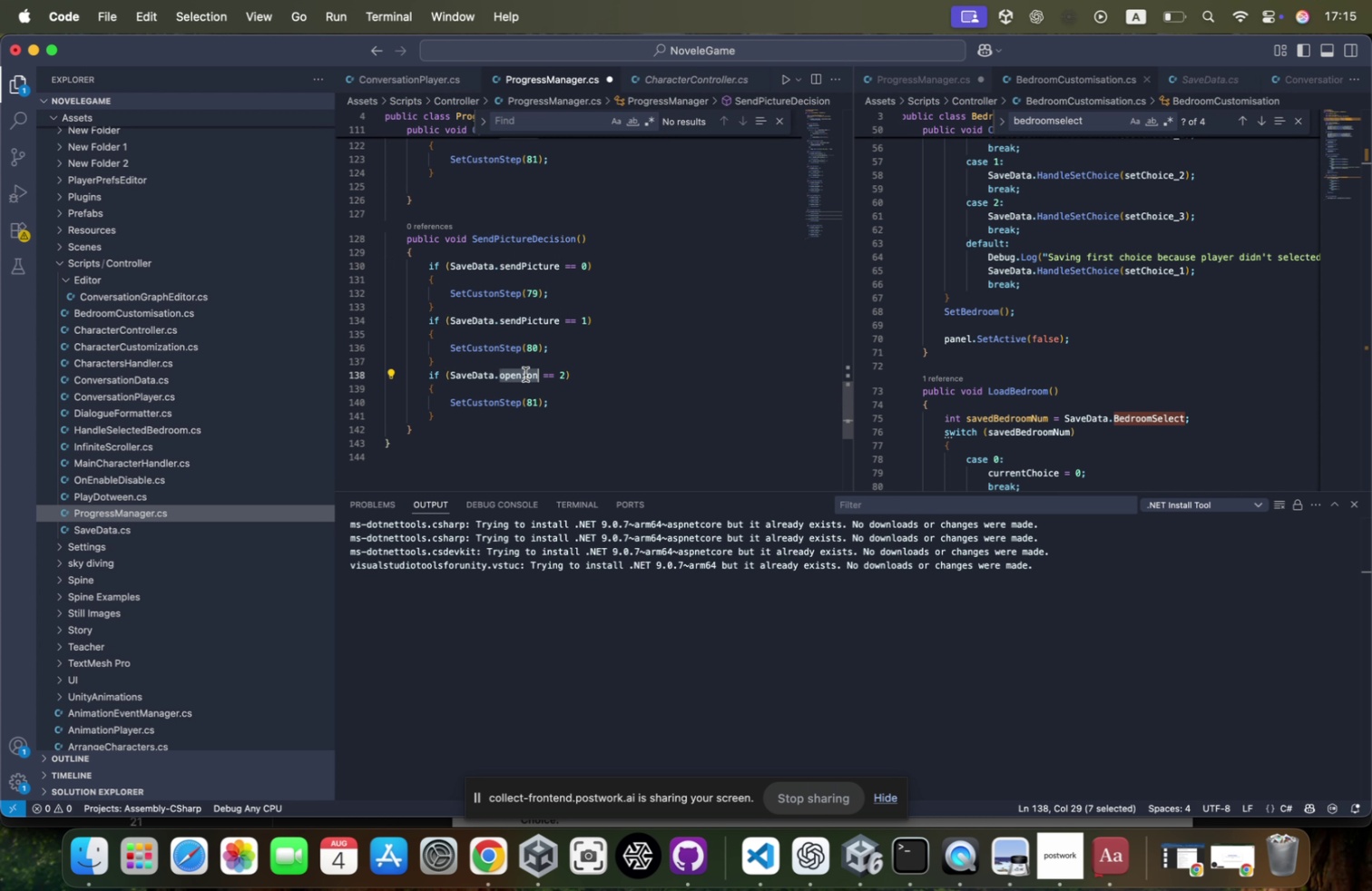 
key(Meta+V)
 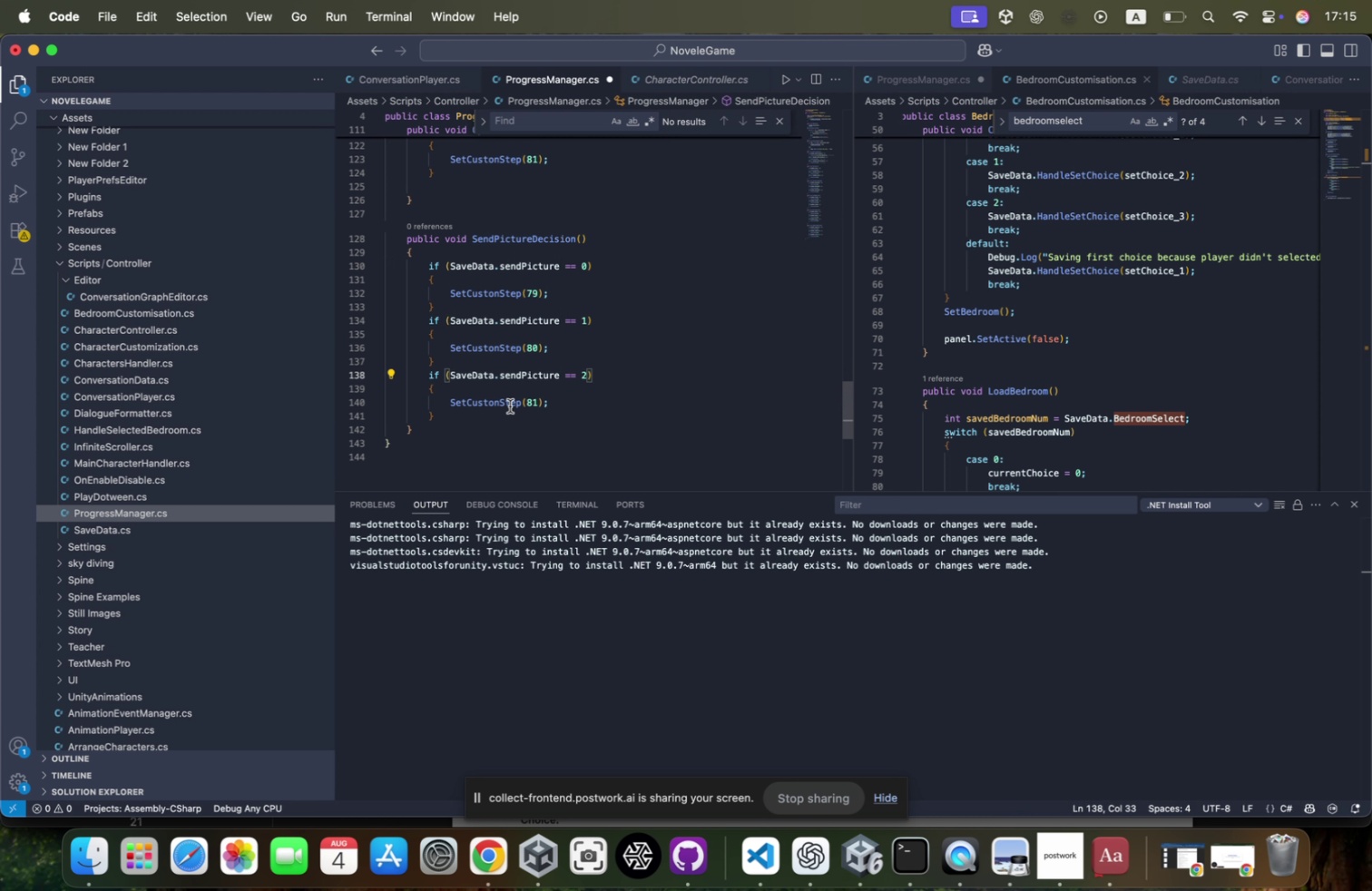 
key(Meta+CommandLeft)
 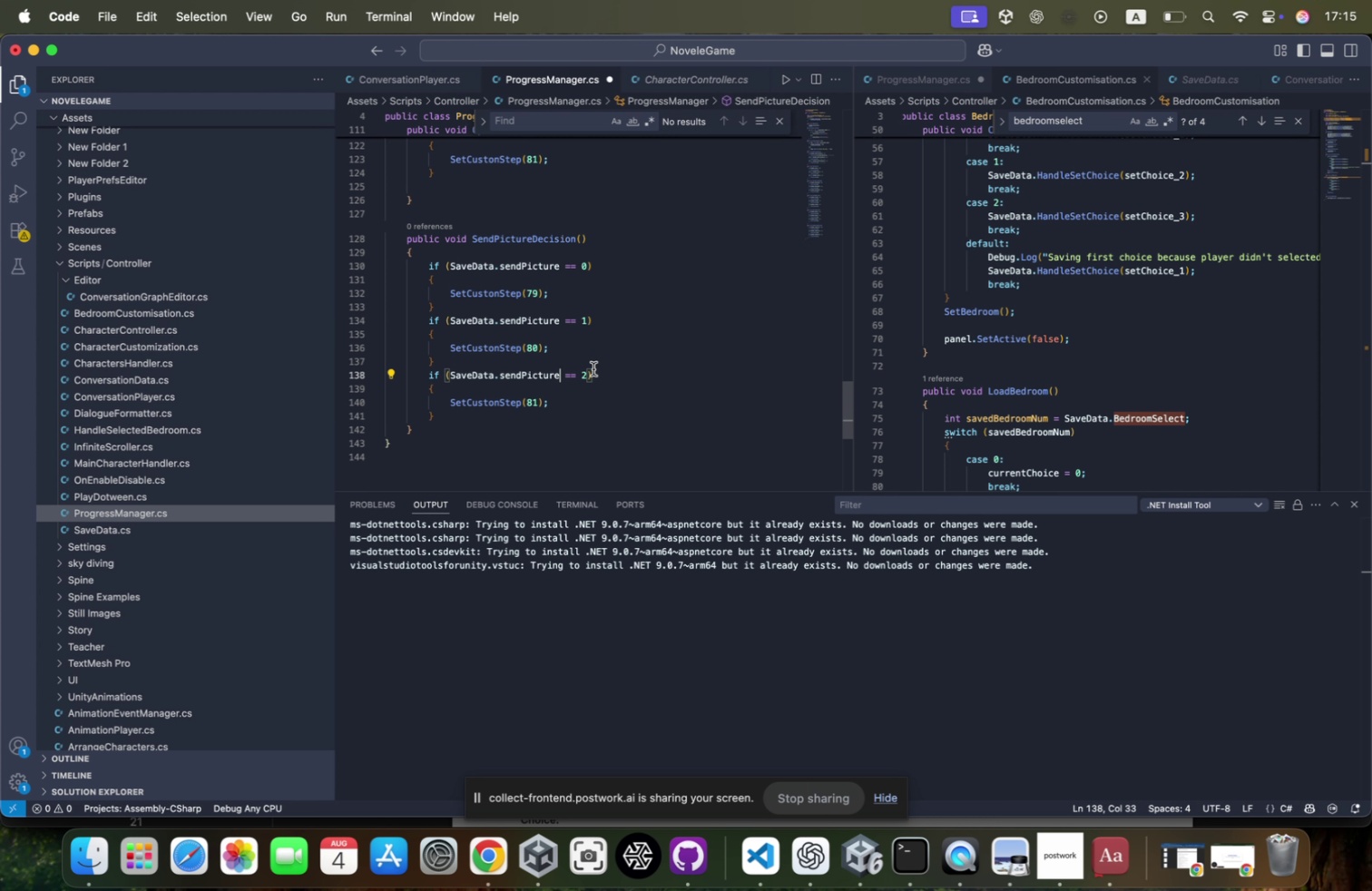 
hold_key(key=Tab, duration=0.72)
 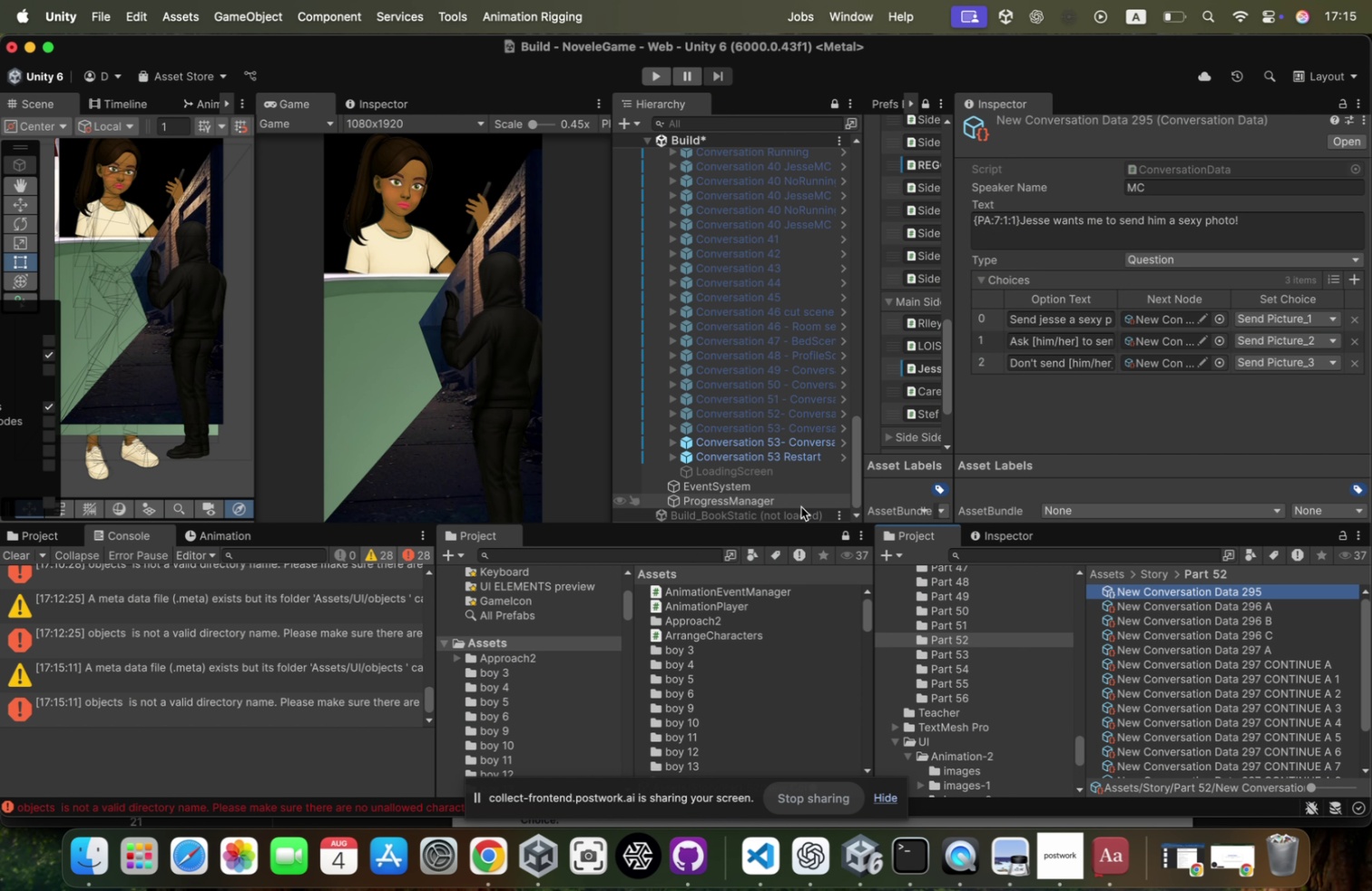 
left_click([784, 499])
 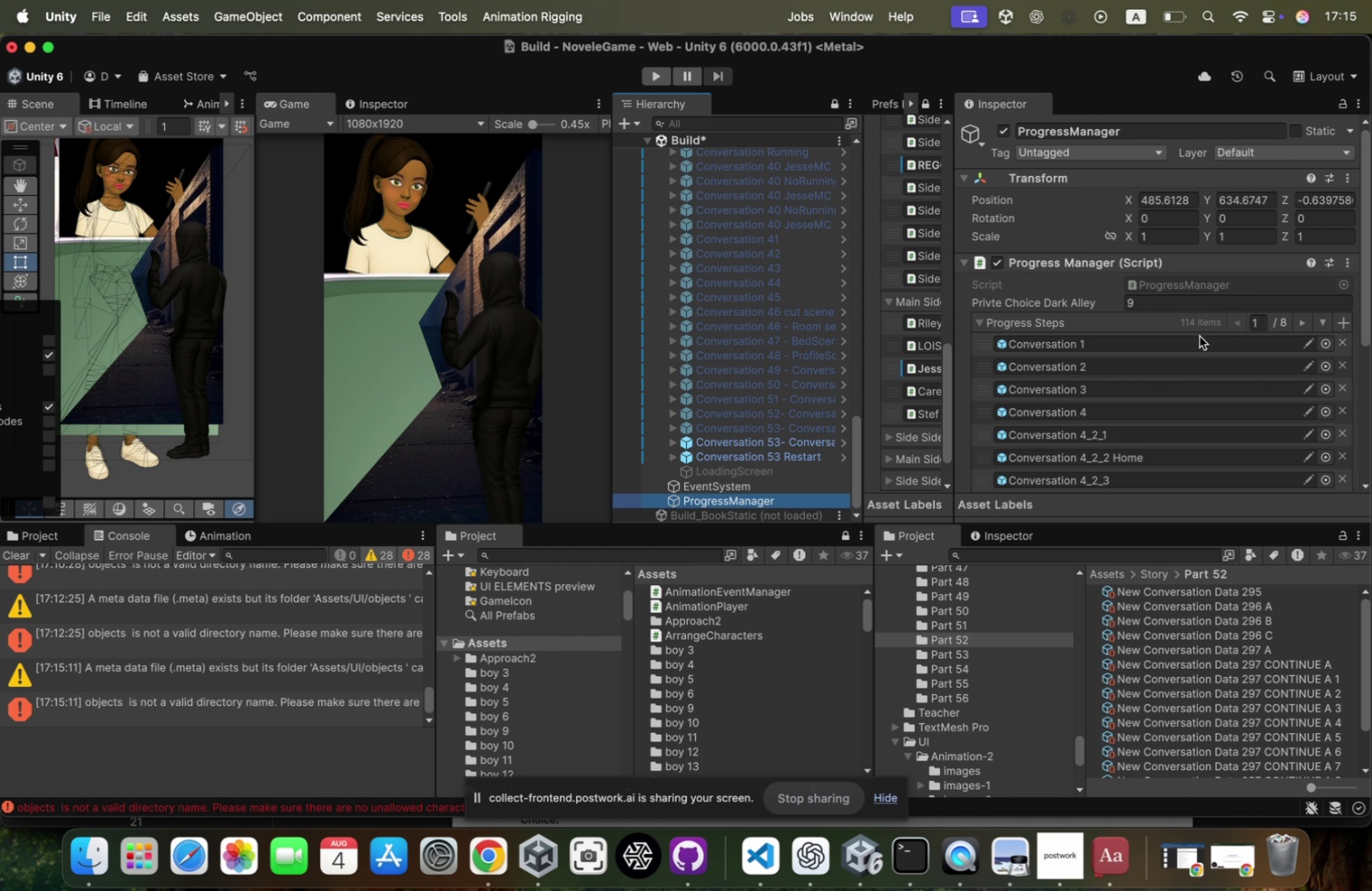 
scroll: coordinate [1195, 360], scroll_direction: down, amount: 31.0
 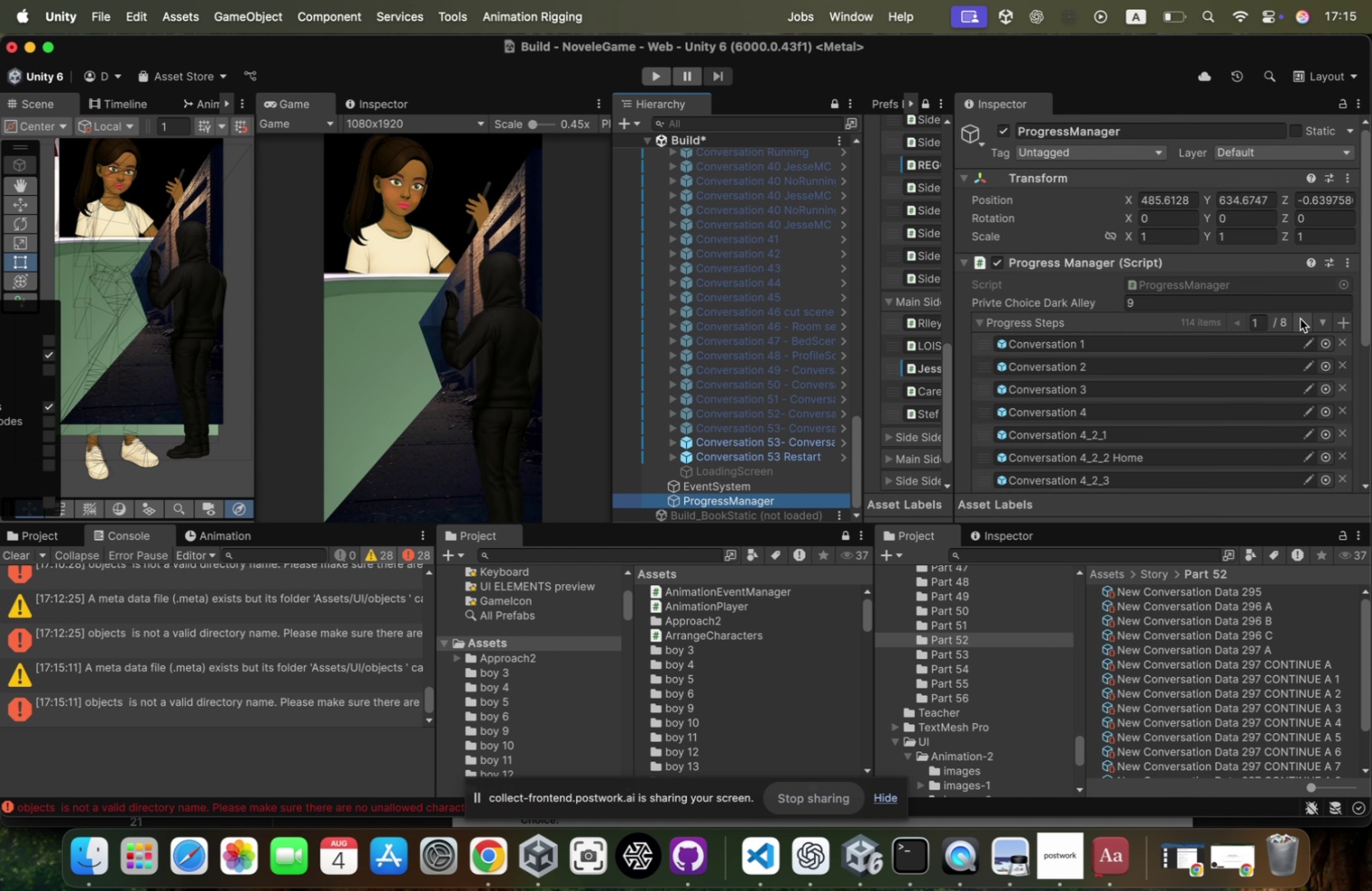 
double_click([1300, 318])
 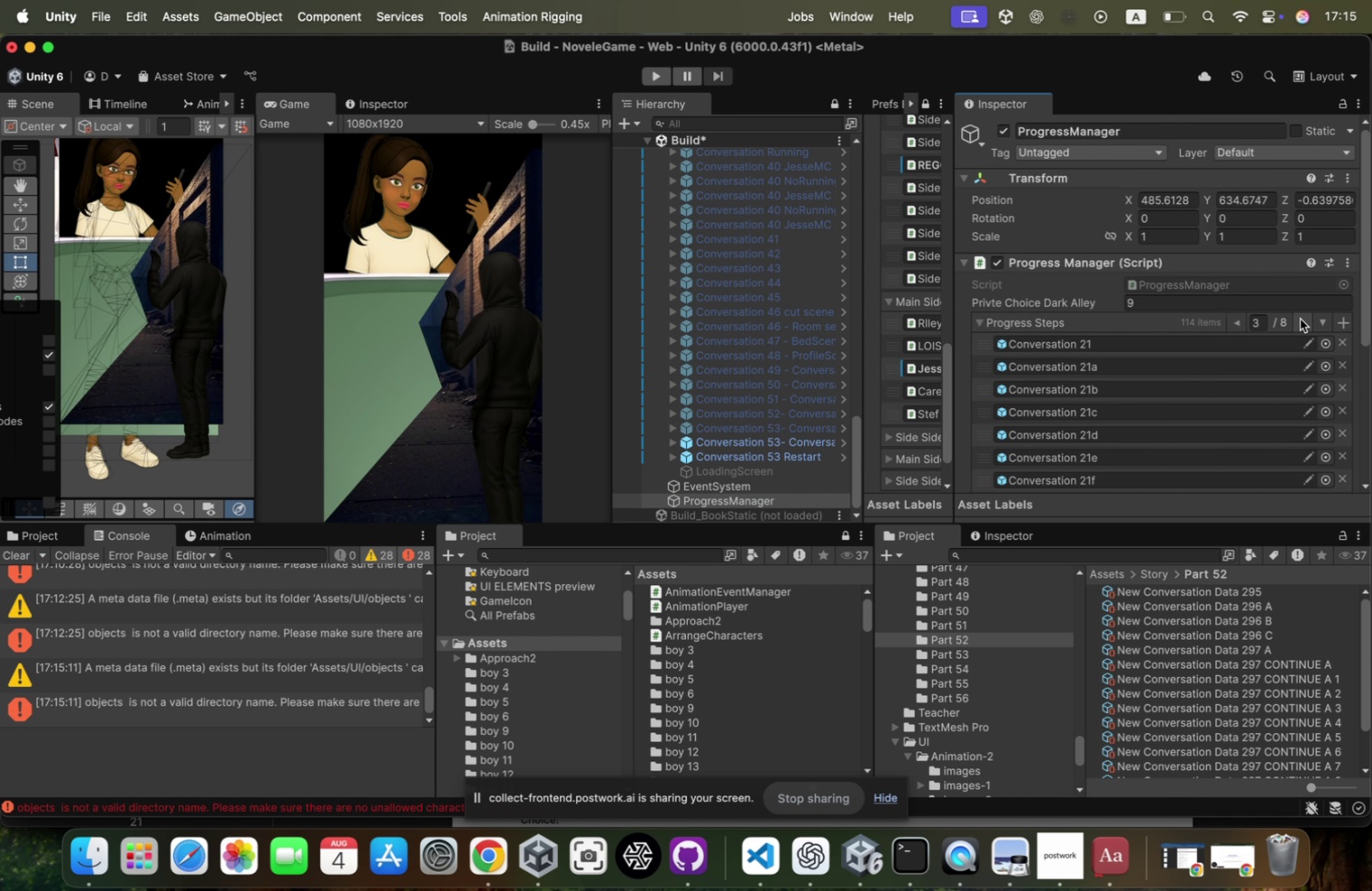 
triple_click([1300, 318])
 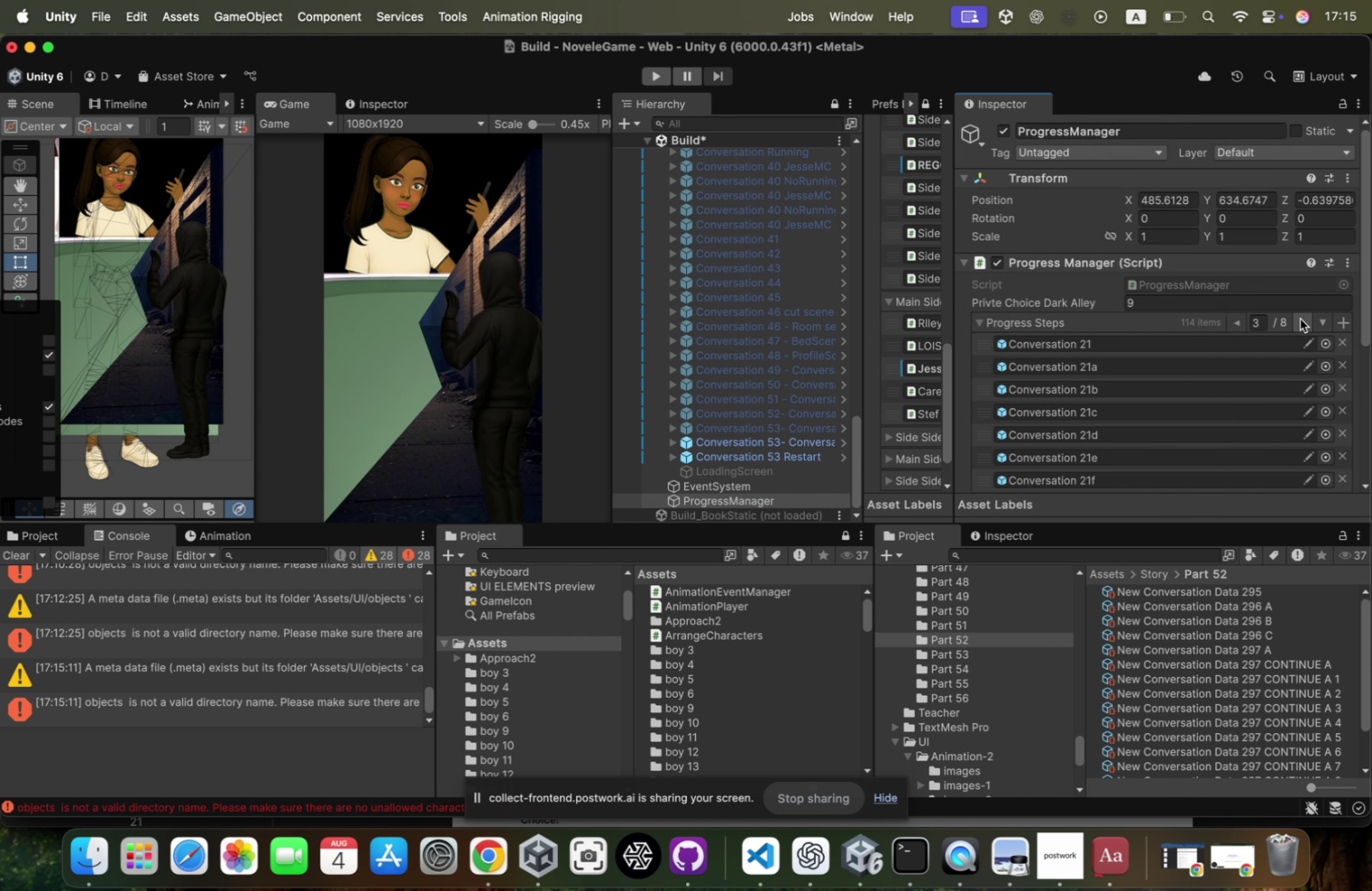 
triple_click([1300, 318])
 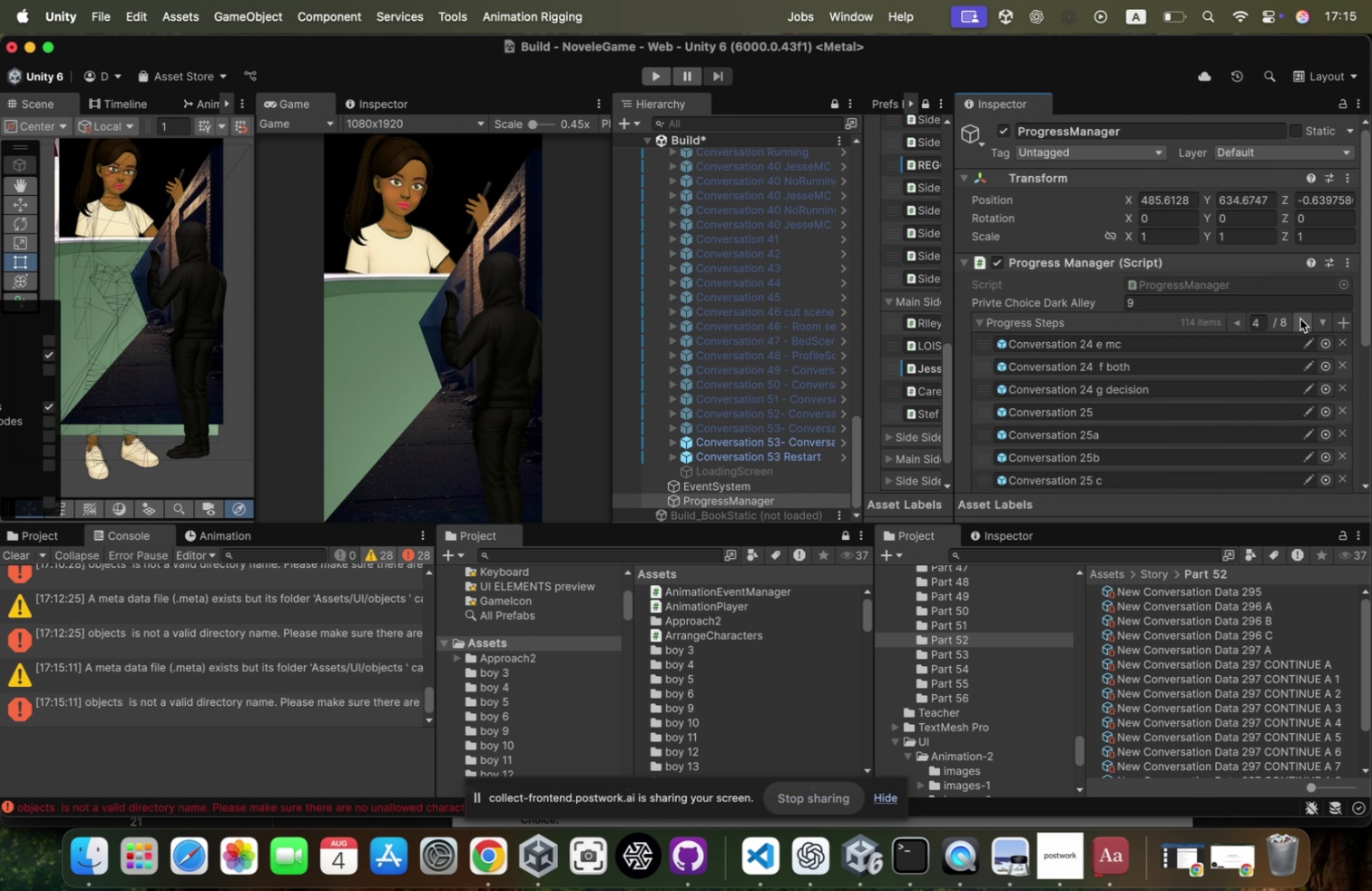 
triple_click([1300, 318])
 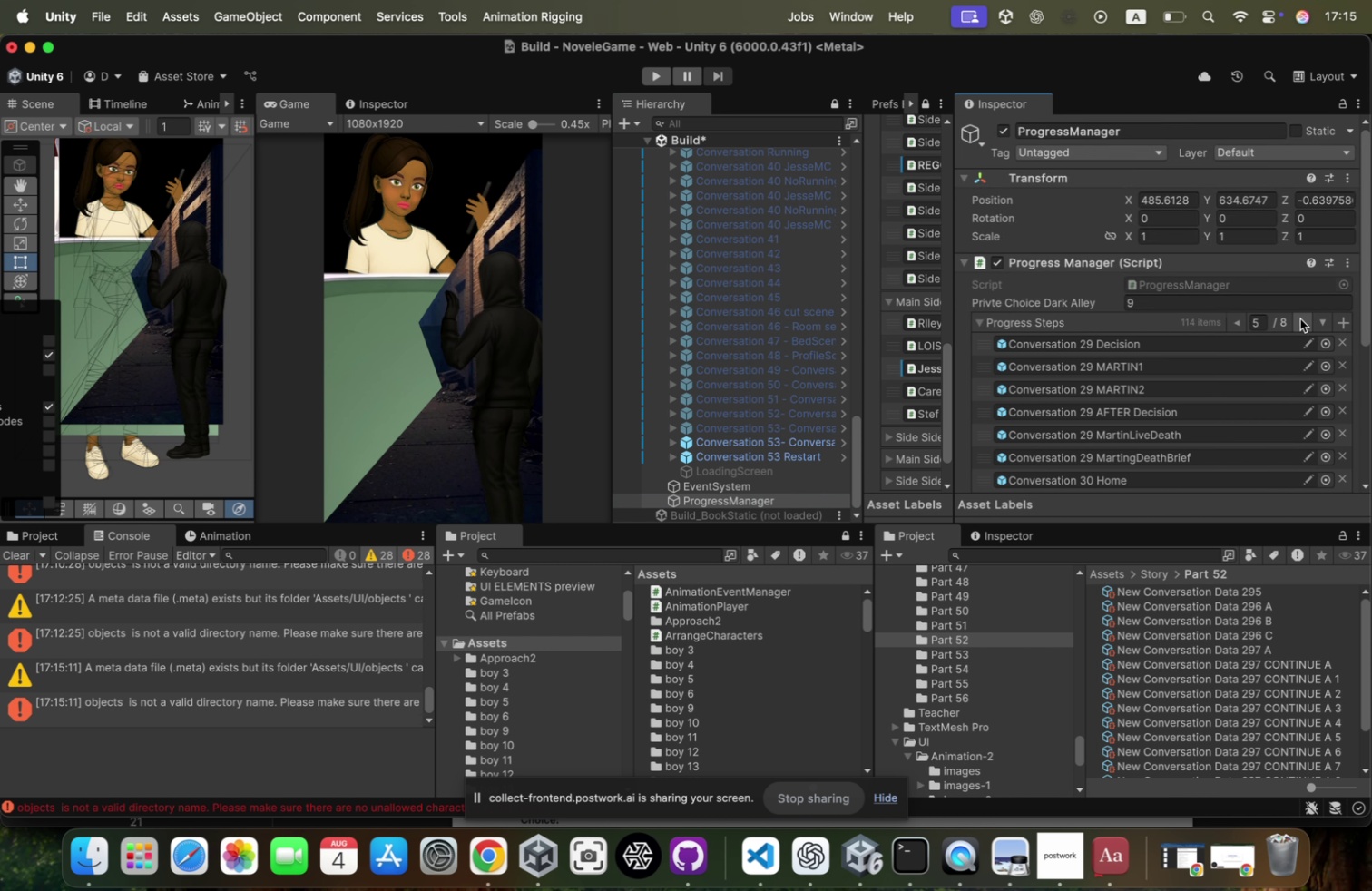 
triple_click([1300, 318])
 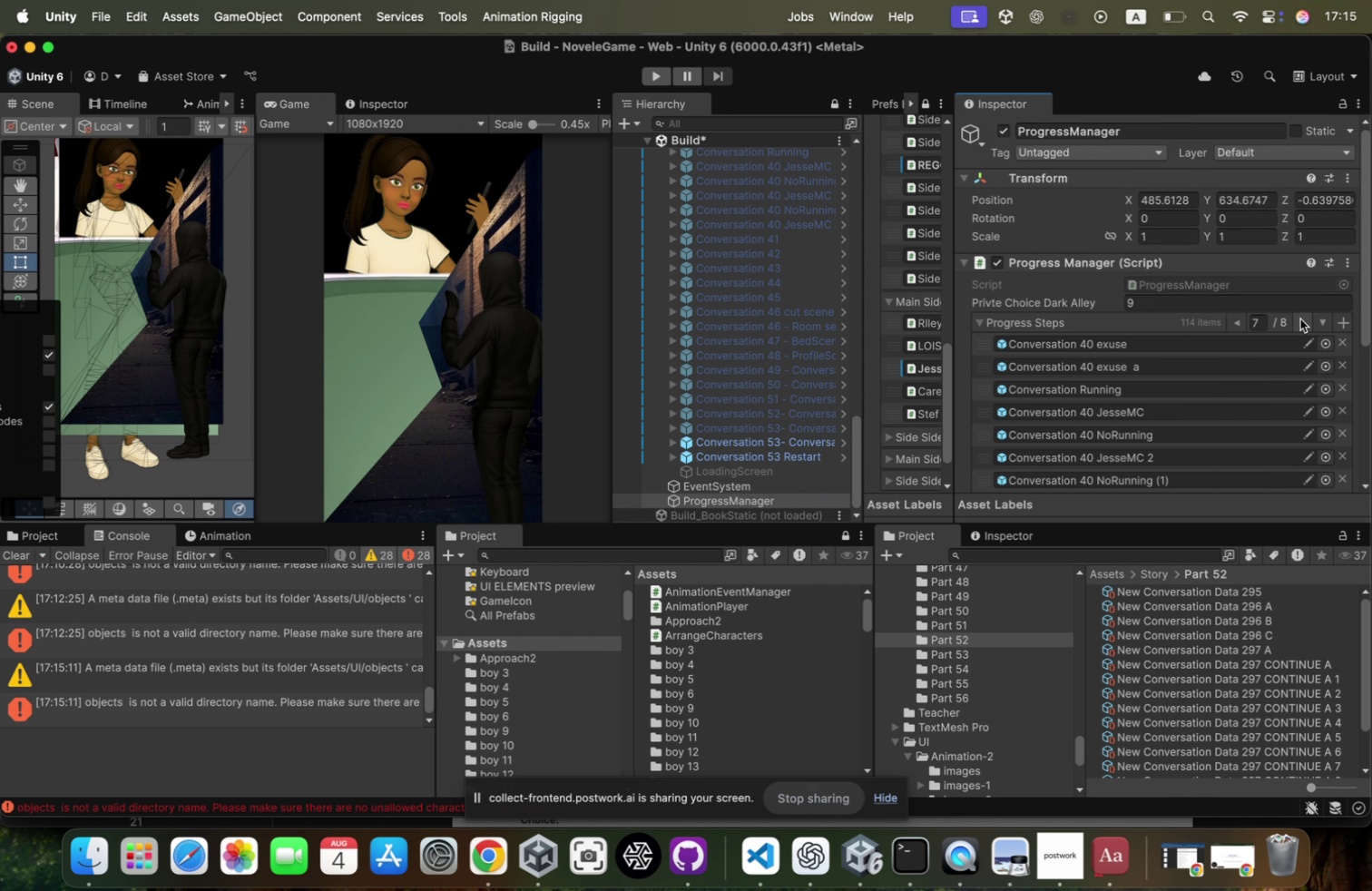 
double_click([1300, 318])
 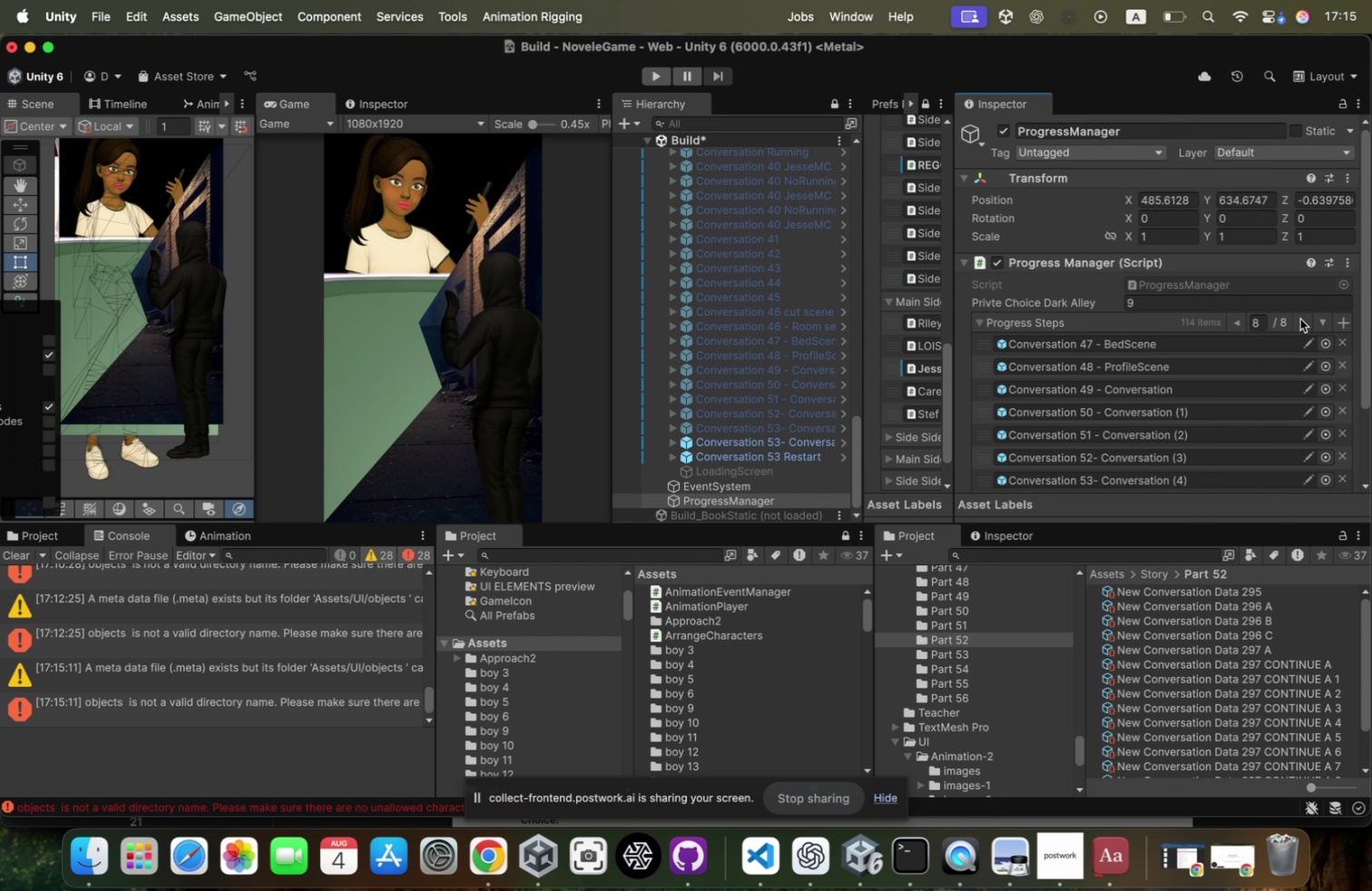 
triple_click([1300, 318])
 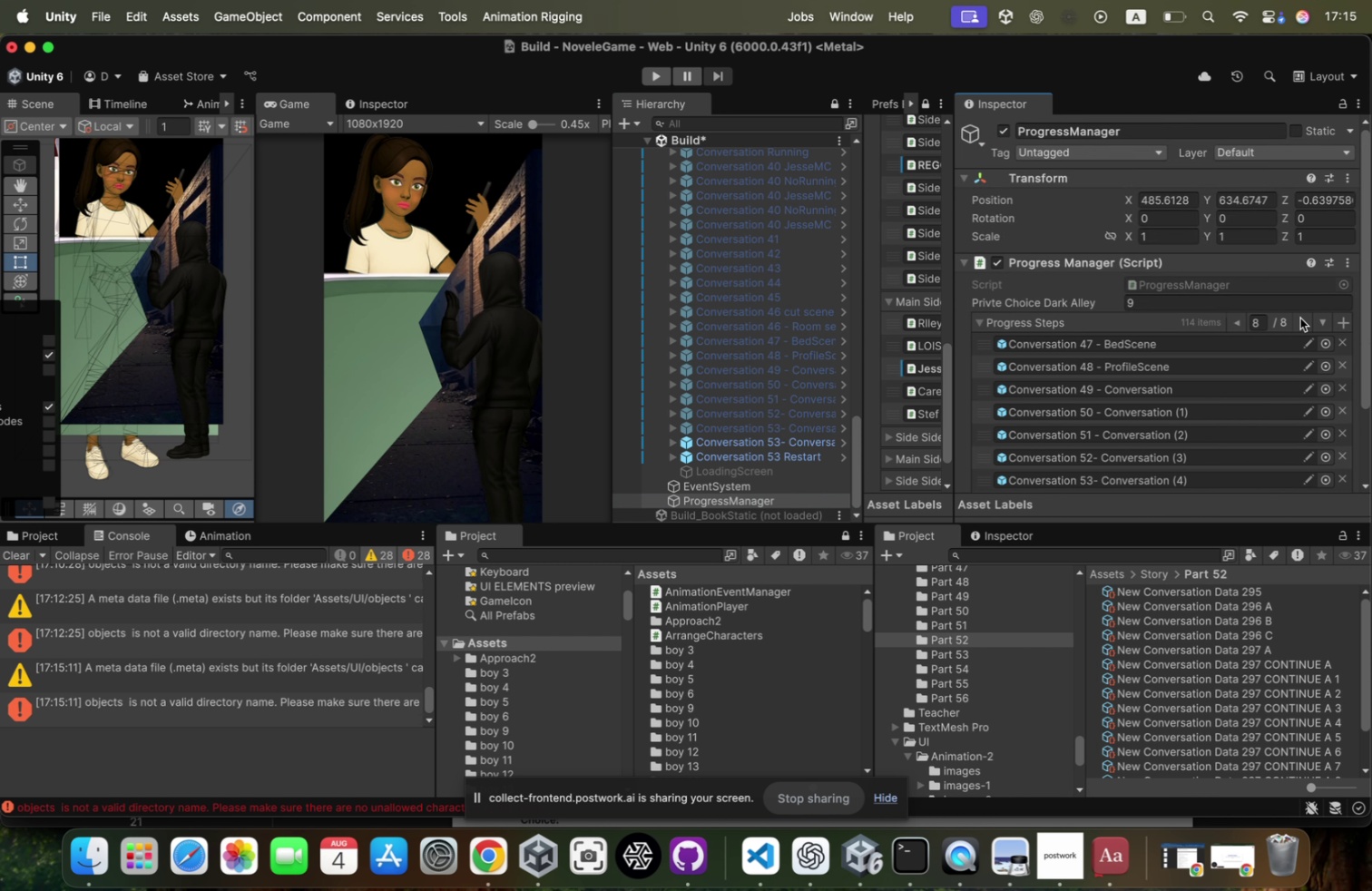 
scroll: coordinate [1300, 318], scroll_direction: down, amount: 132.0
 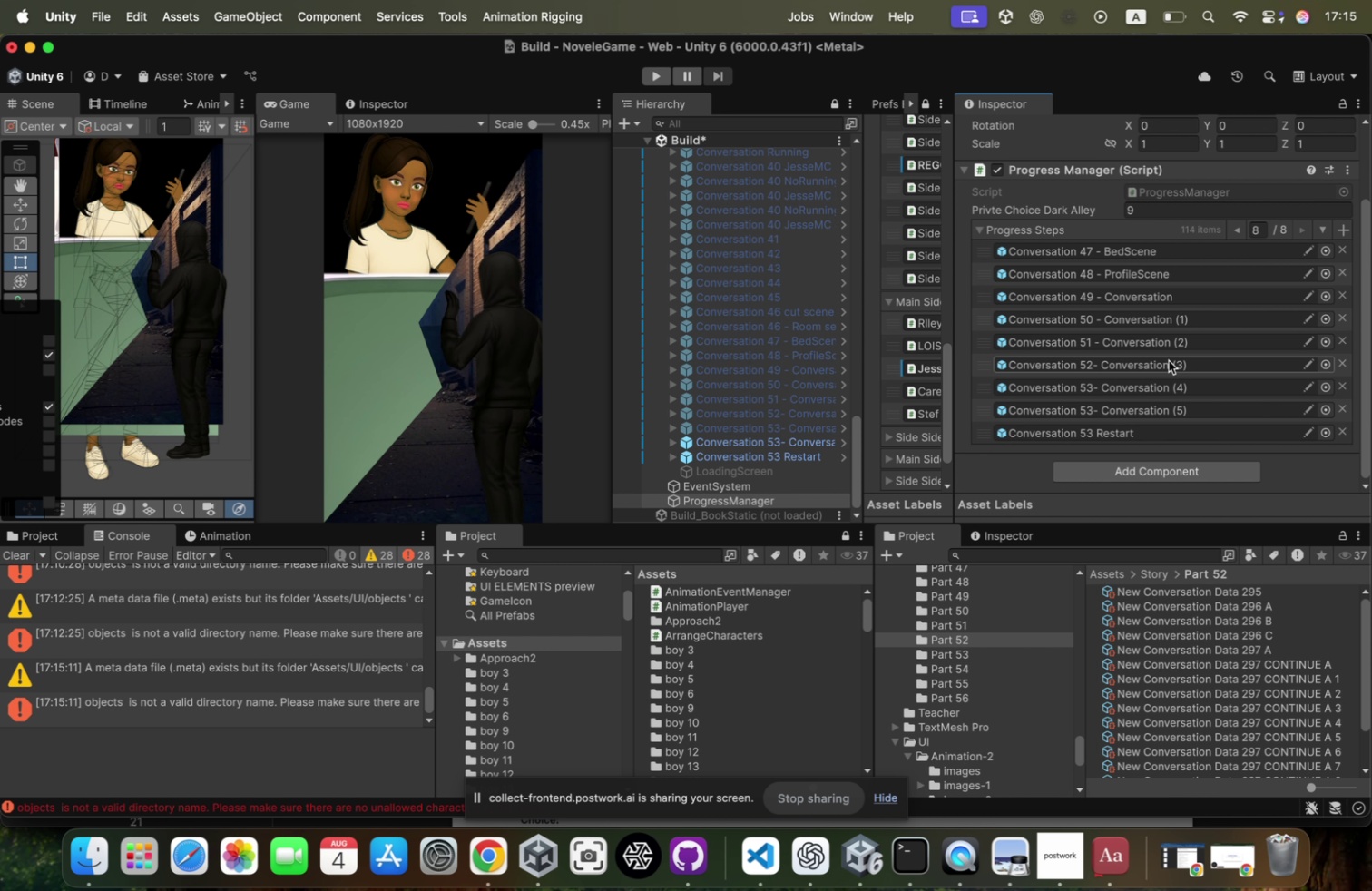 
key(Meta+CommandLeft)
 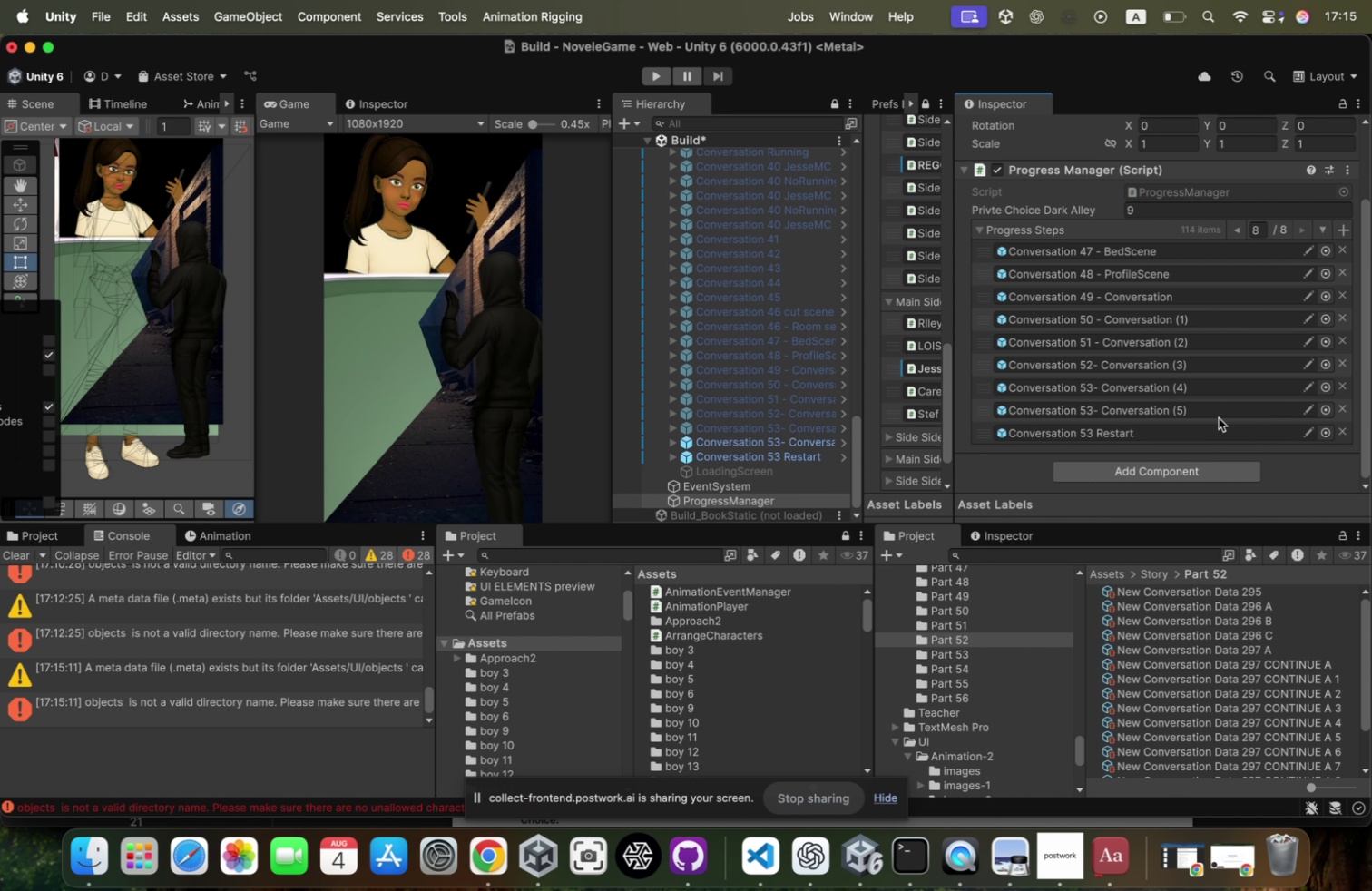 
key(Meta+Tab)
 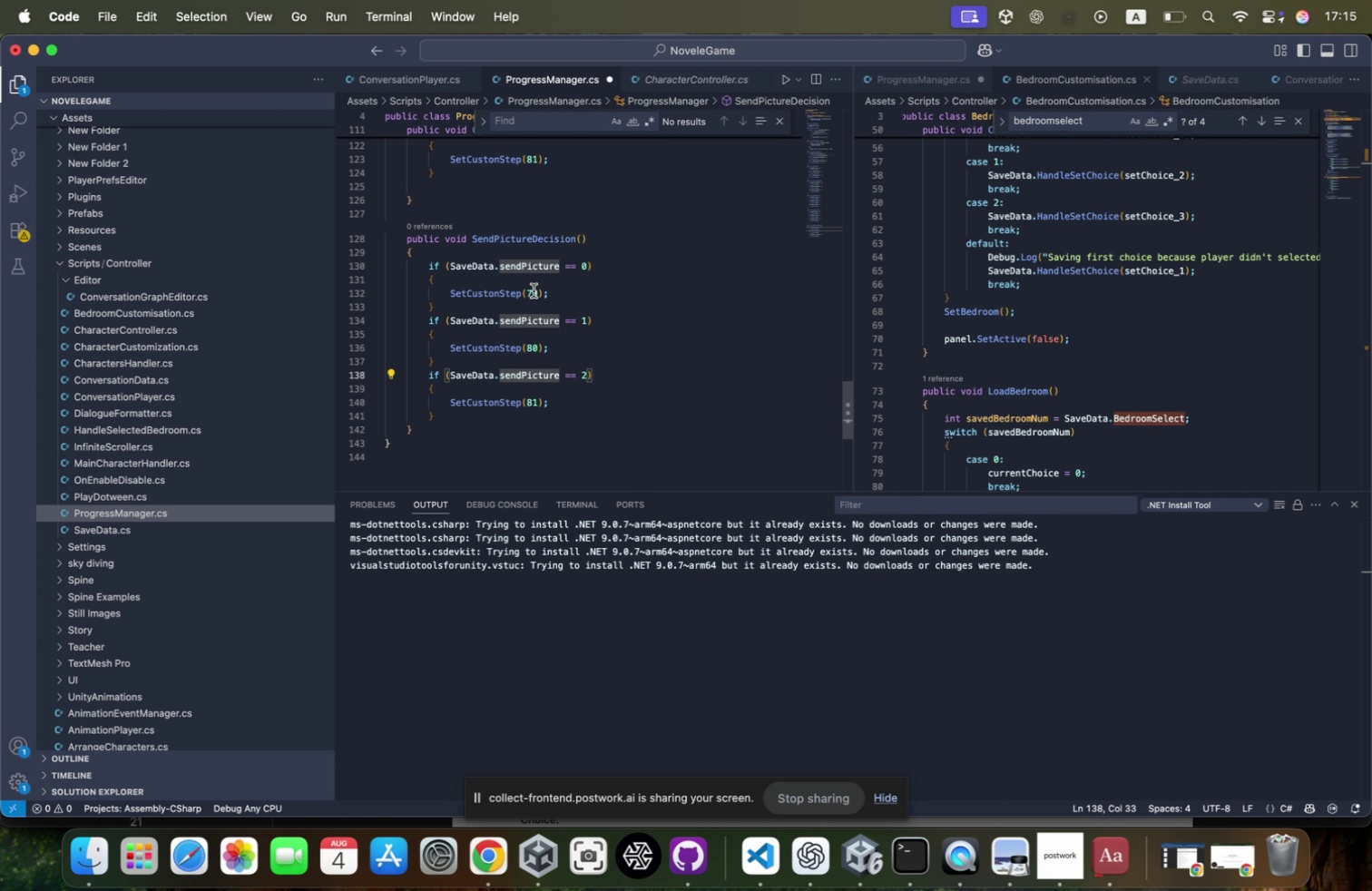 
key(ArrowRight)
 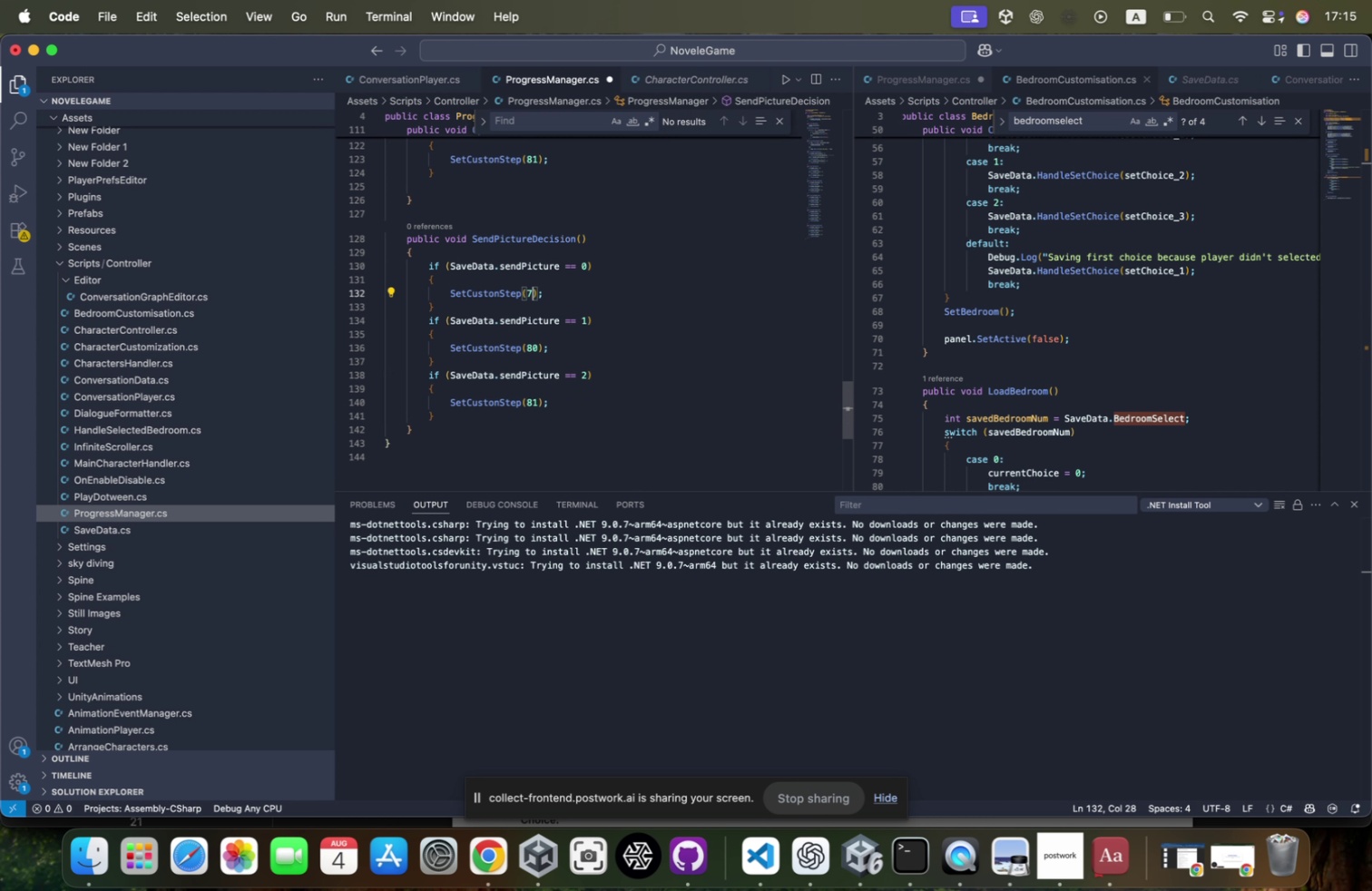 
key(Backspace)
key(Backspace)
type(113)
 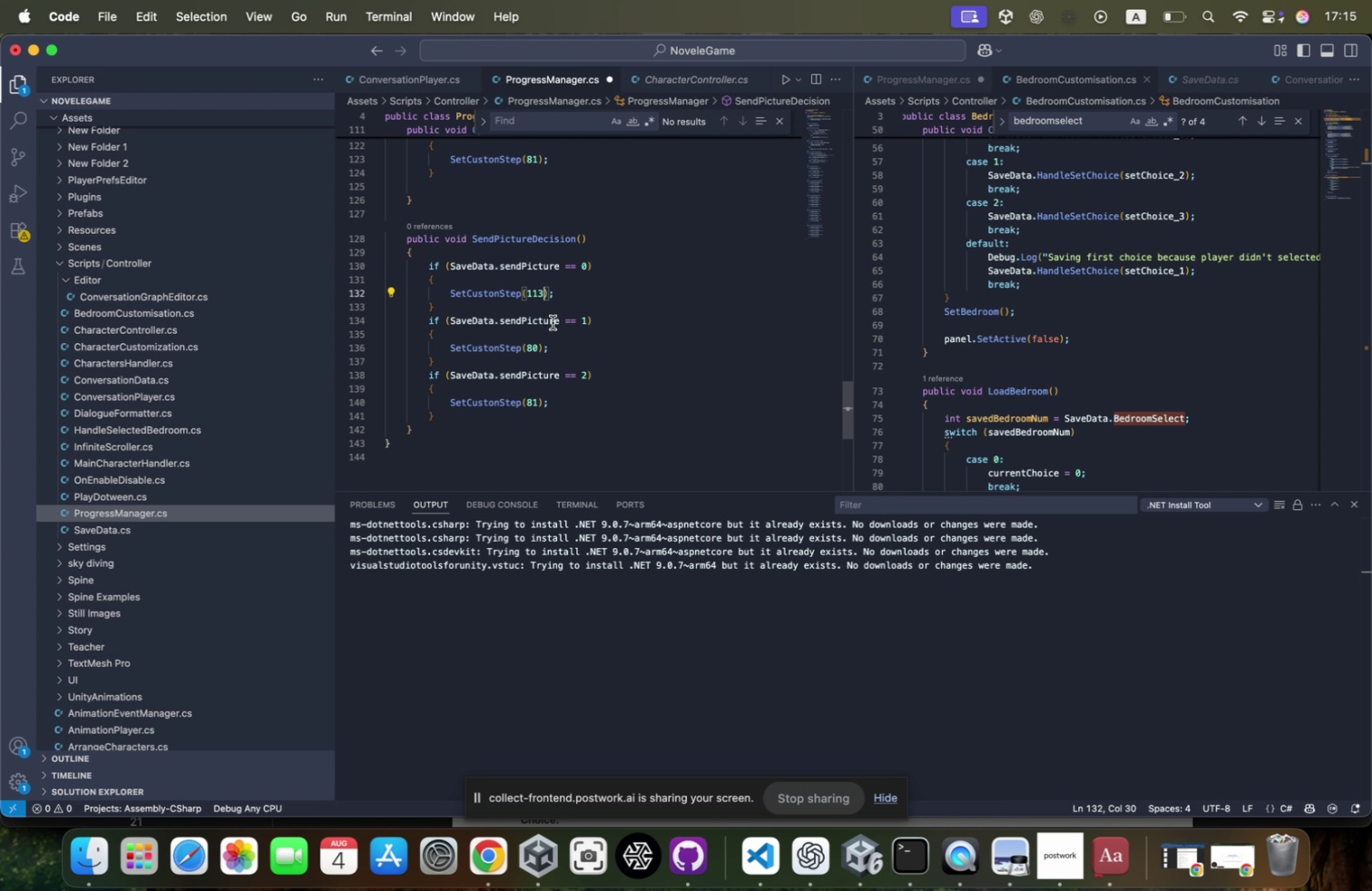 
left_click([540, 346])
 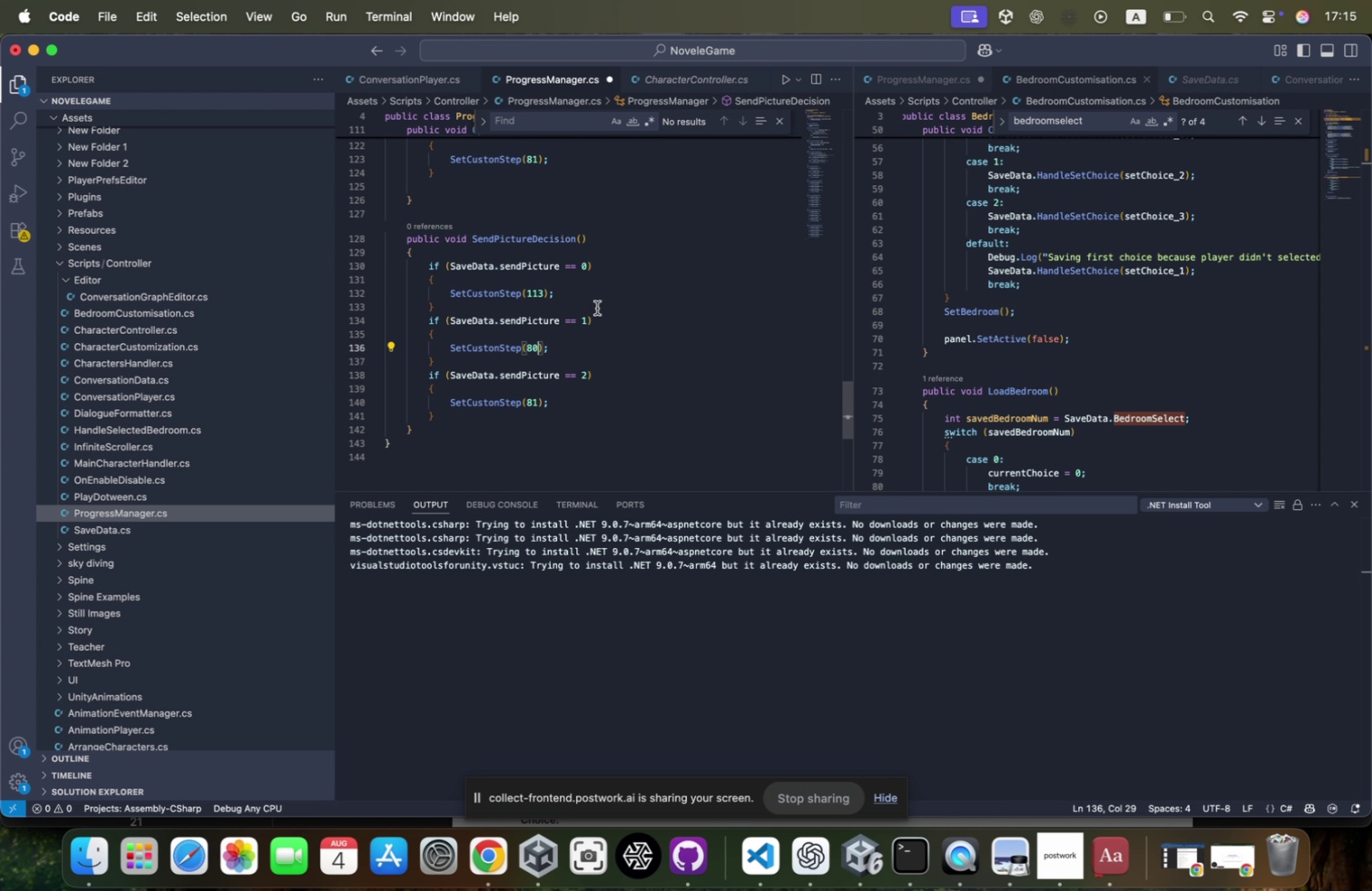 
key(ArrowLeft)
 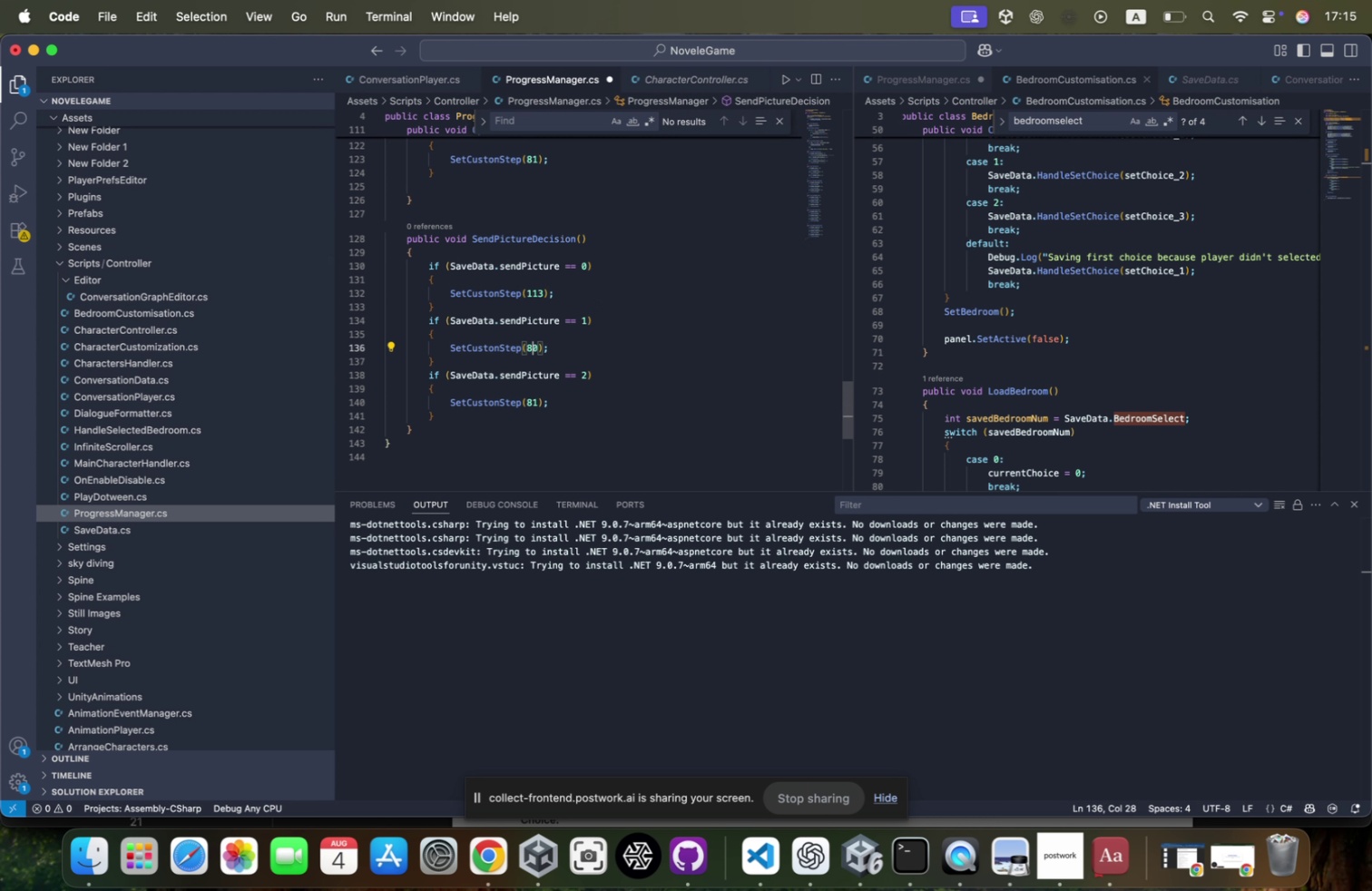 
key(ArrowRight)
 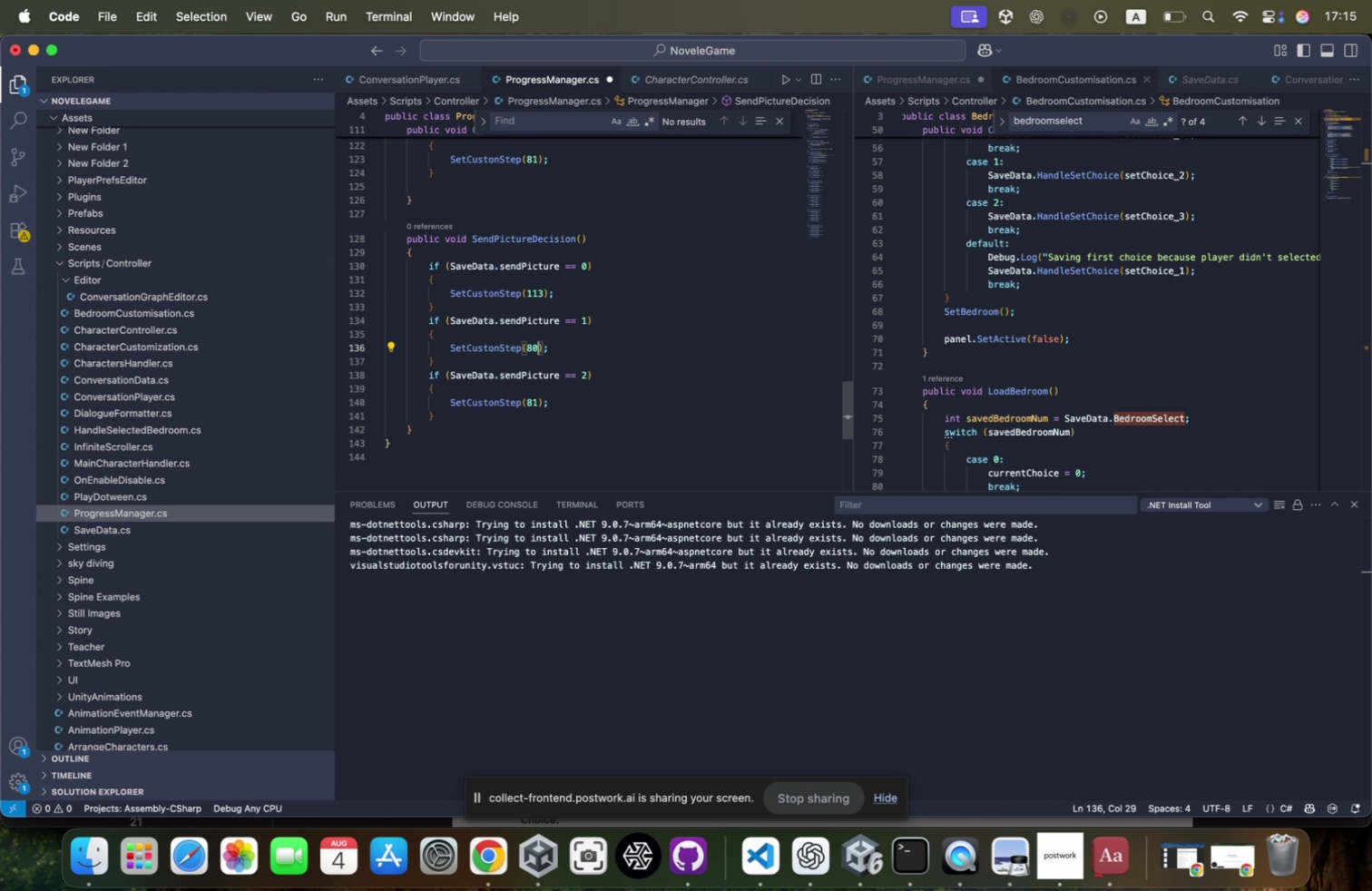 
key(Backspace)
key(Backspace)
type(114)
 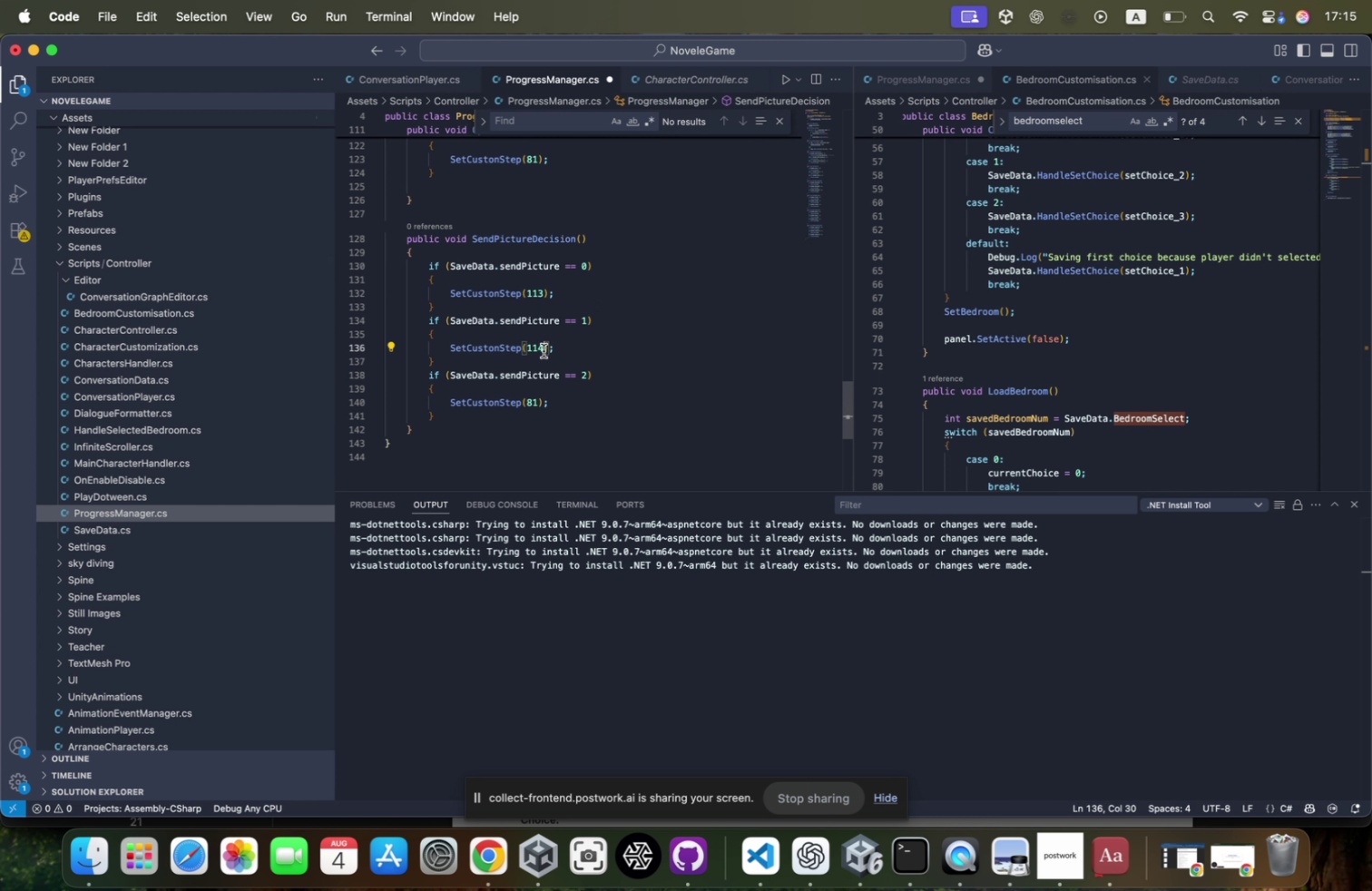 
double_click([536, 350])
 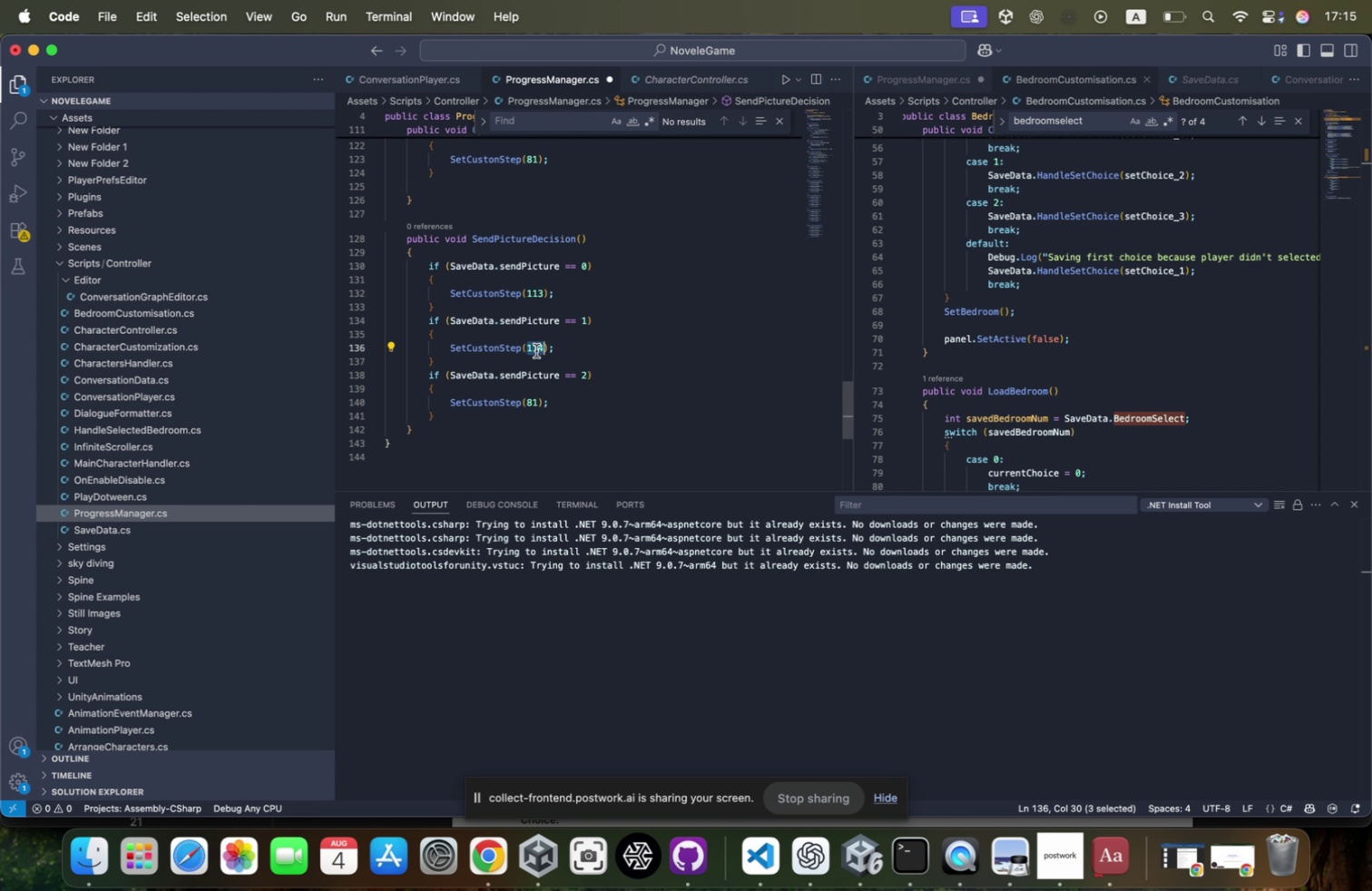 
key(Meta+CommandLeft)
 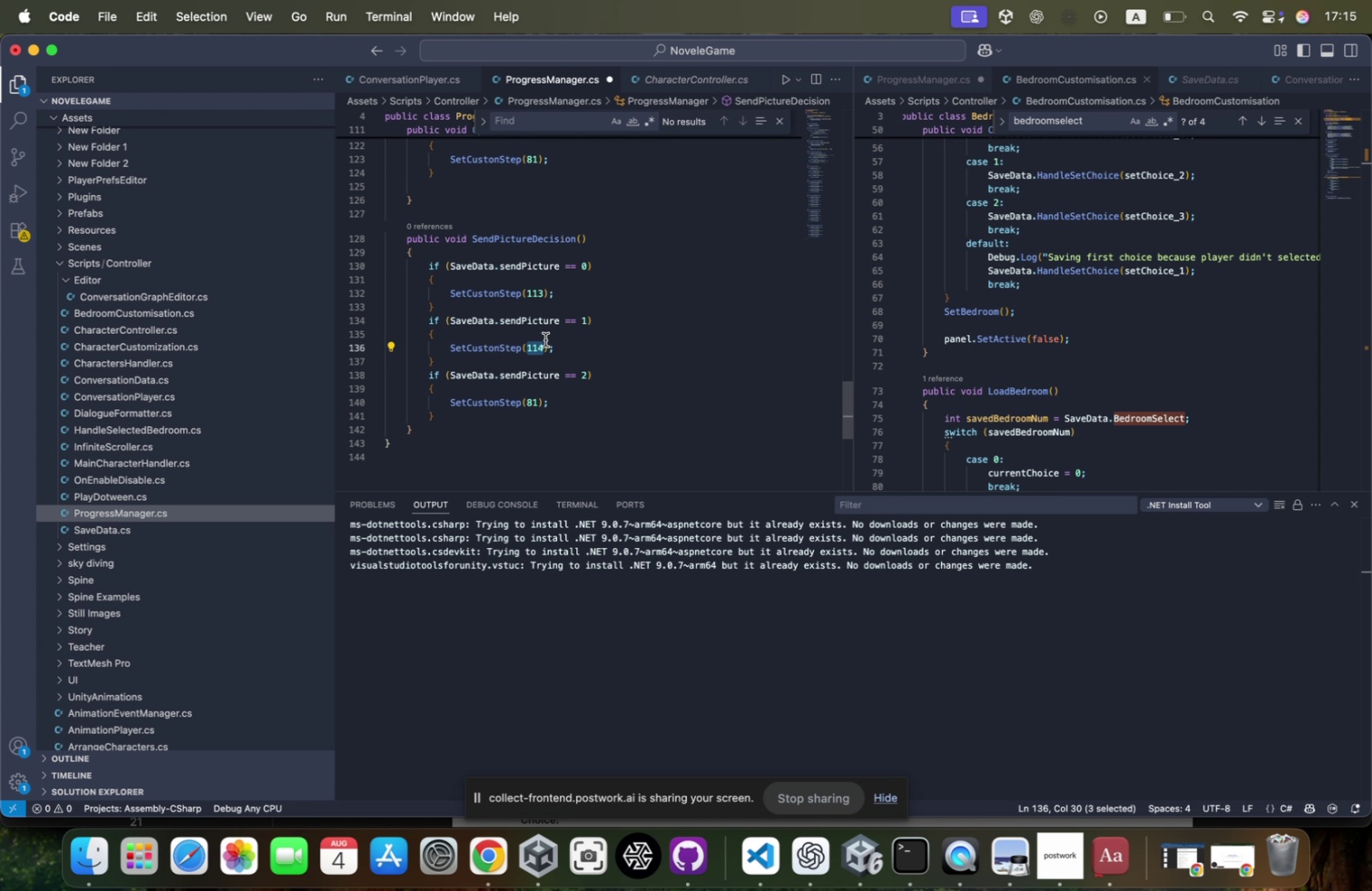 
key(Meta+C)
 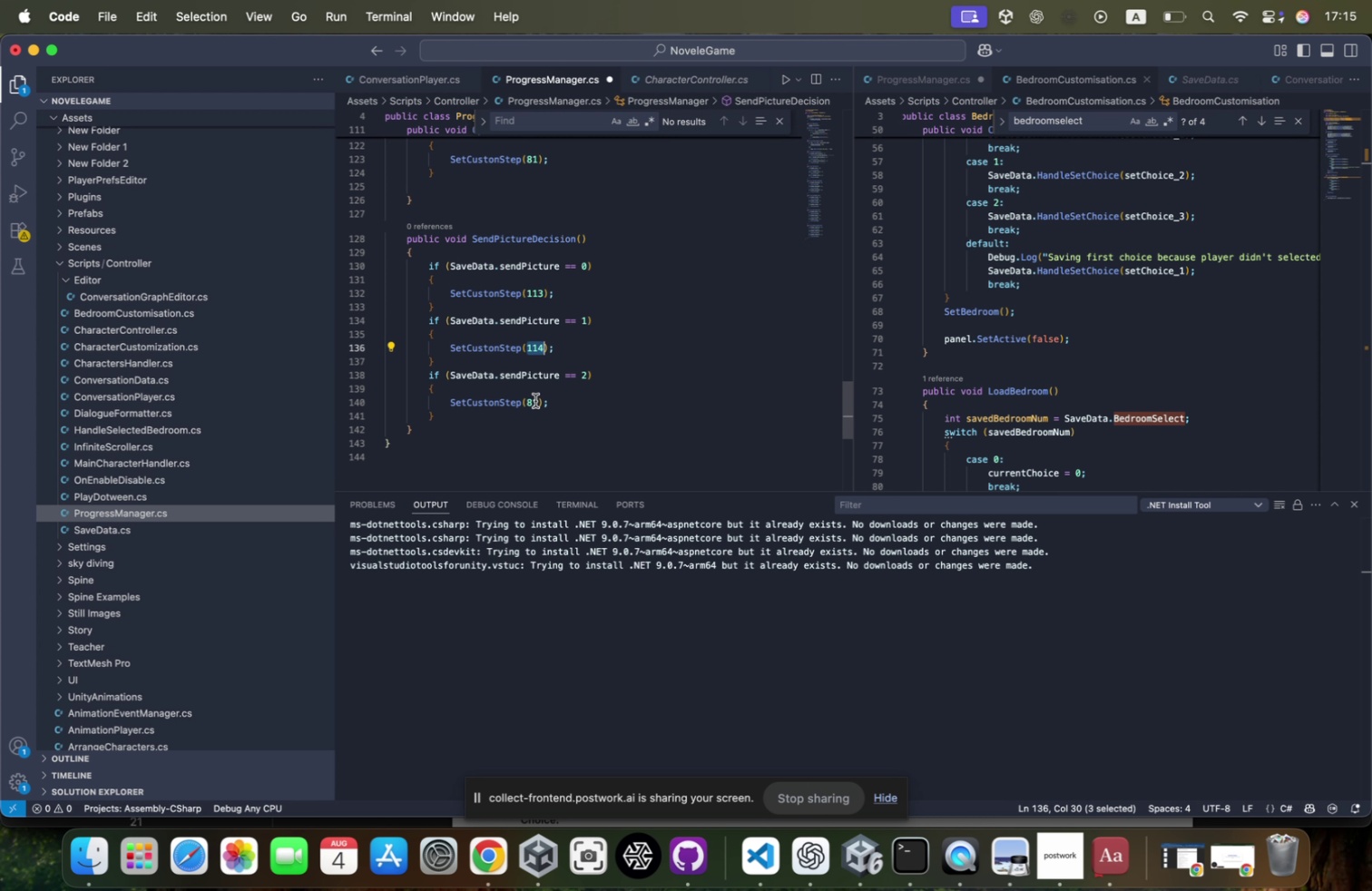 
double_click([535, 400])
 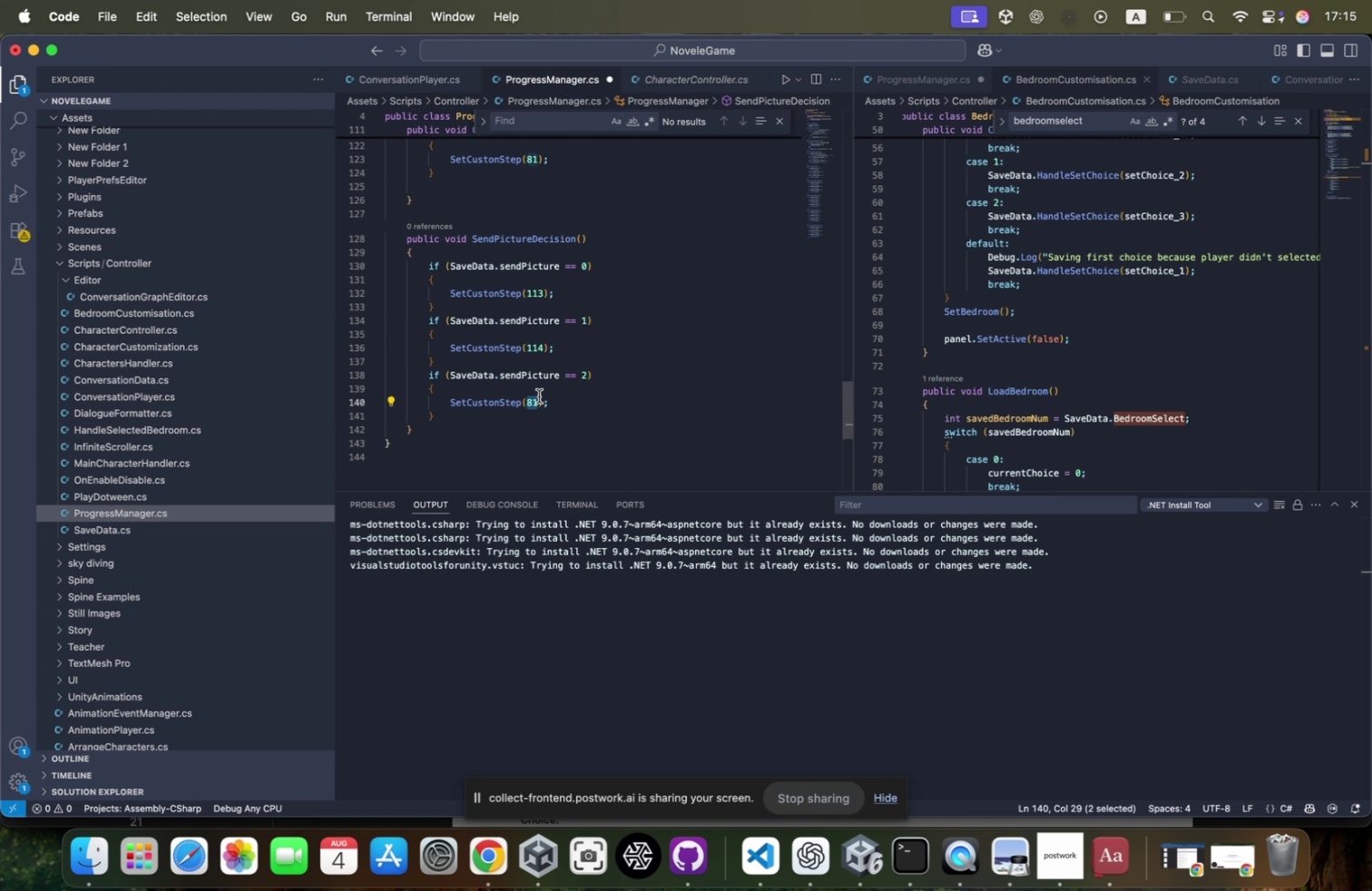 
double_click([536, 399])
 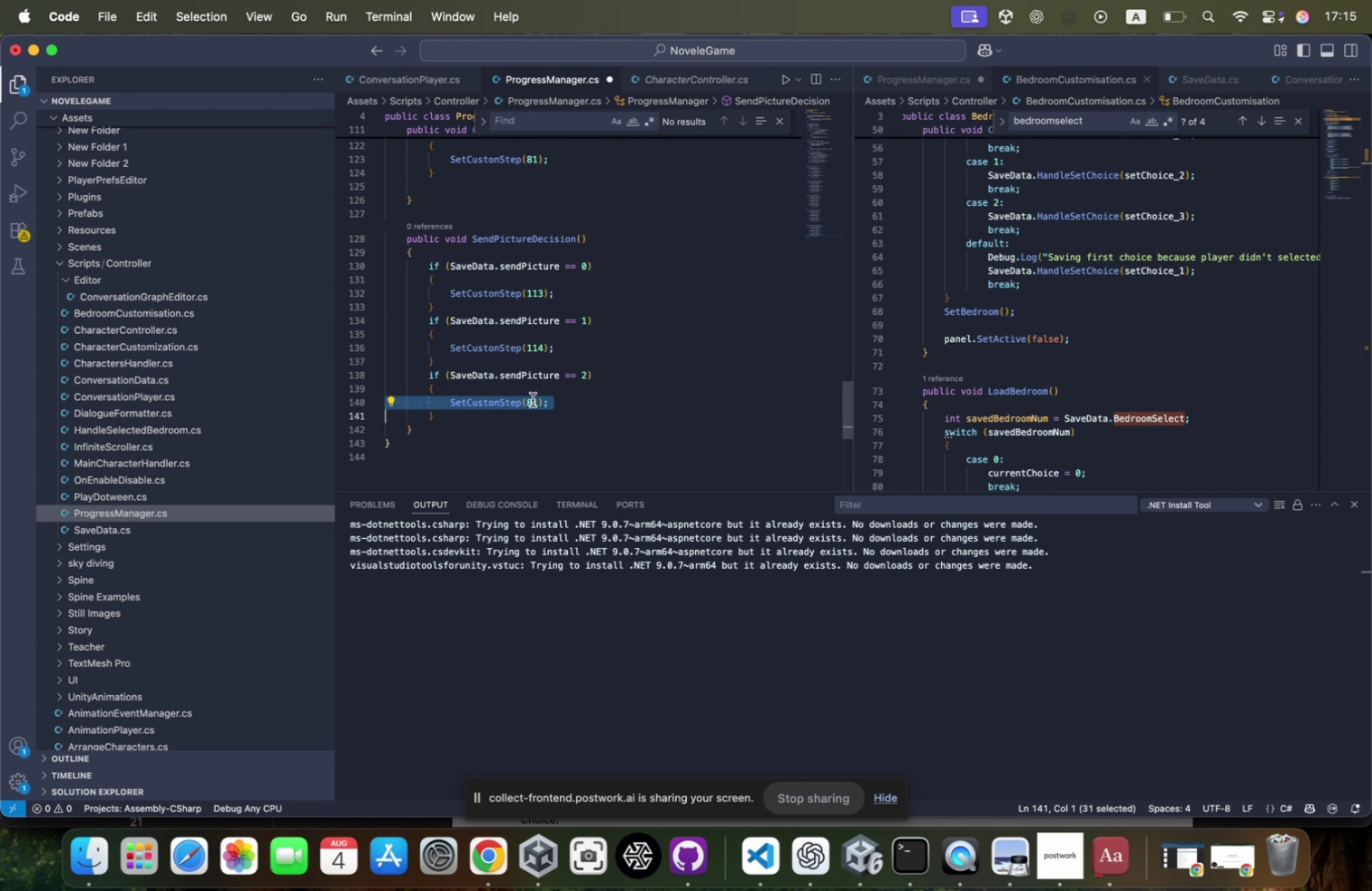 
double_click([535, 399])
 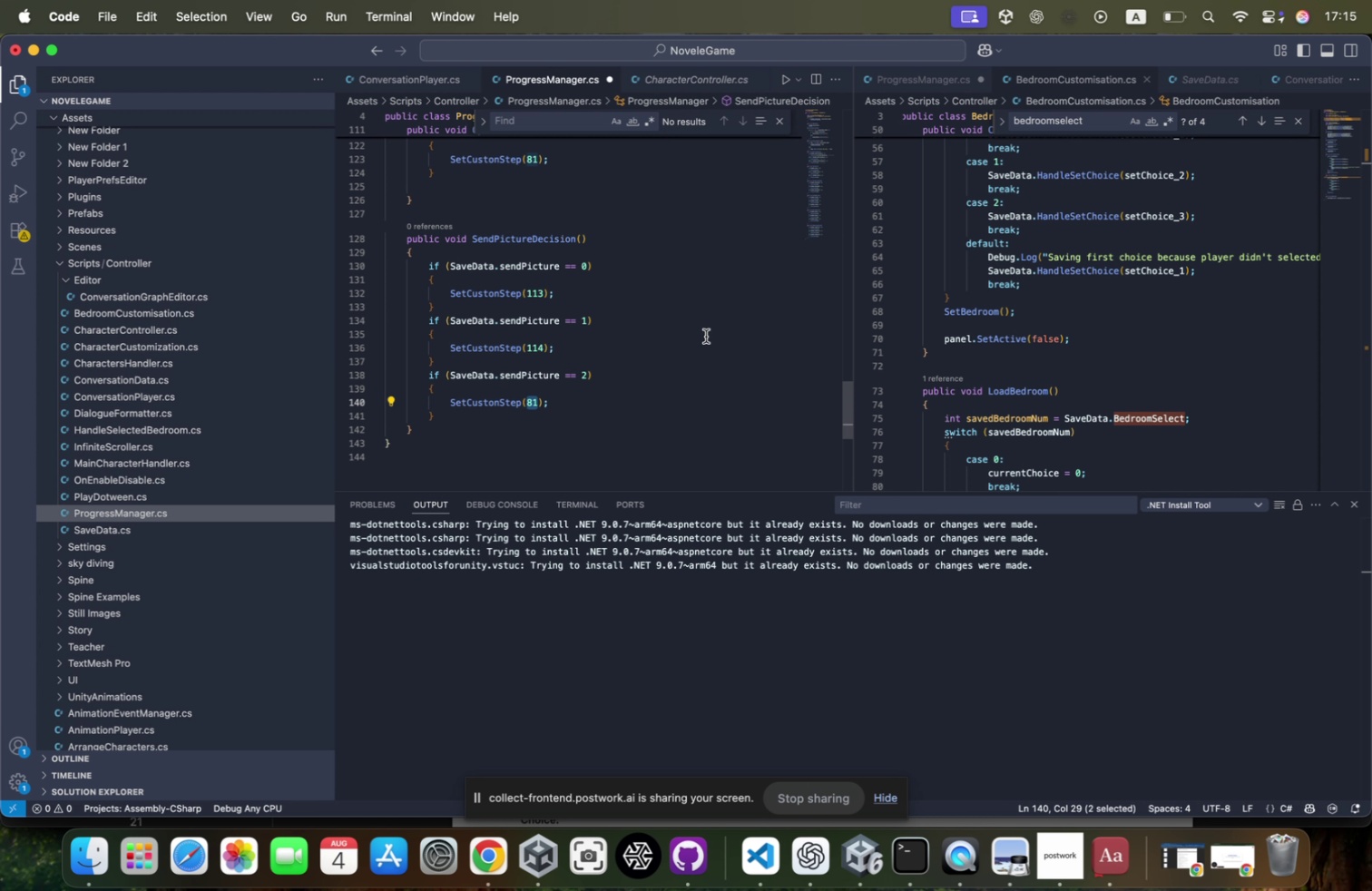 
key(ArrowRight)
 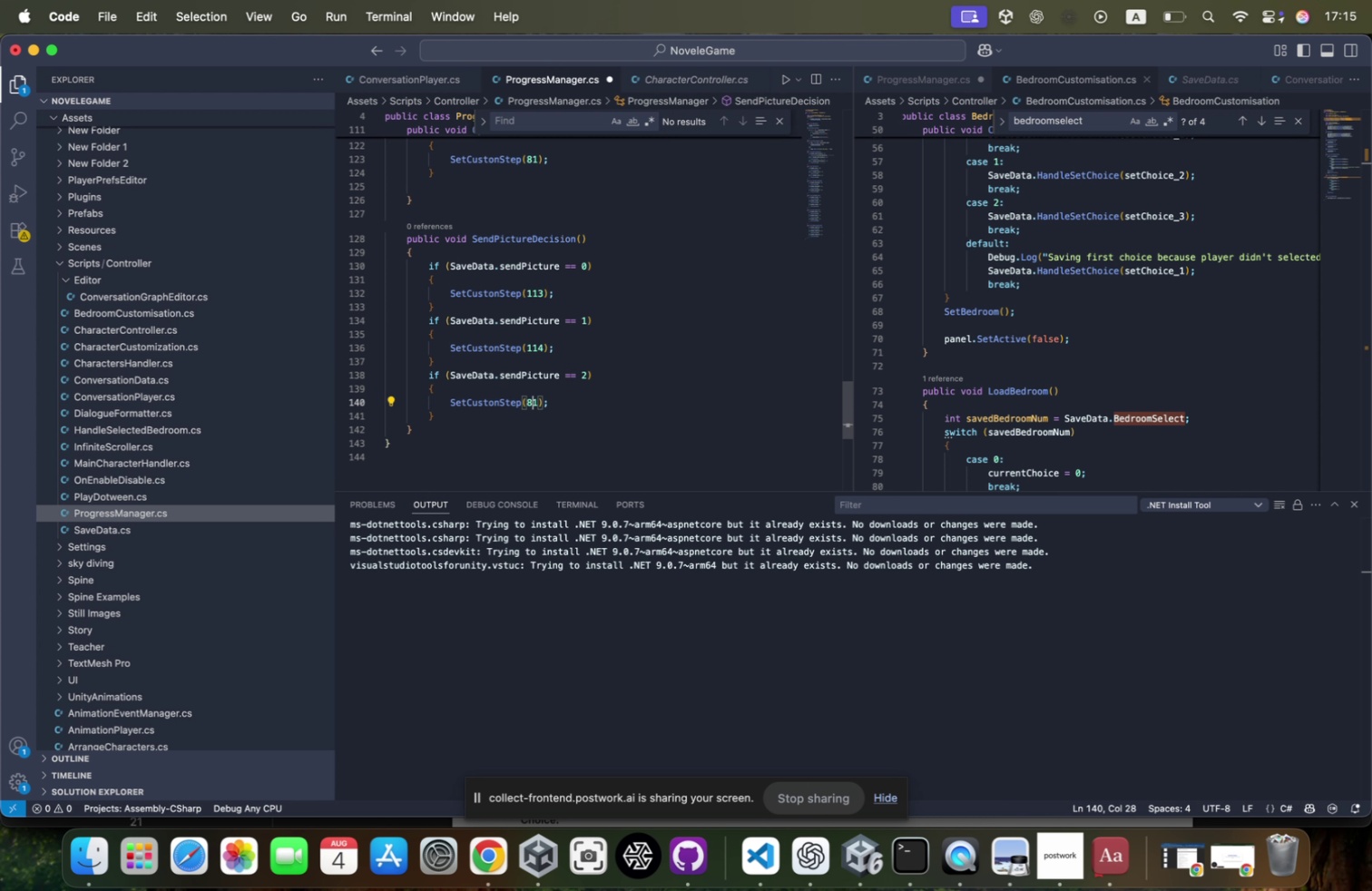 
key(ArrowLeft)
 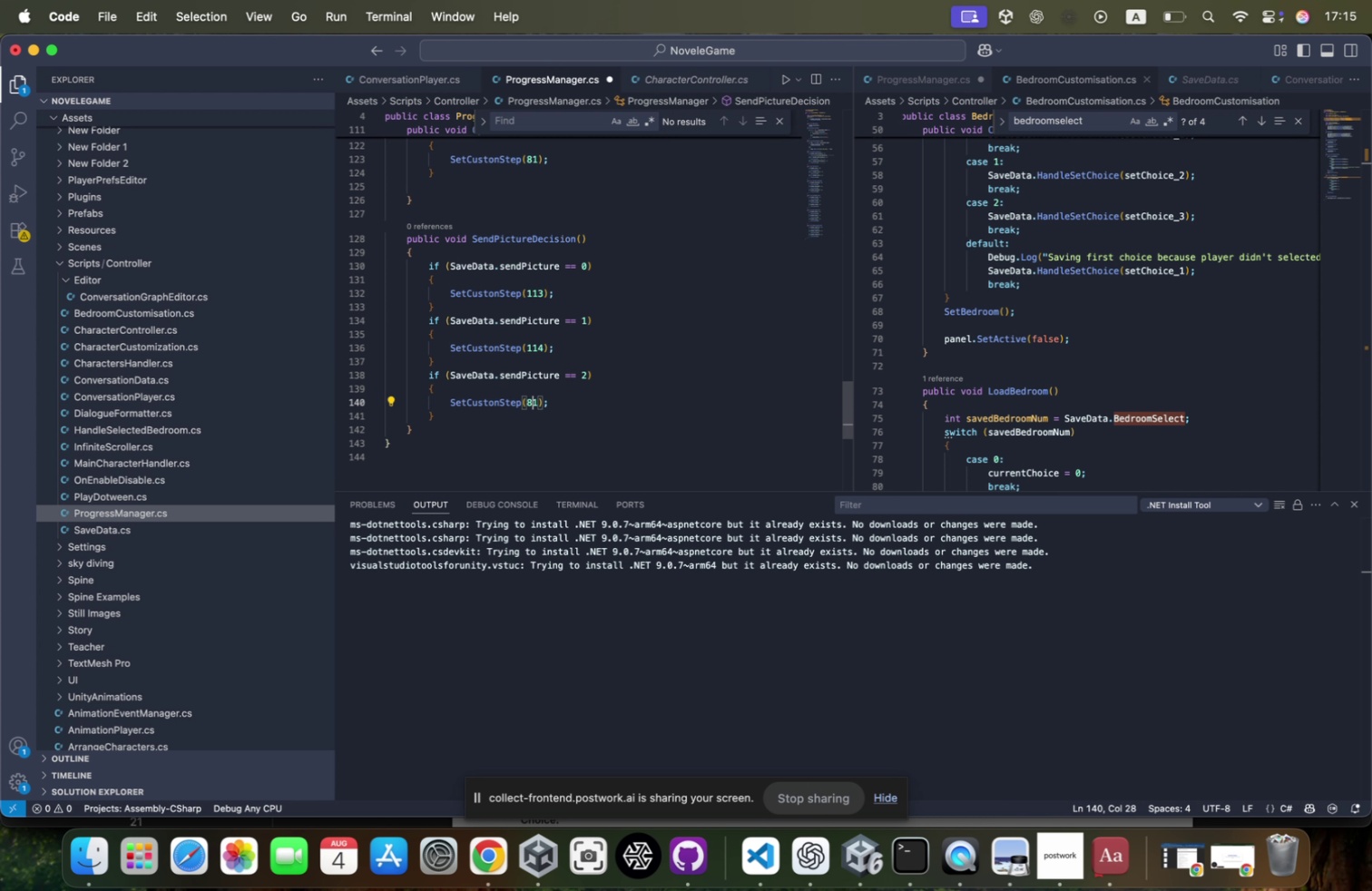 
key(ArrowRight)
 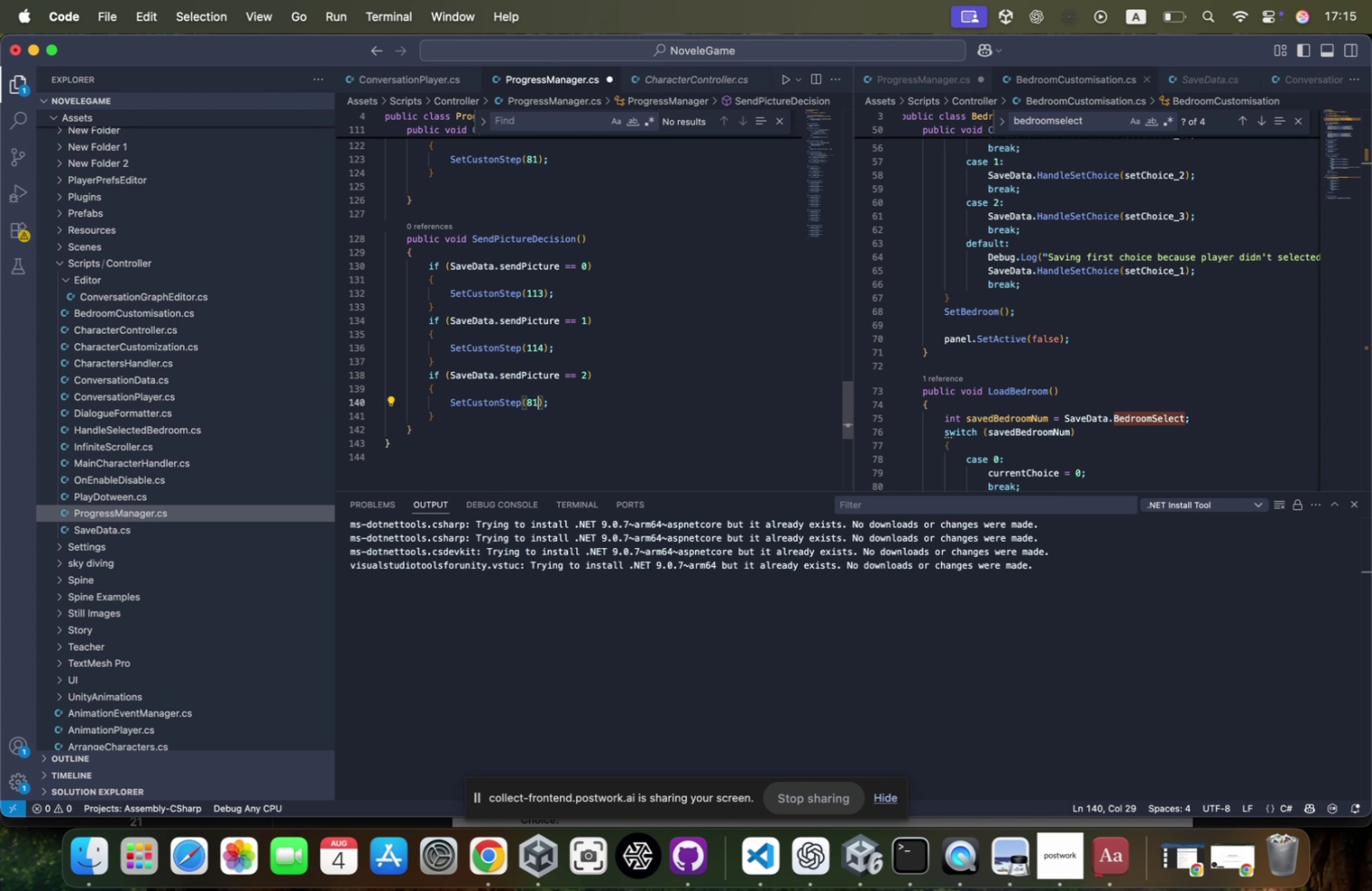 
key(Backspace)
 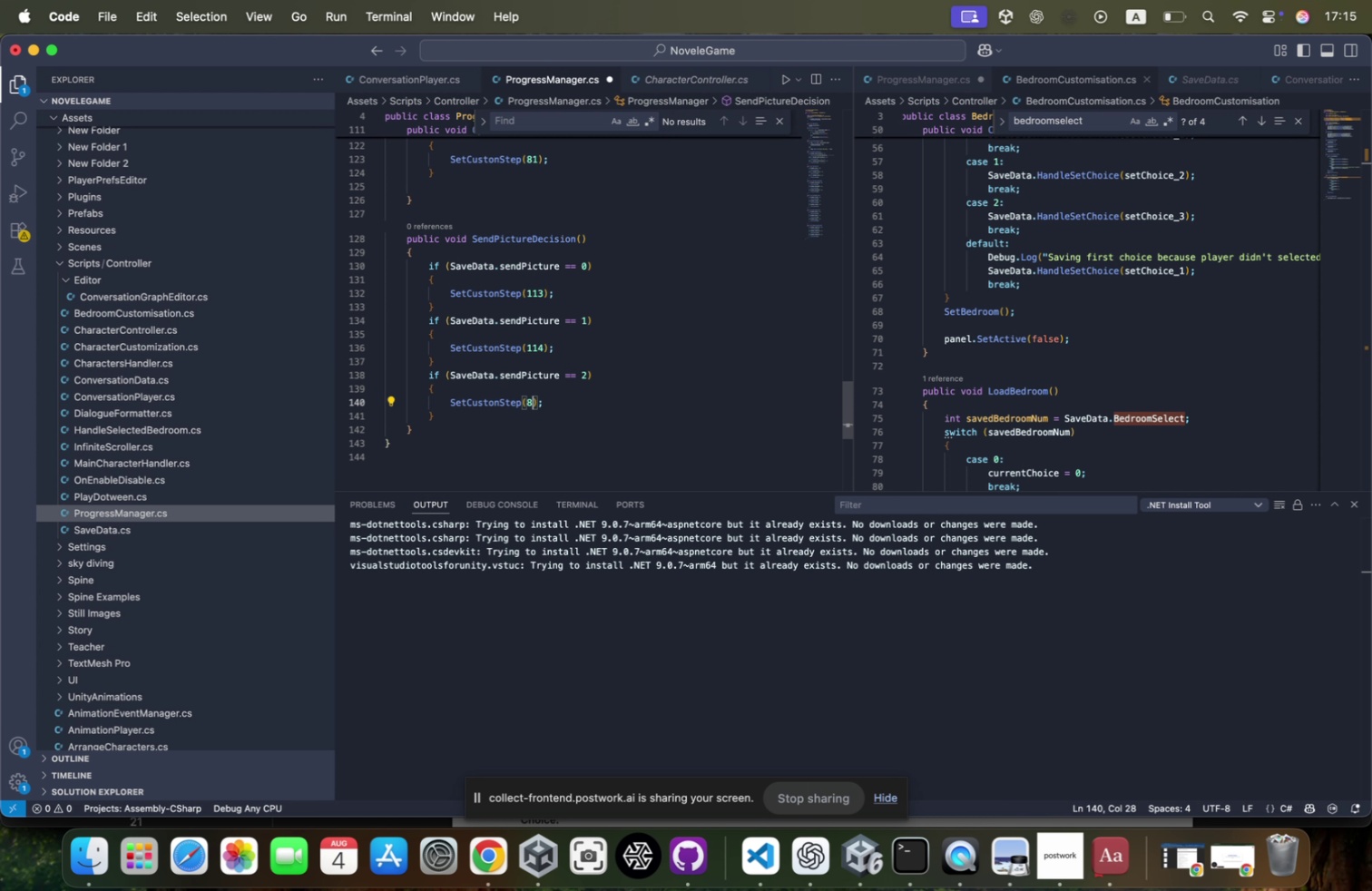 
key(Backspace)
 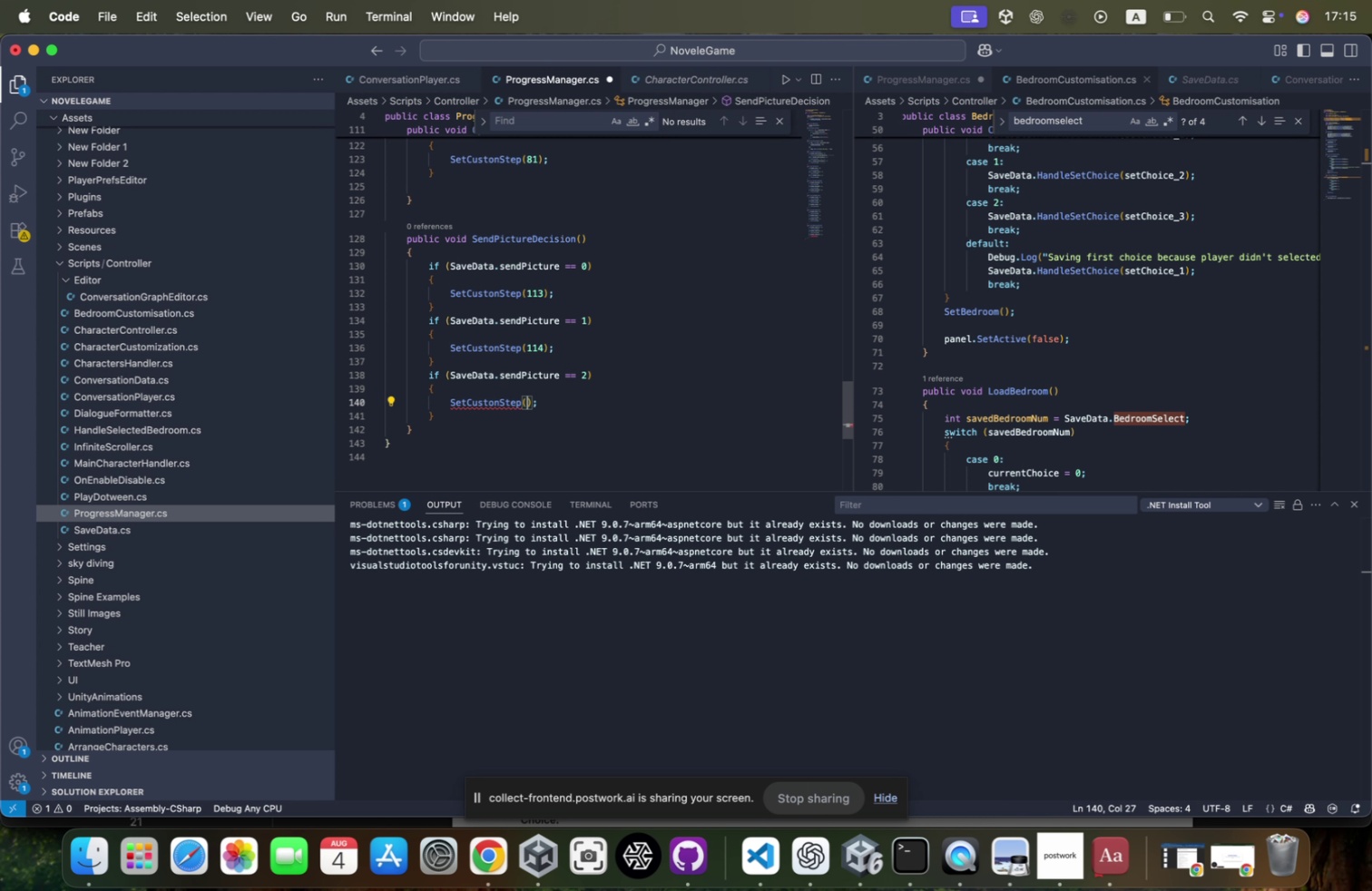 
key(Meta+CommandLeft)
 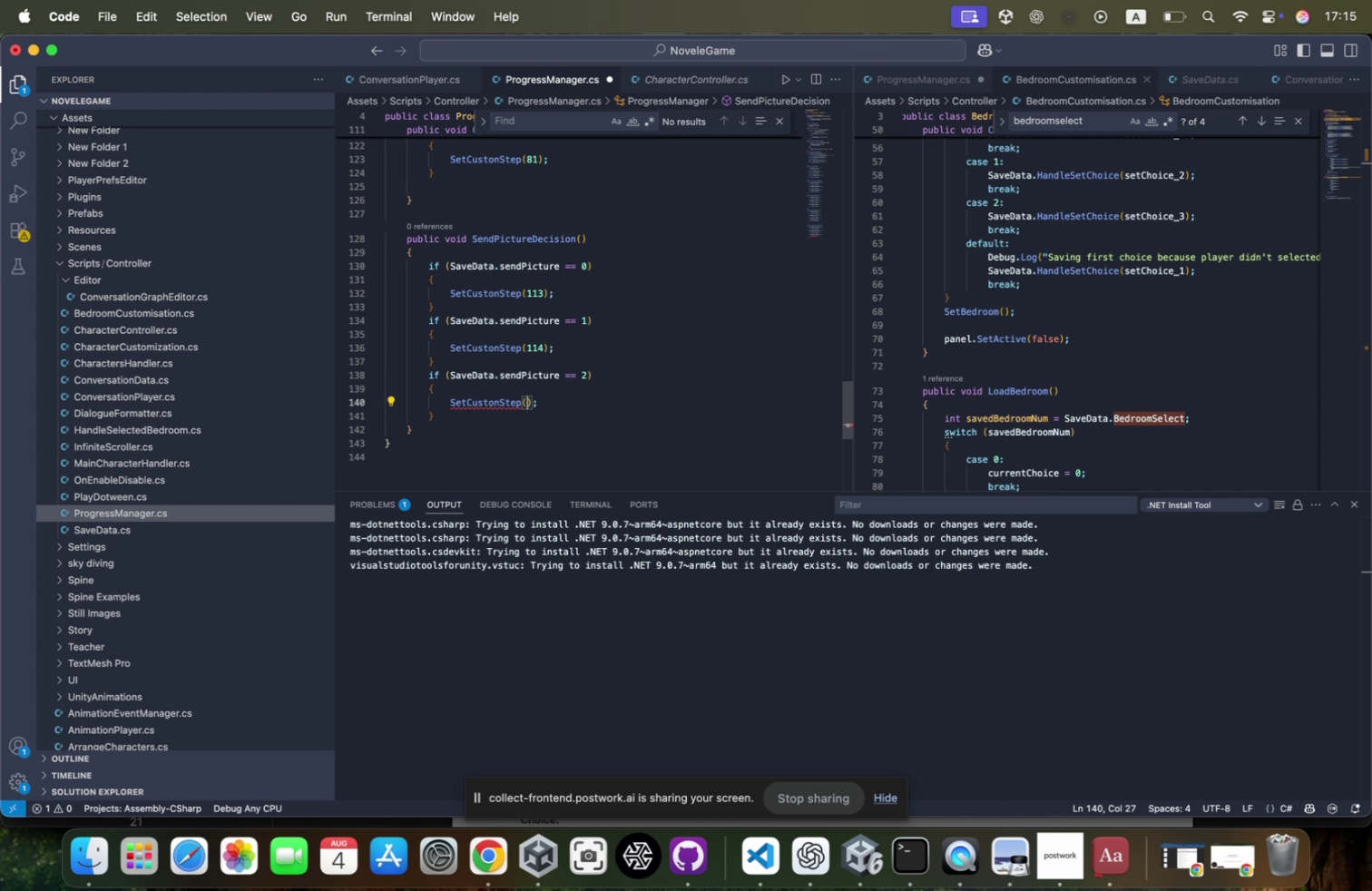 
key(Meta+V)
 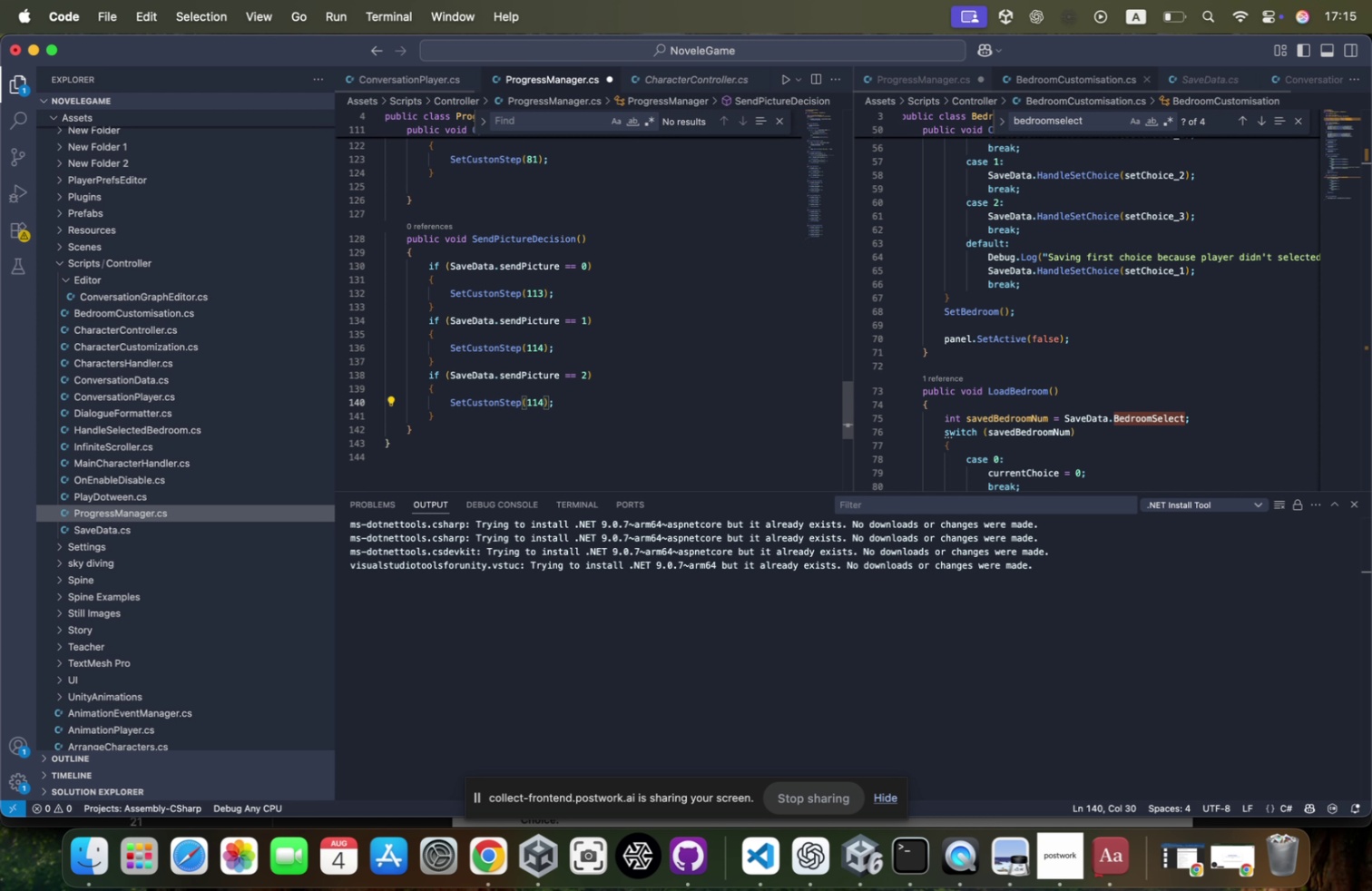 
key(Meta+CommandLeft)
 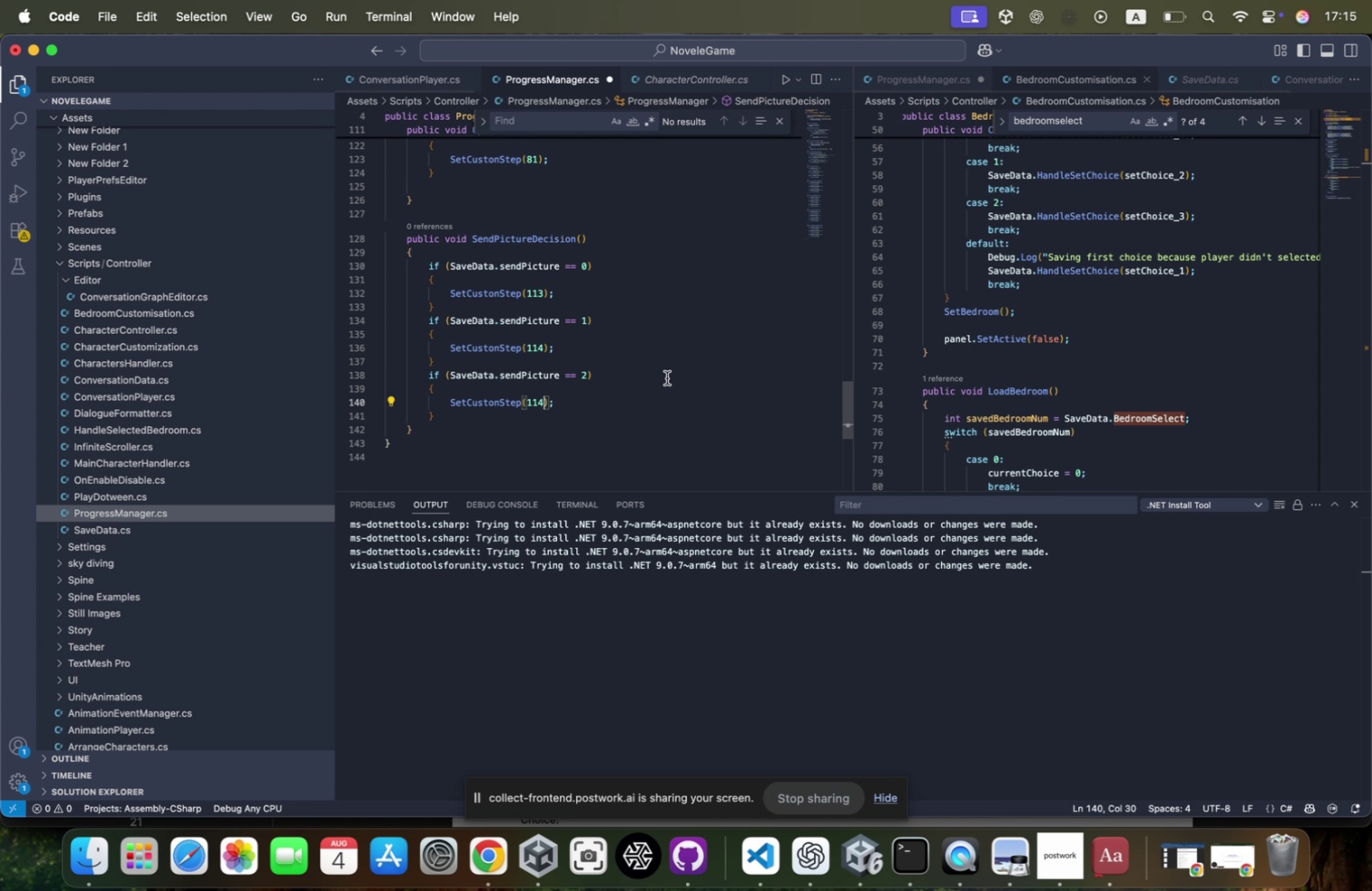 
hold_key(key=Tab, duration=0.39)
 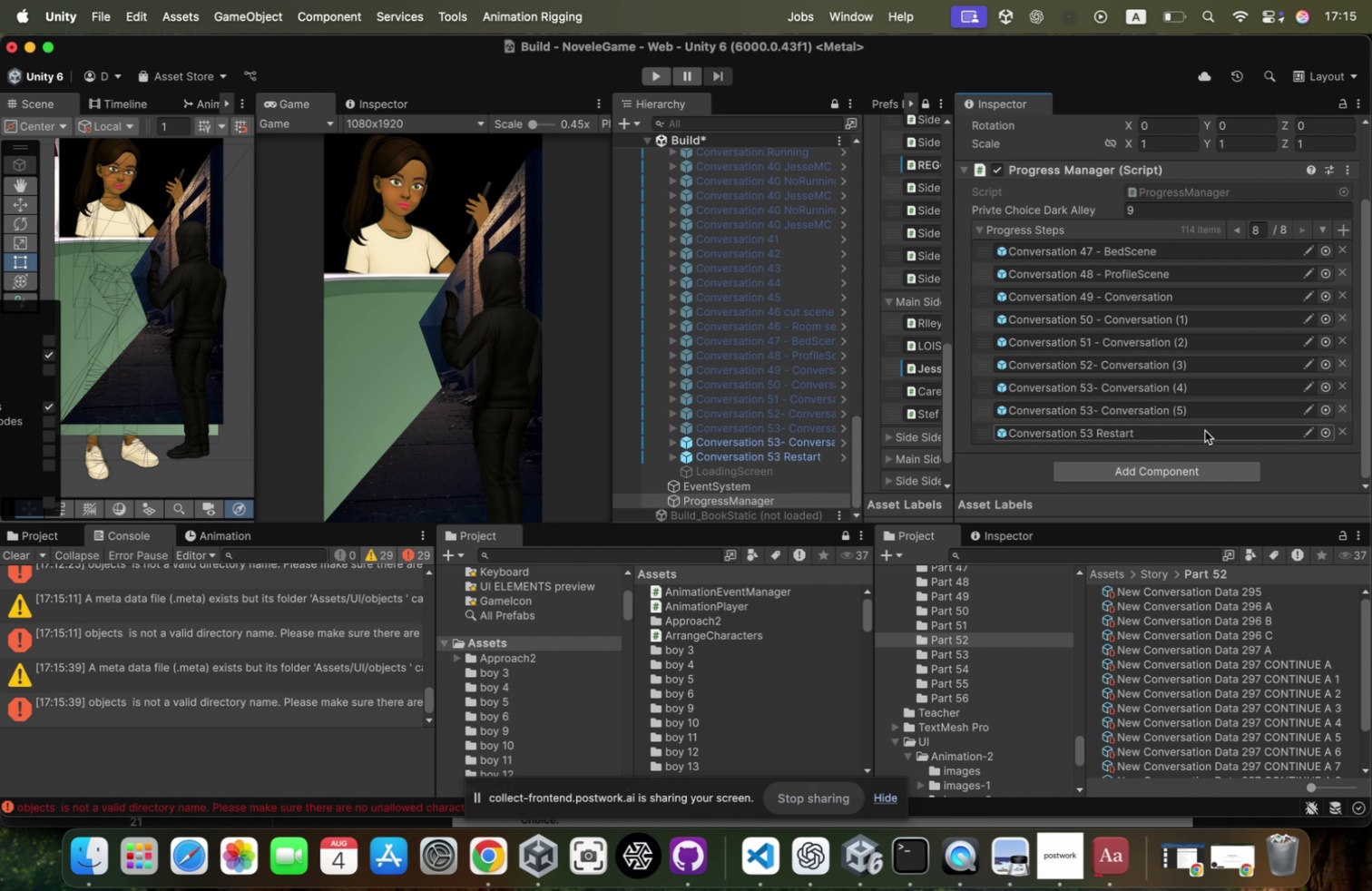 
wait(5.99)
 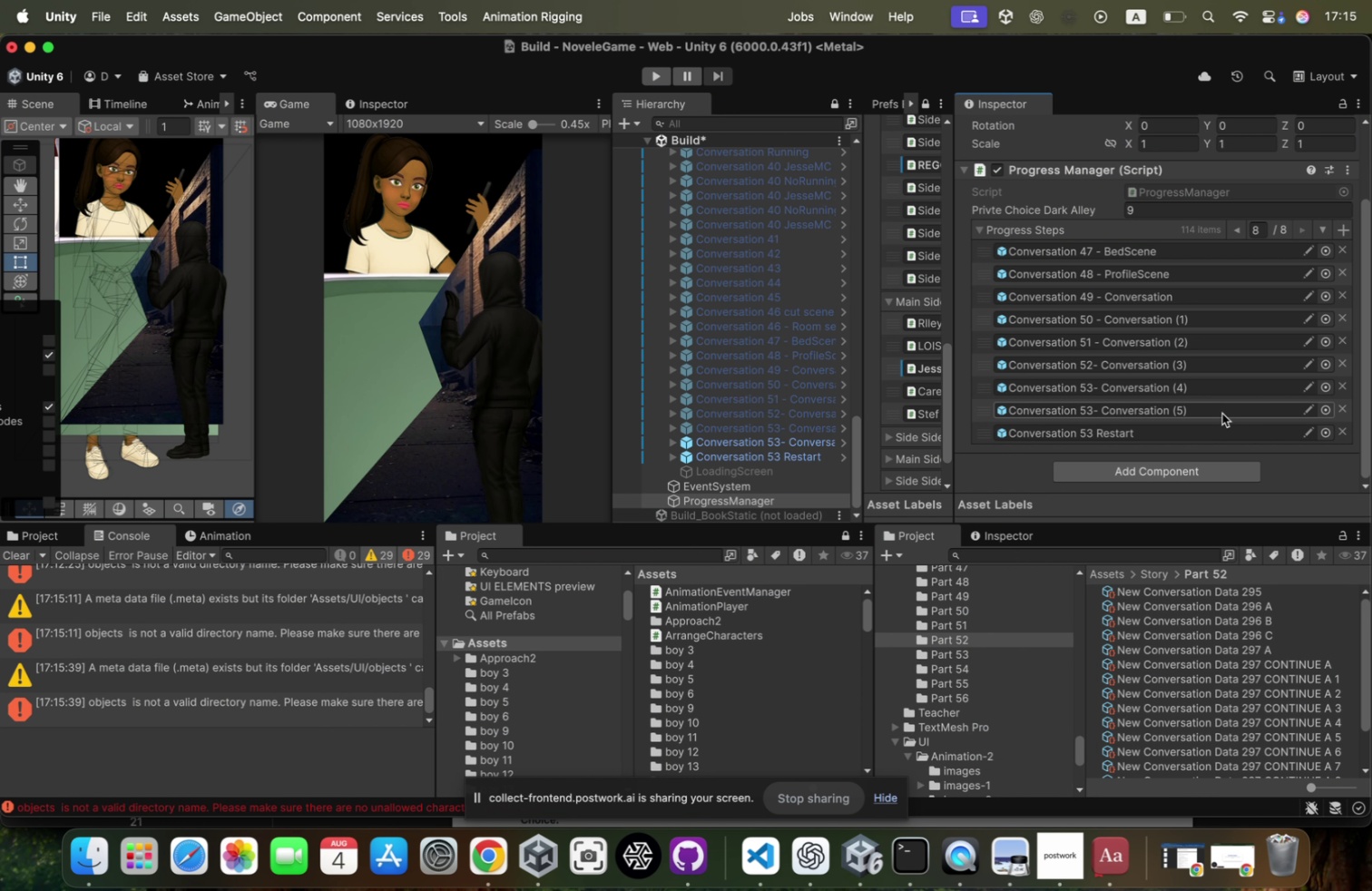 
key(Meta+CommandLeft)
 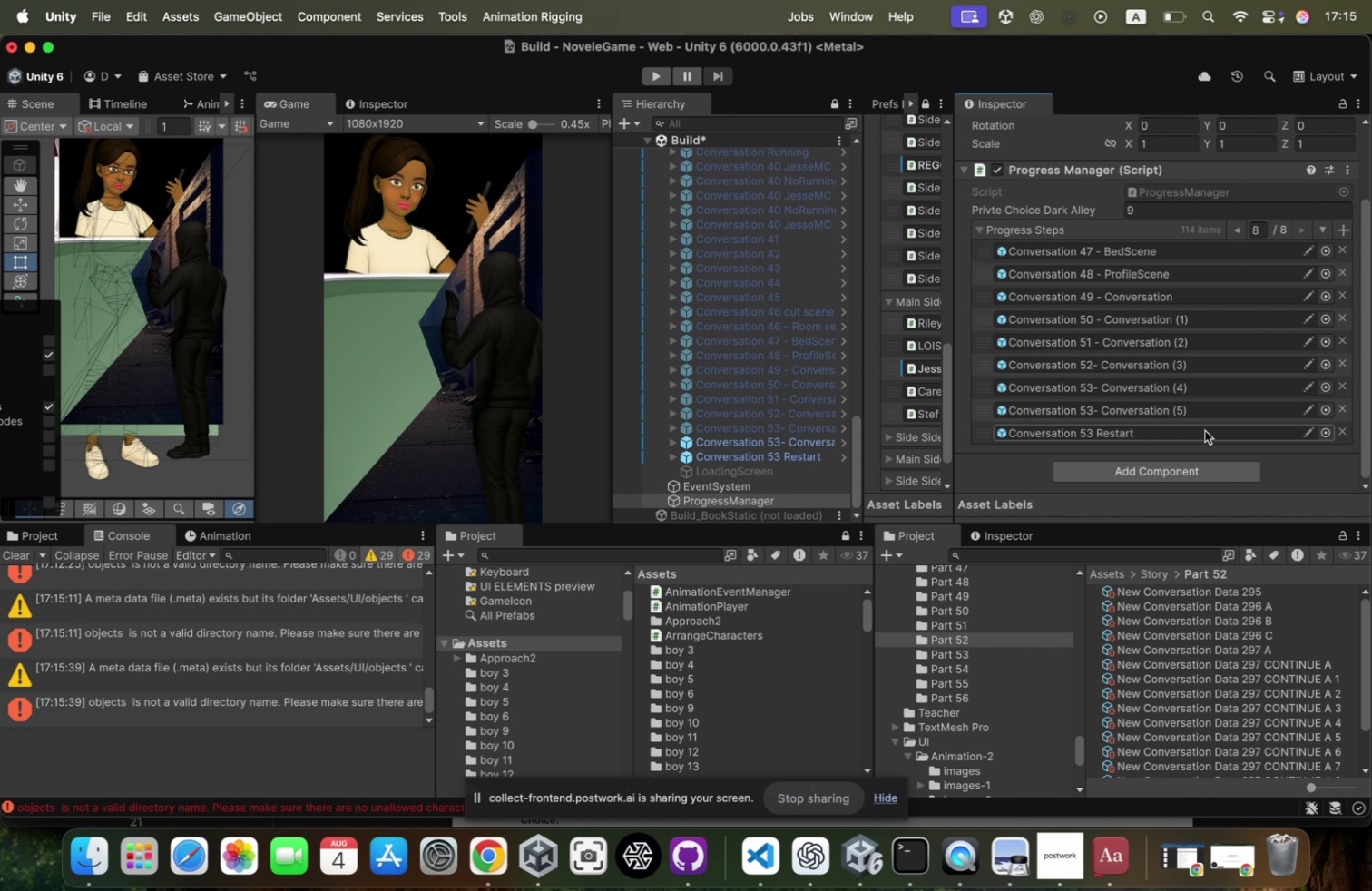 
key(Meta+Tab)
 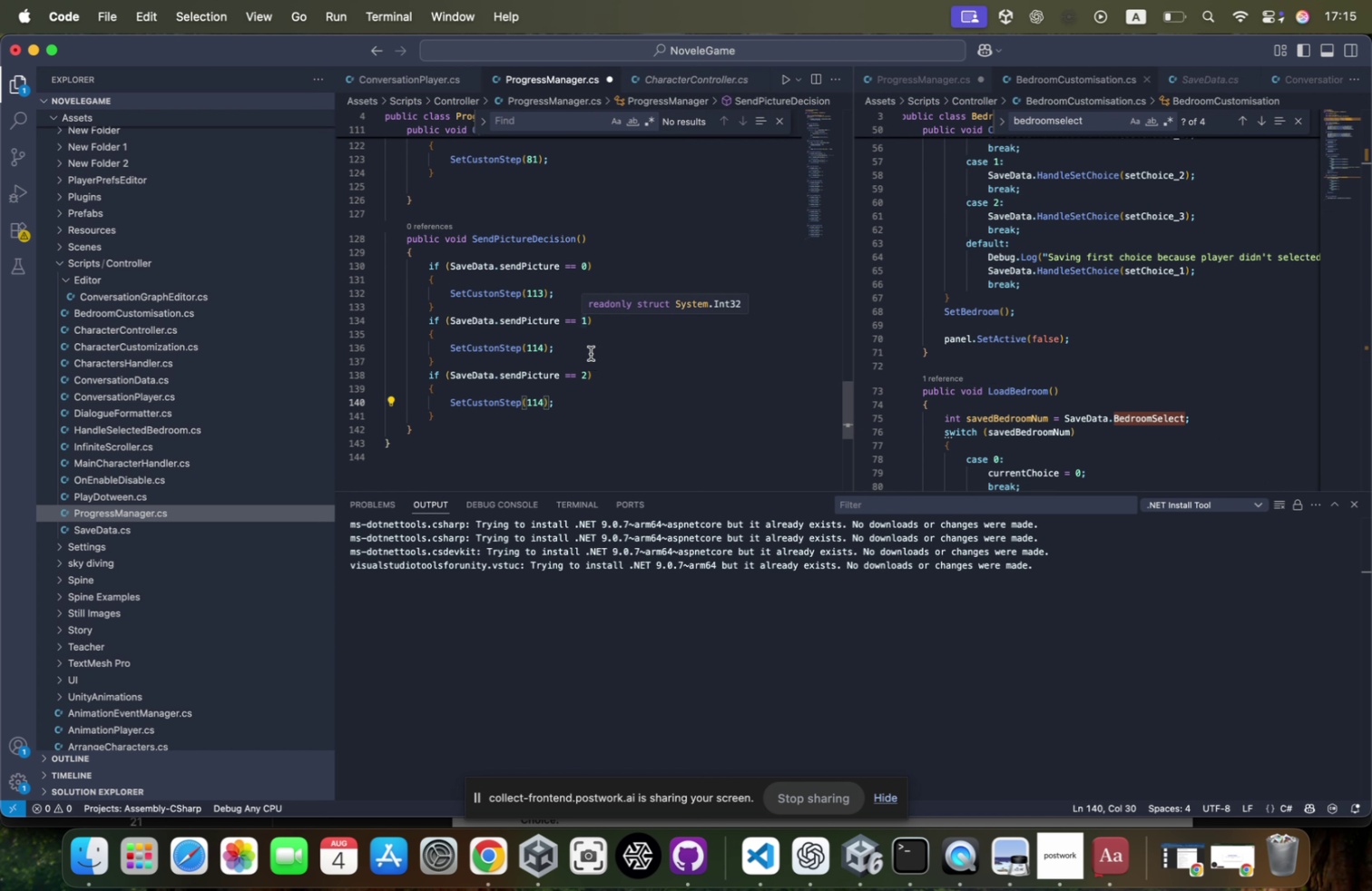 
key(Meta+CommandLeft)
 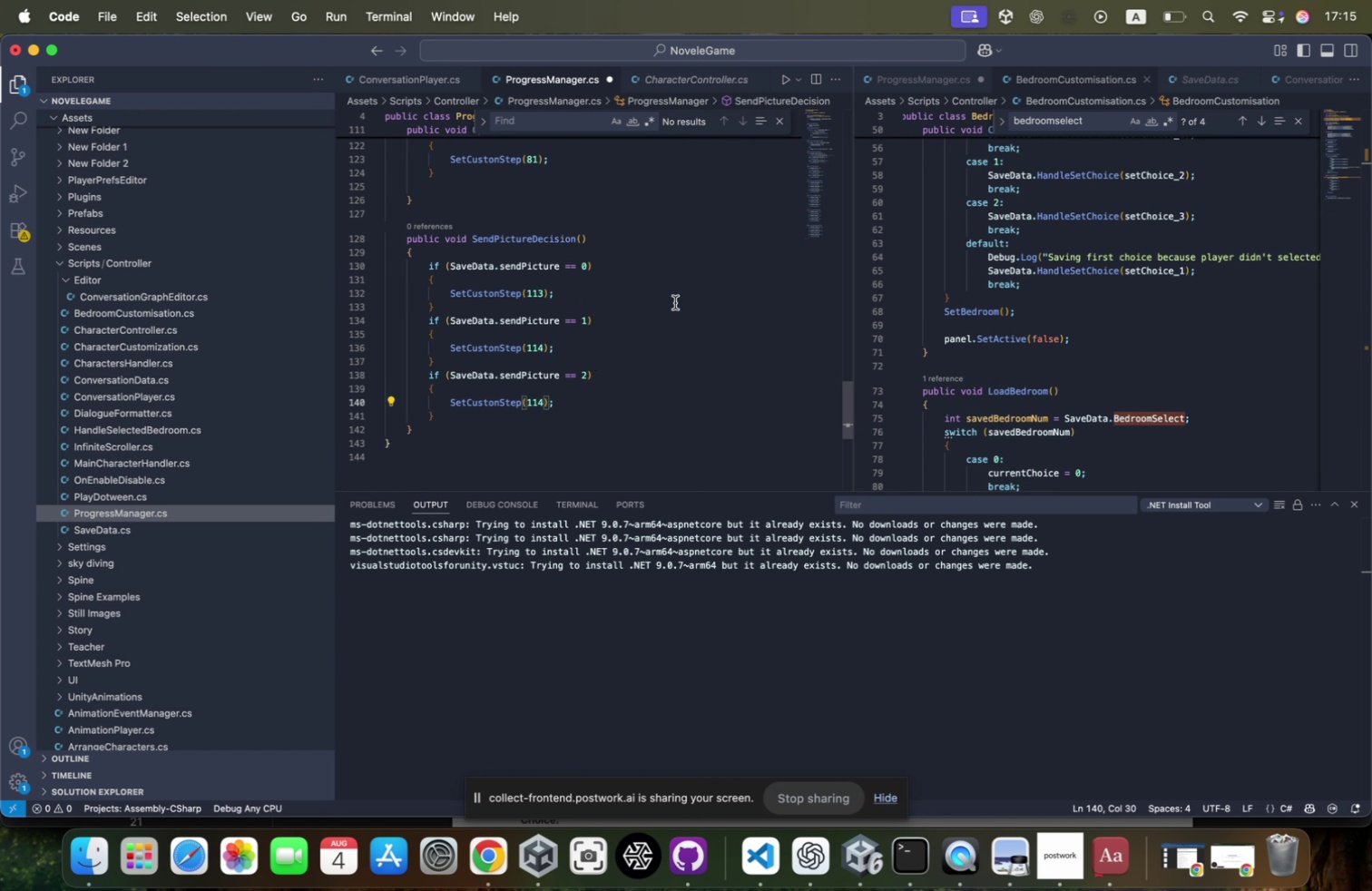 
hold_key(key=Tab, duration=0.31)
 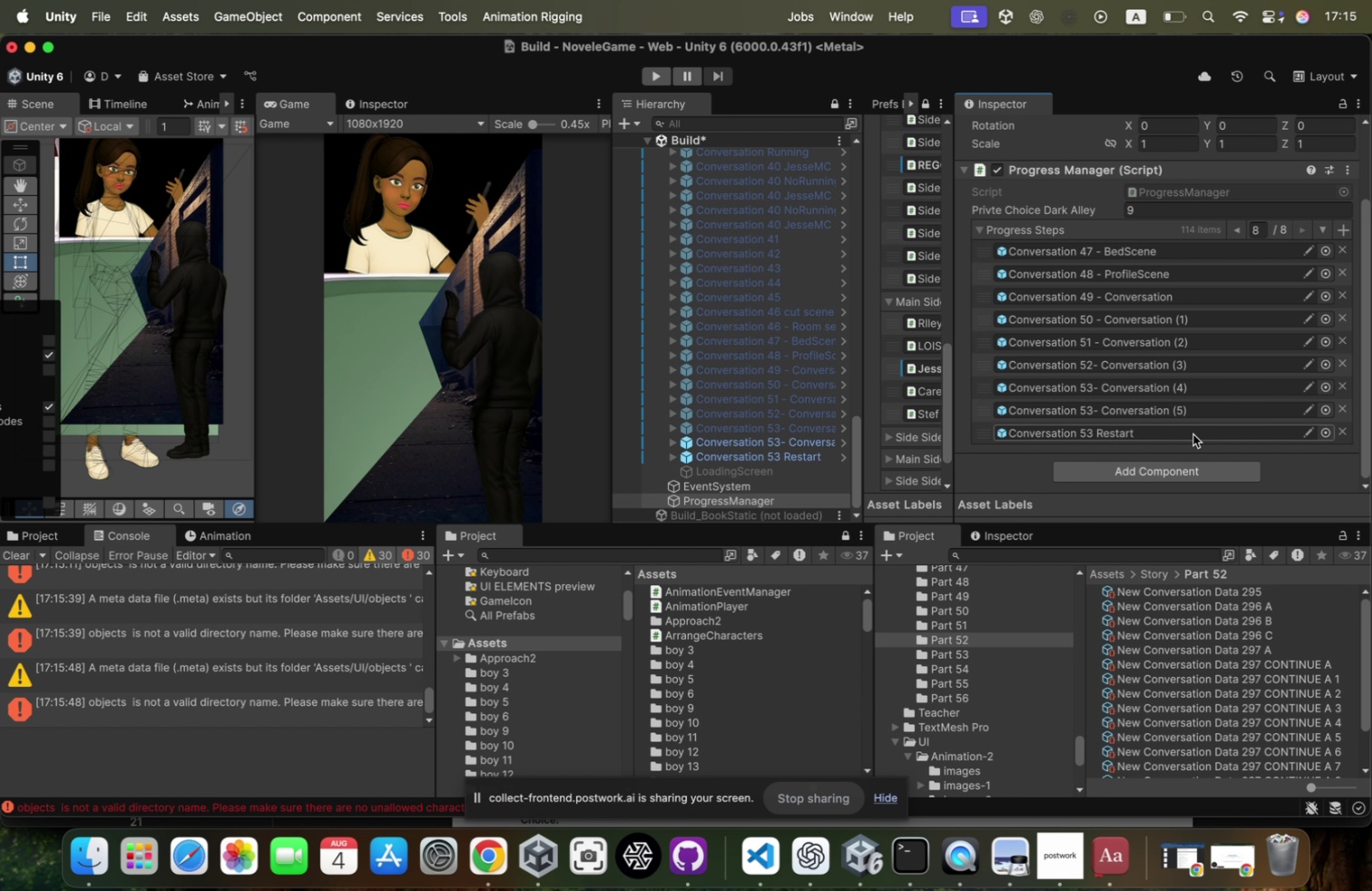 
key(Meta+CommandLeft)
 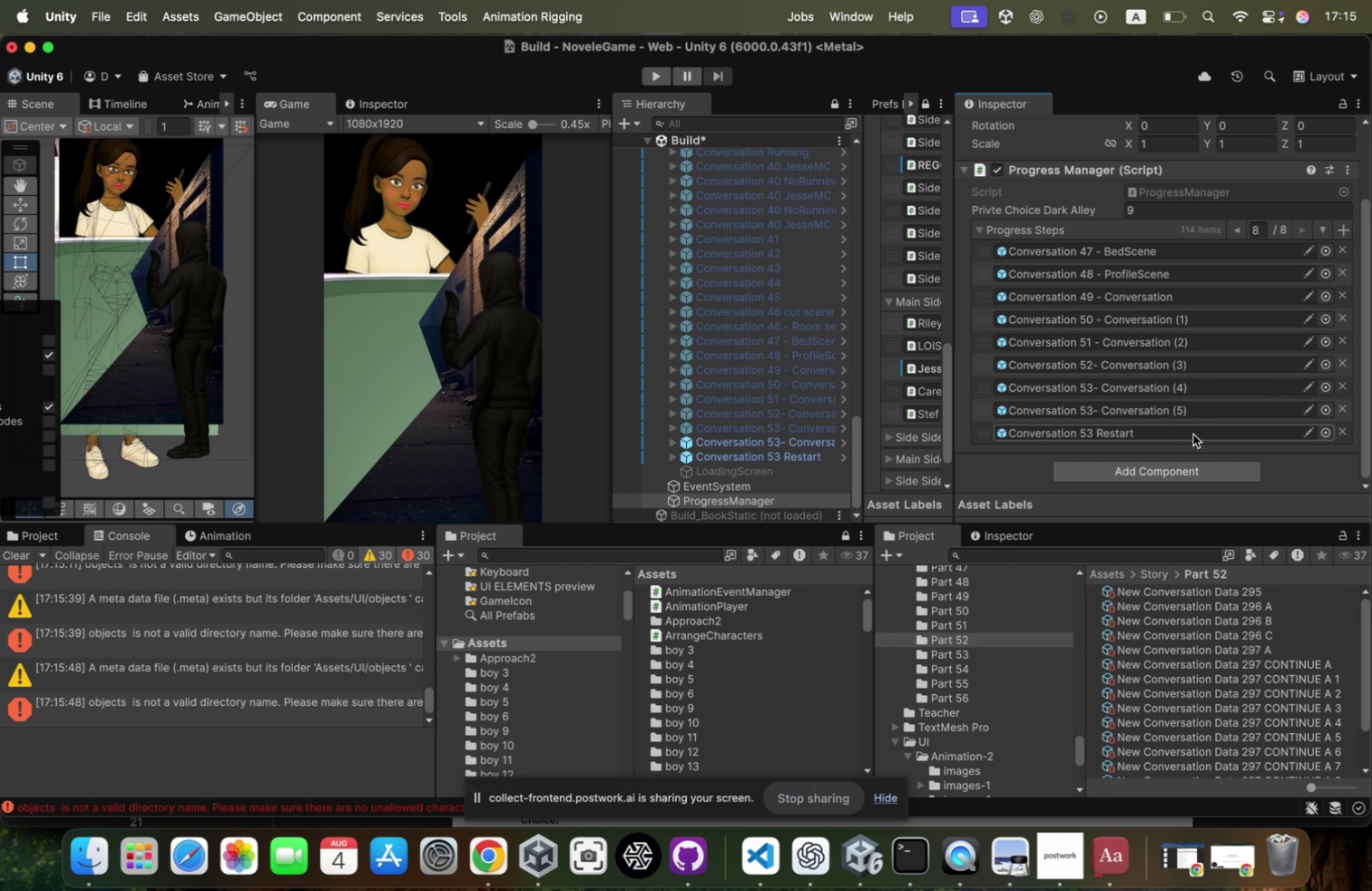 
key(Meta+Tab)
 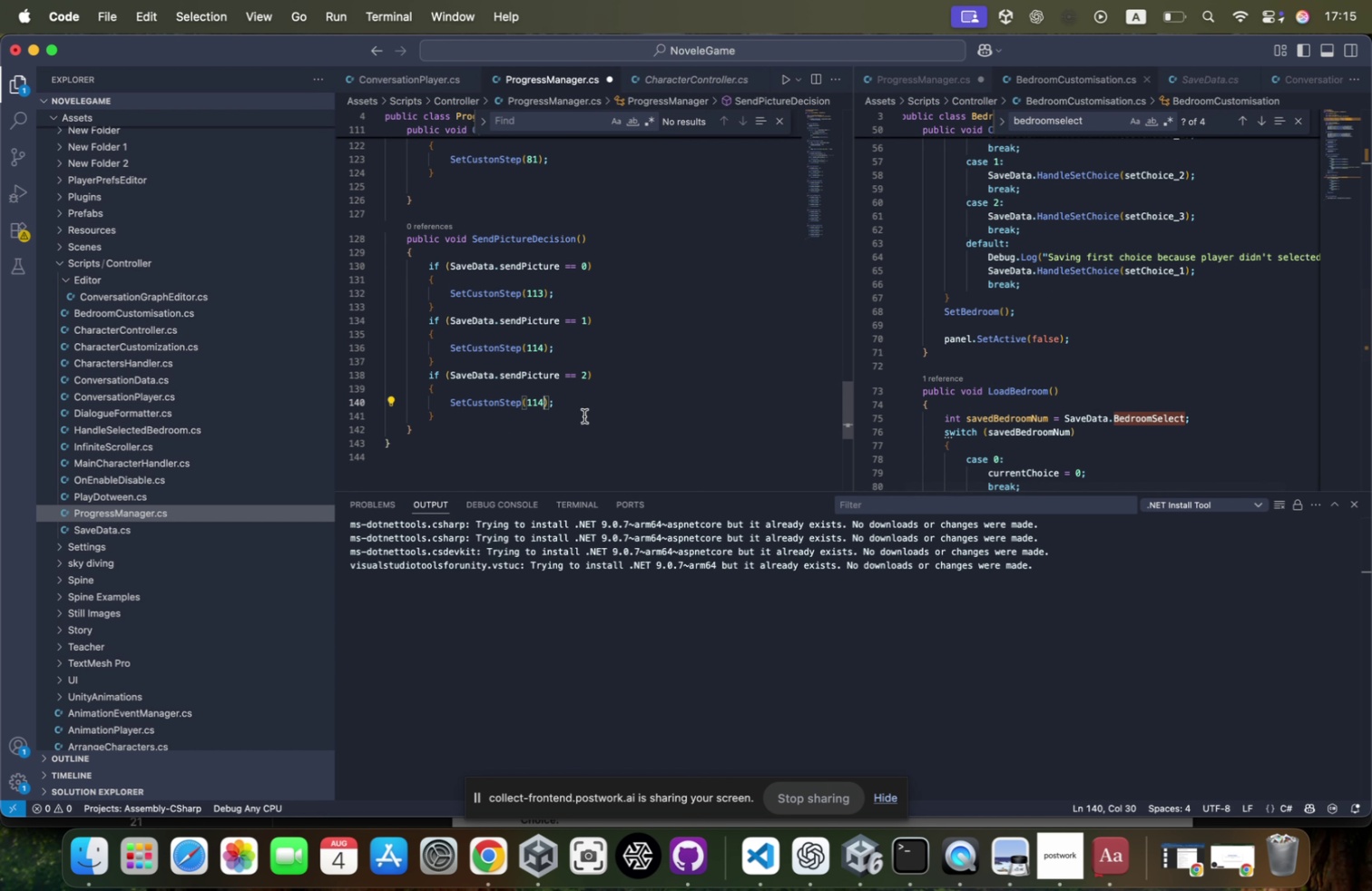 
key(Meta+CommandLeft)
 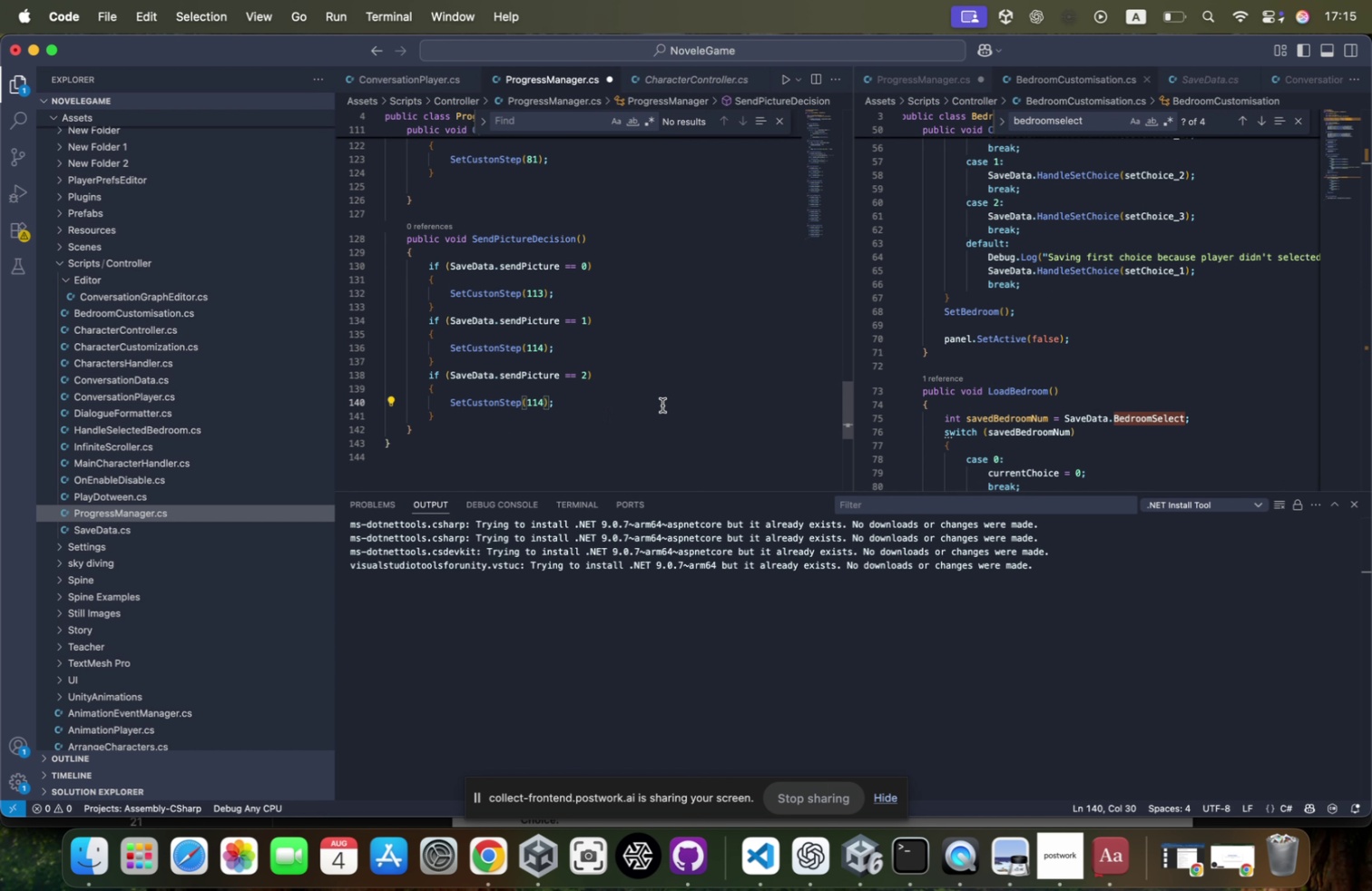 
hold_key(key=Tab, duration=0.3)
 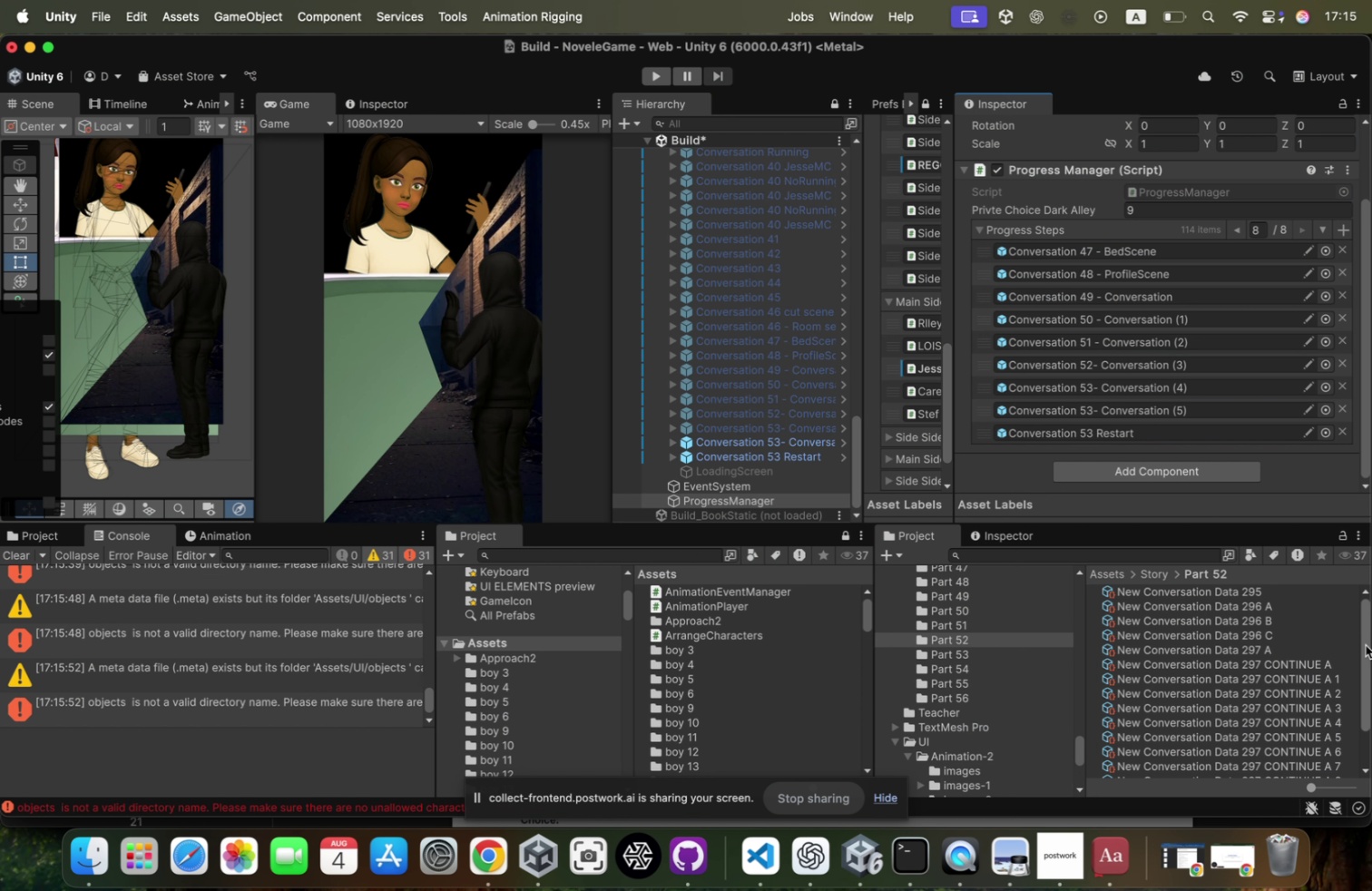 
scroll: coordinate [1311, 734], scroll_direction: down, amount: 36.0
 